 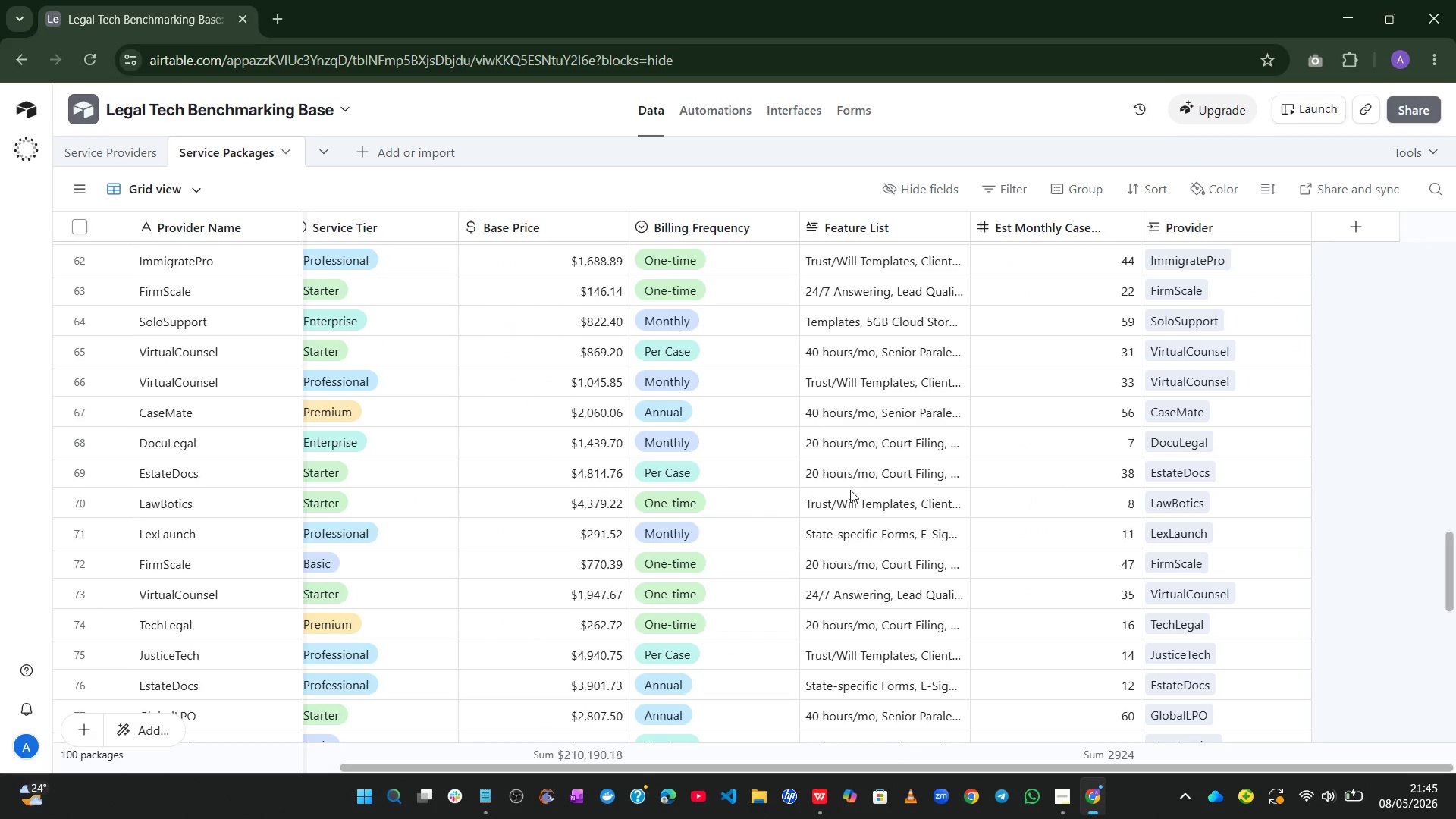 
left_click([1368, 230])
 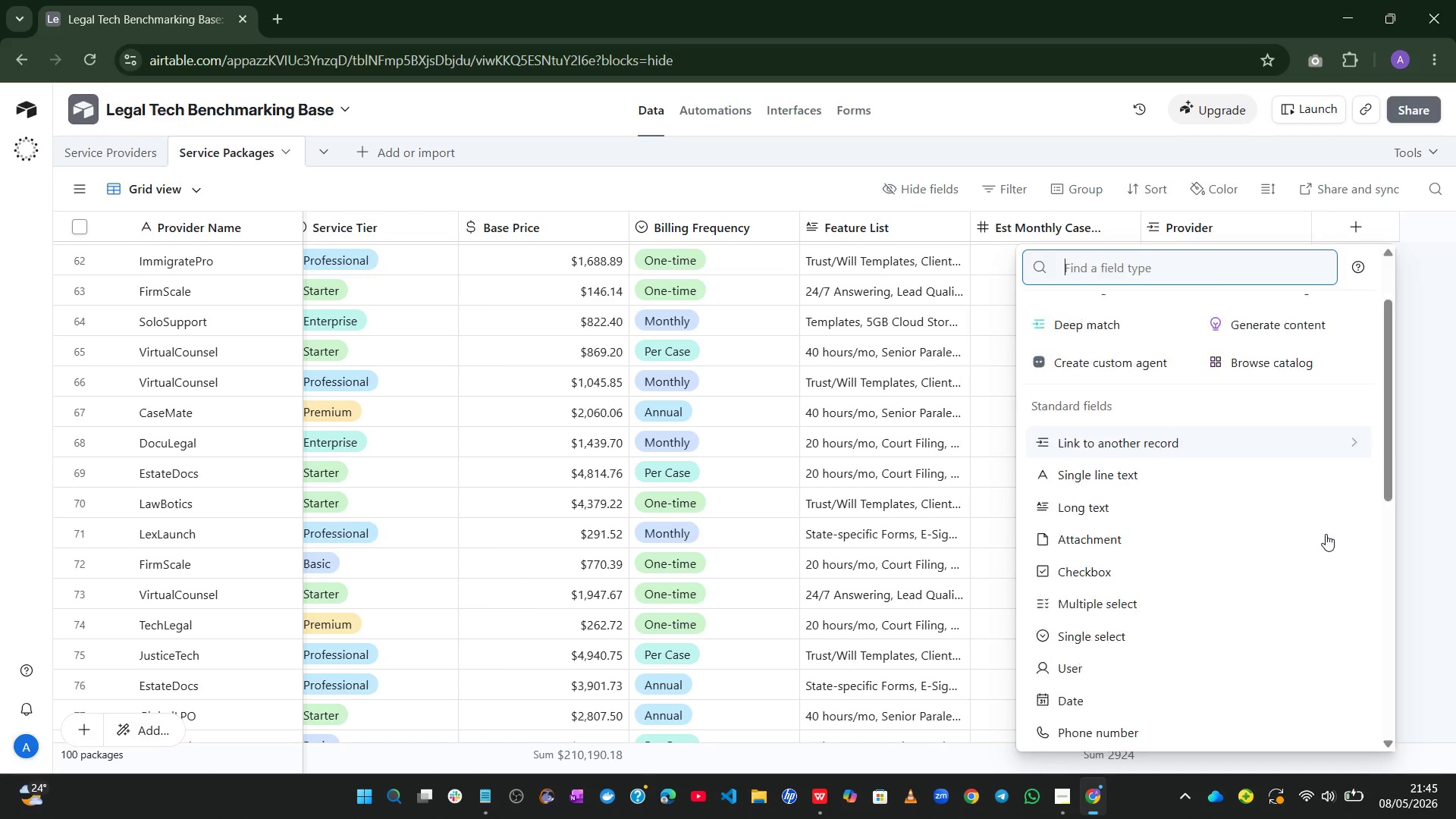 
wait(9.72)
 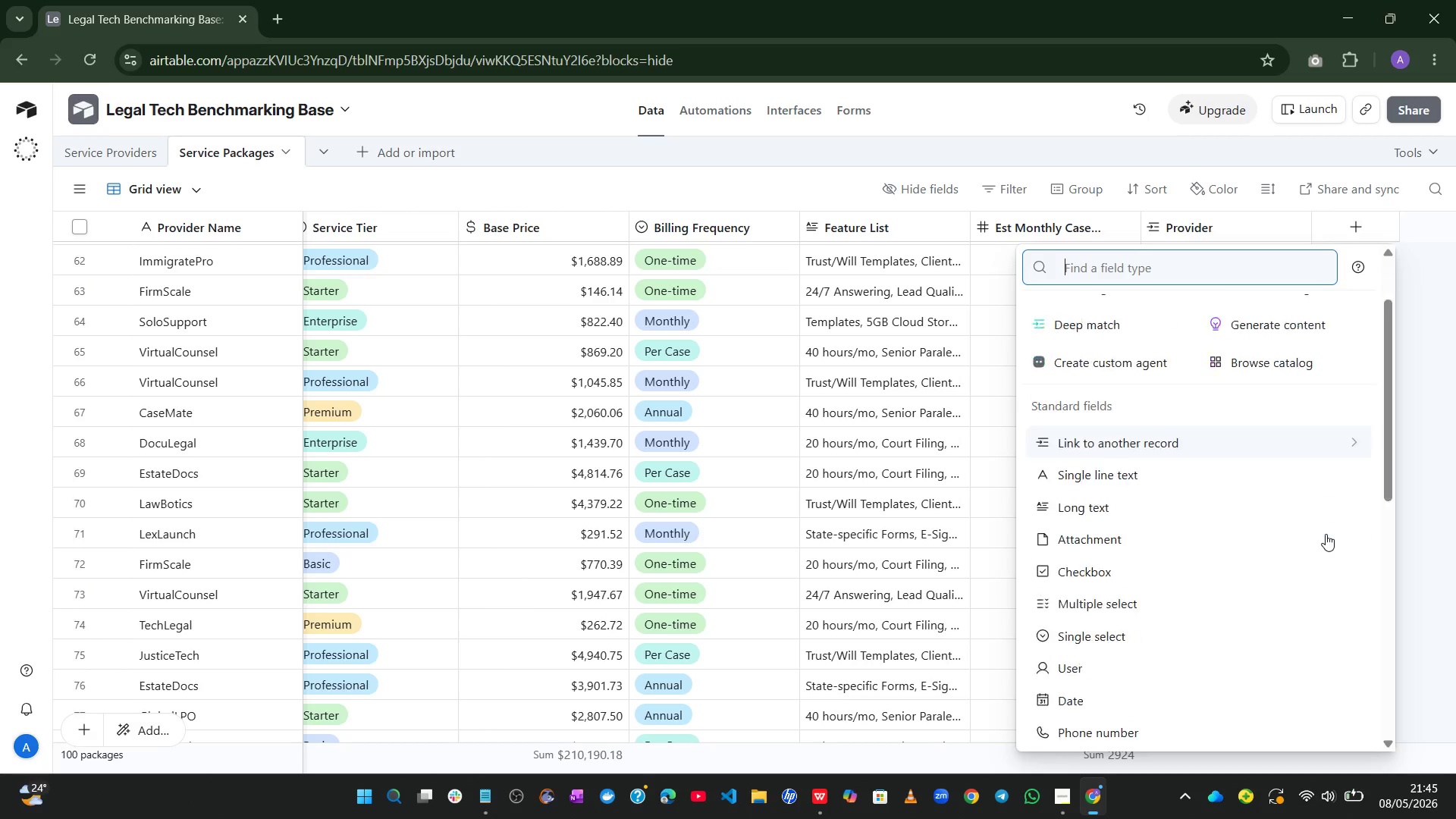 
left_click([1128, 479])
 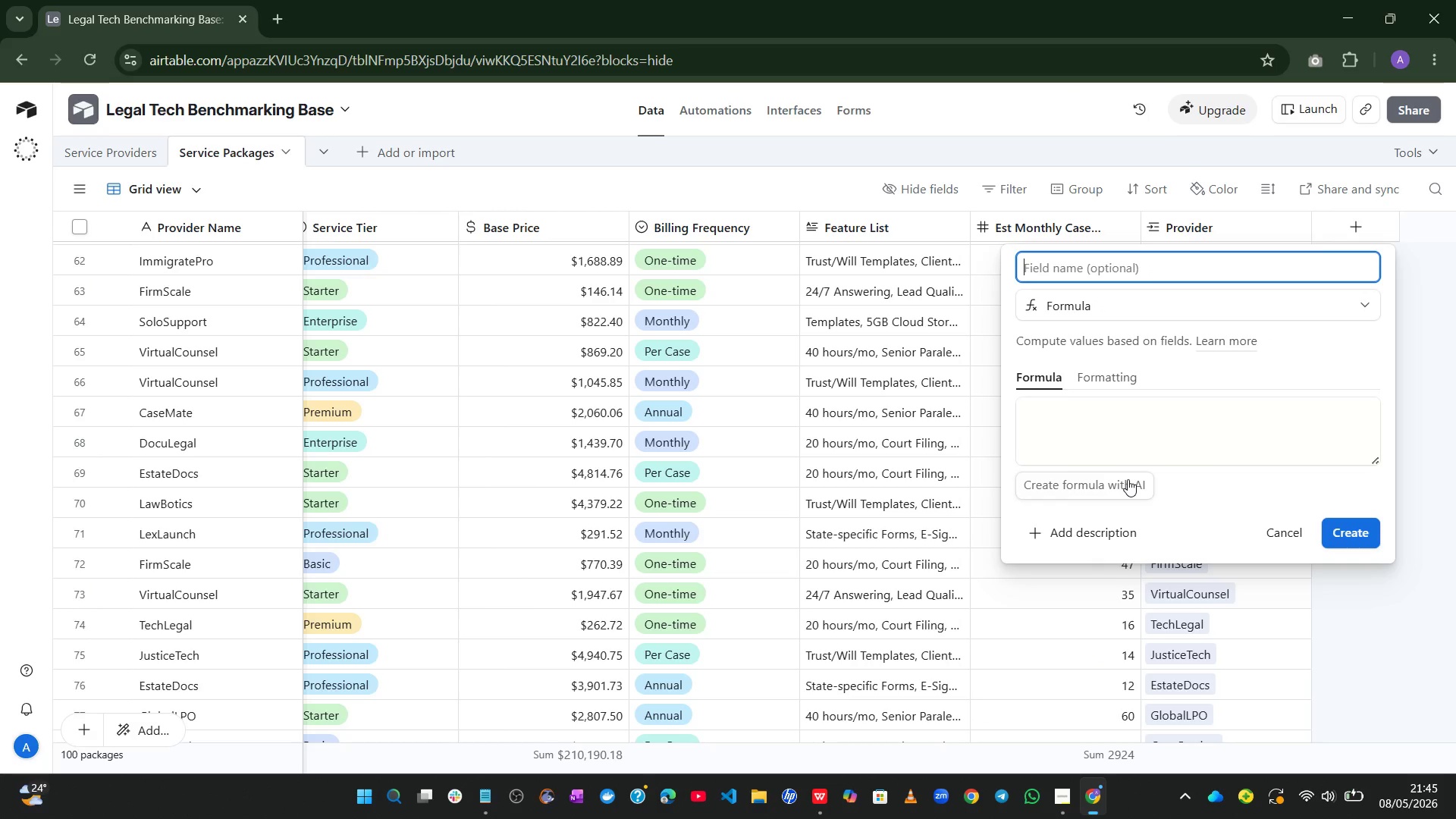 
type(Annualize d)
key(Backspace)
key(Backspace)
type(d Cost)
 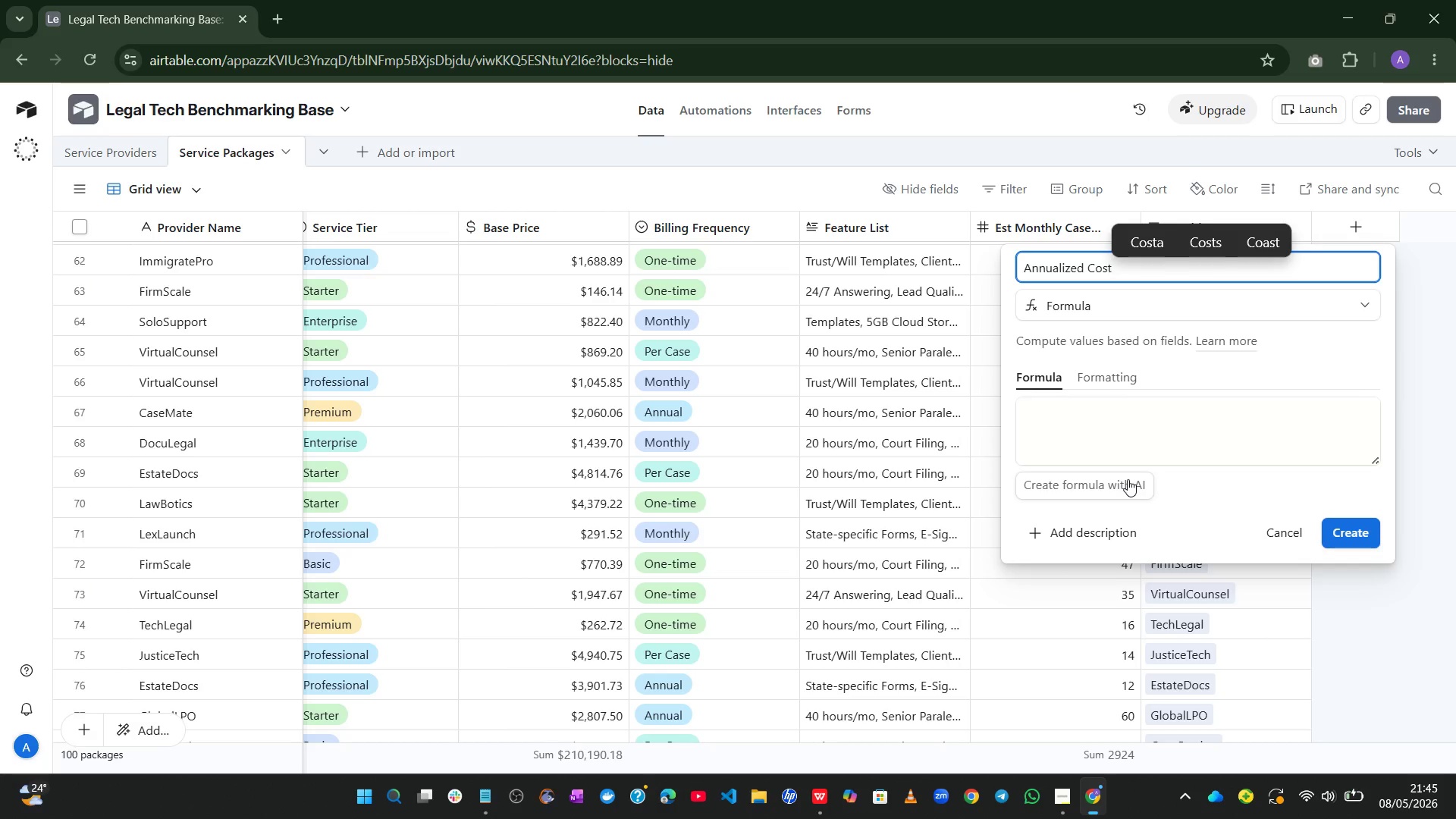 
left_click_drag(start_coordinate=[1378, 458], to_coordinate=[1392, 669])
 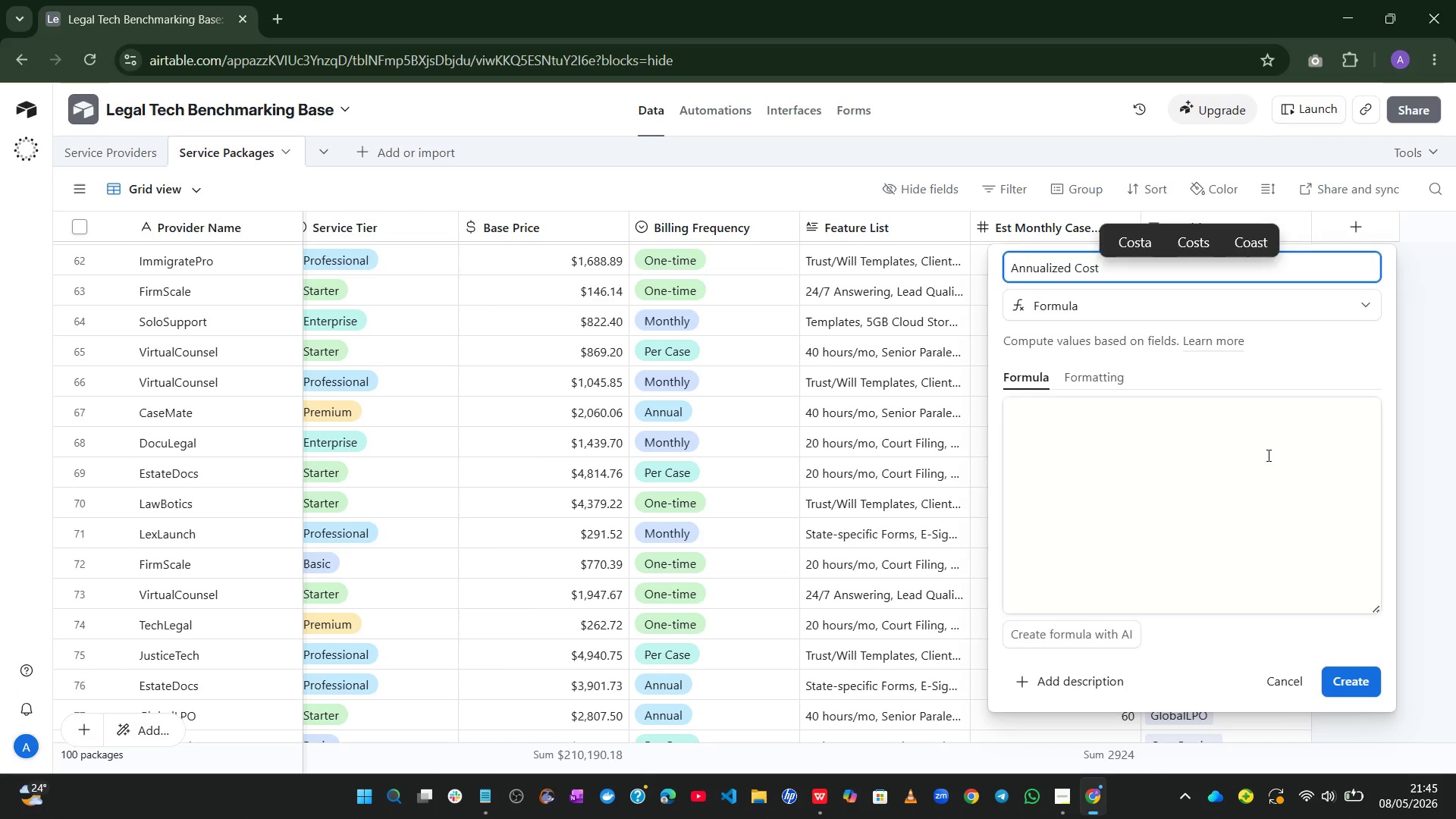 
left_click([1267, 455])
 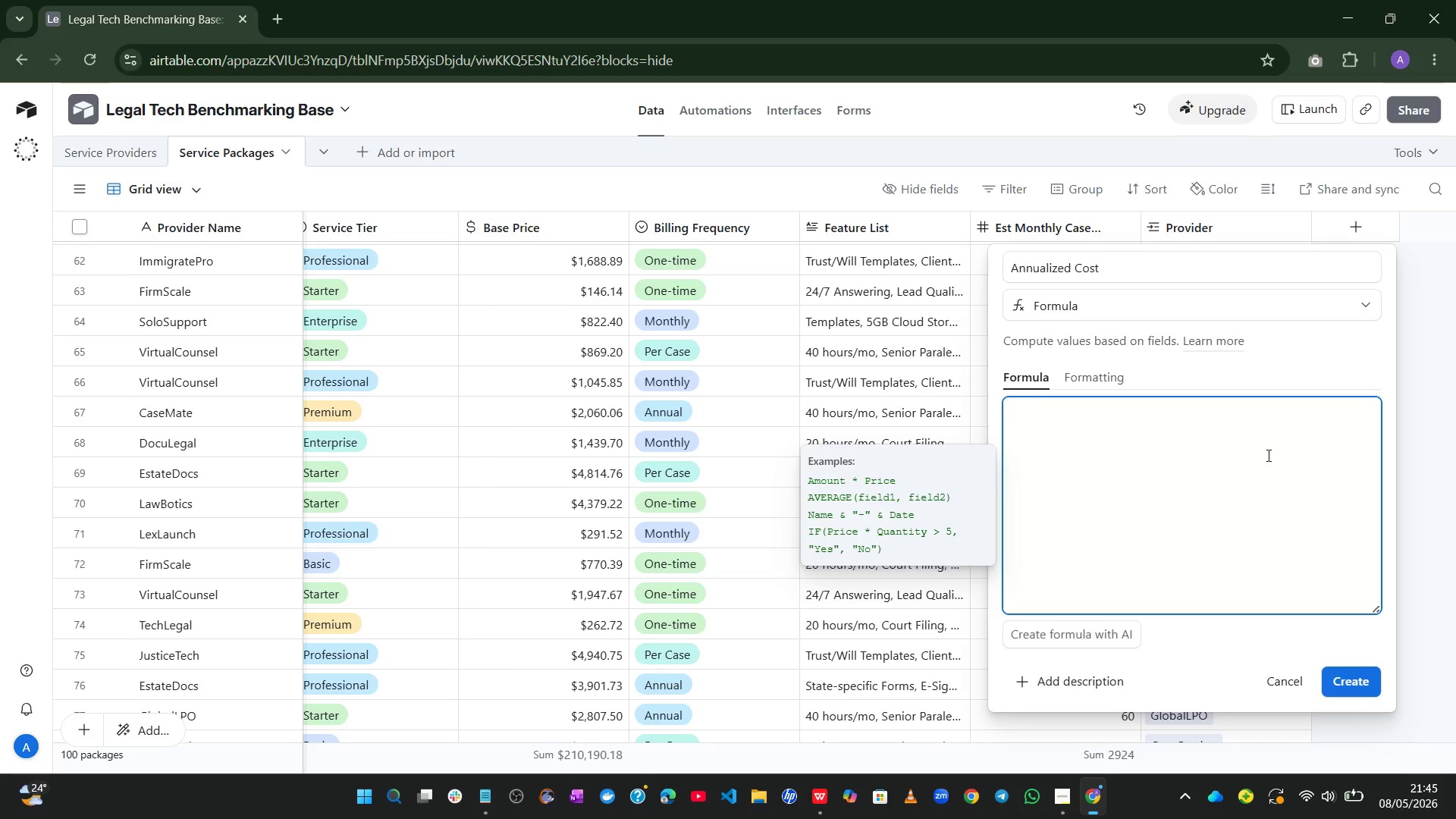 
wait(7.16)
 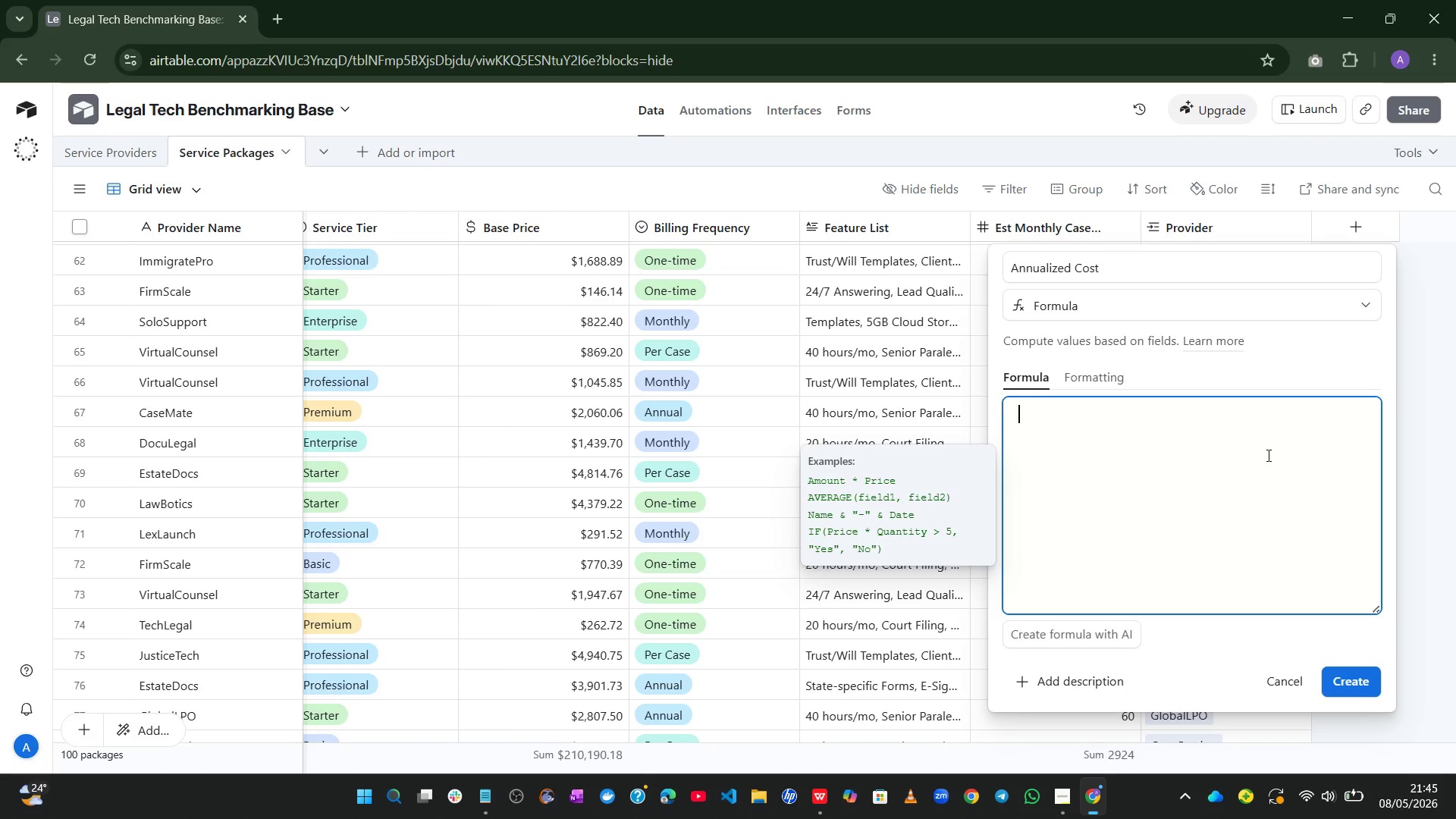 
type(IF(BI)
key(Tab)
type(=@mONTHLY)
 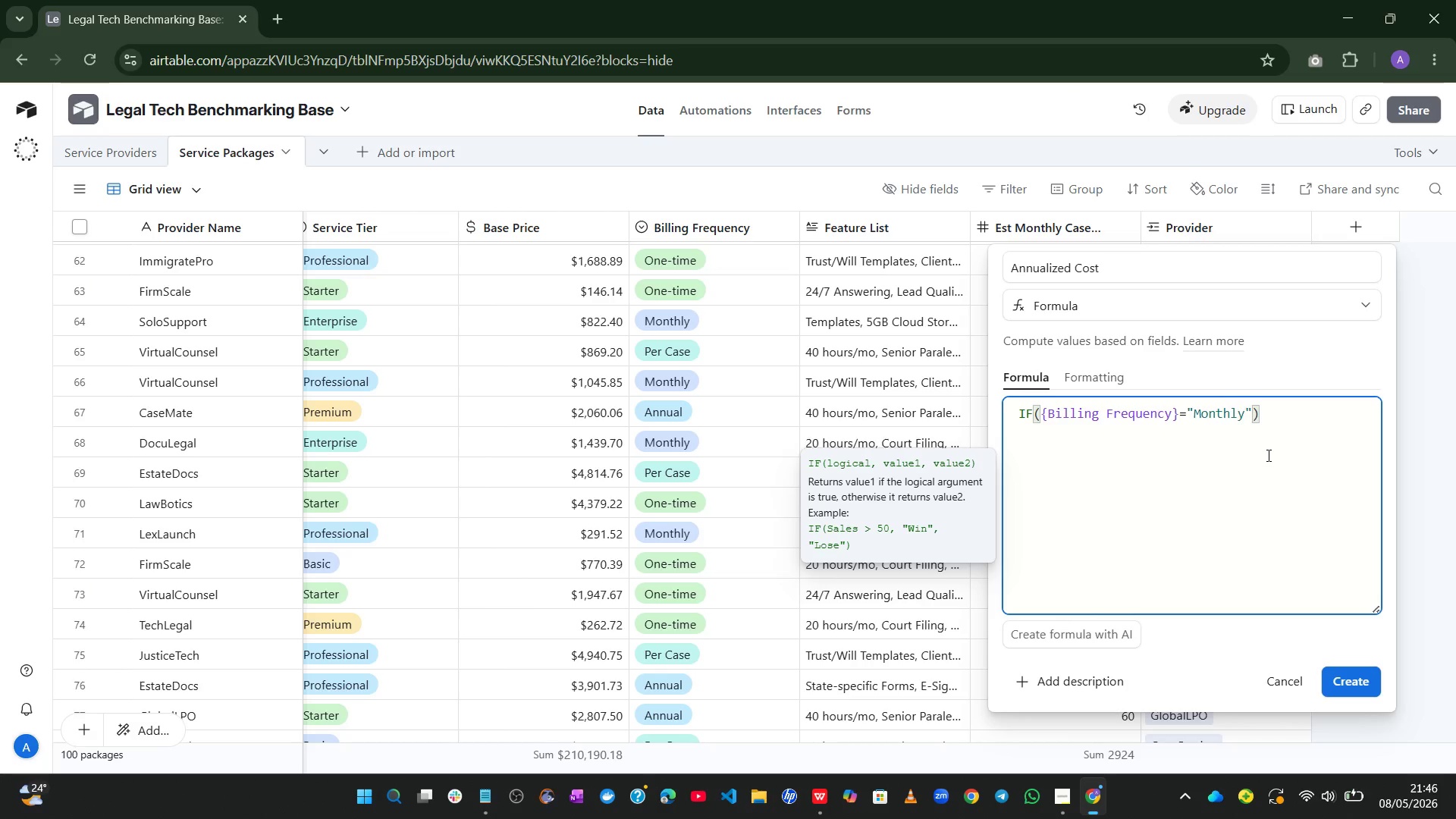 
key(Shift+ArrowRight)
 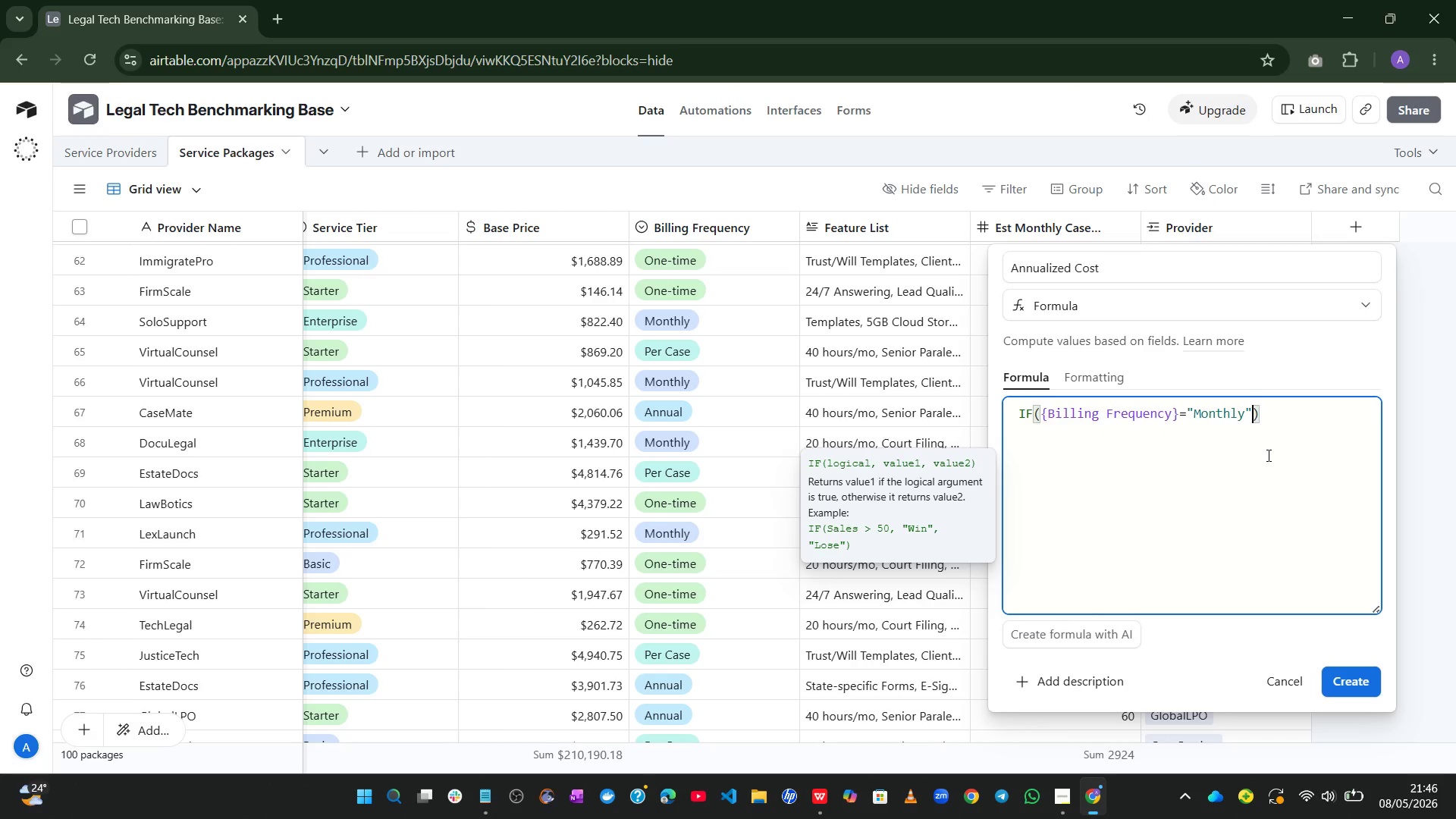 
key(Shift+Comma)
 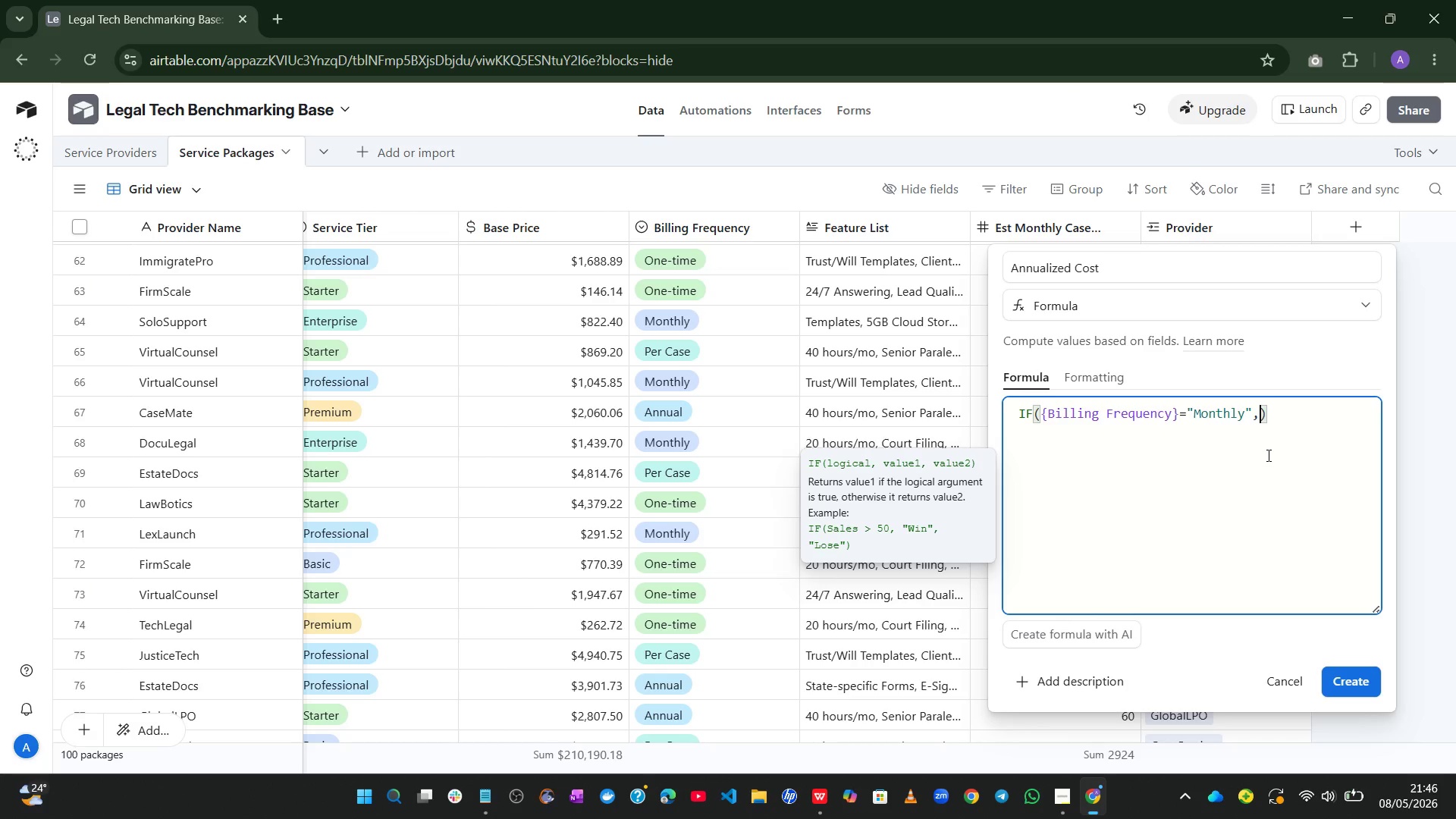 
type(BASE)
key(Tab)
 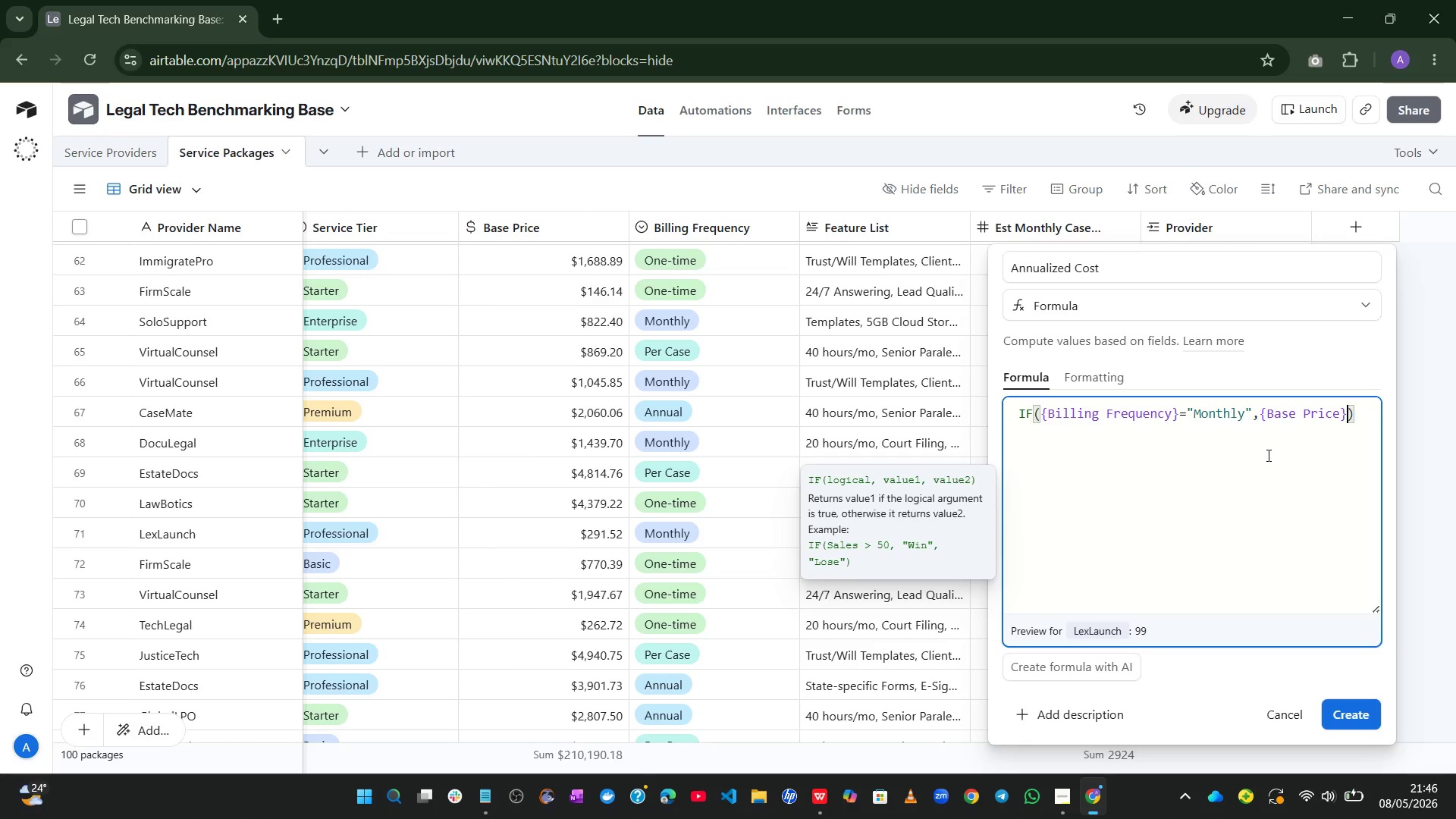 
type(*!@<)
 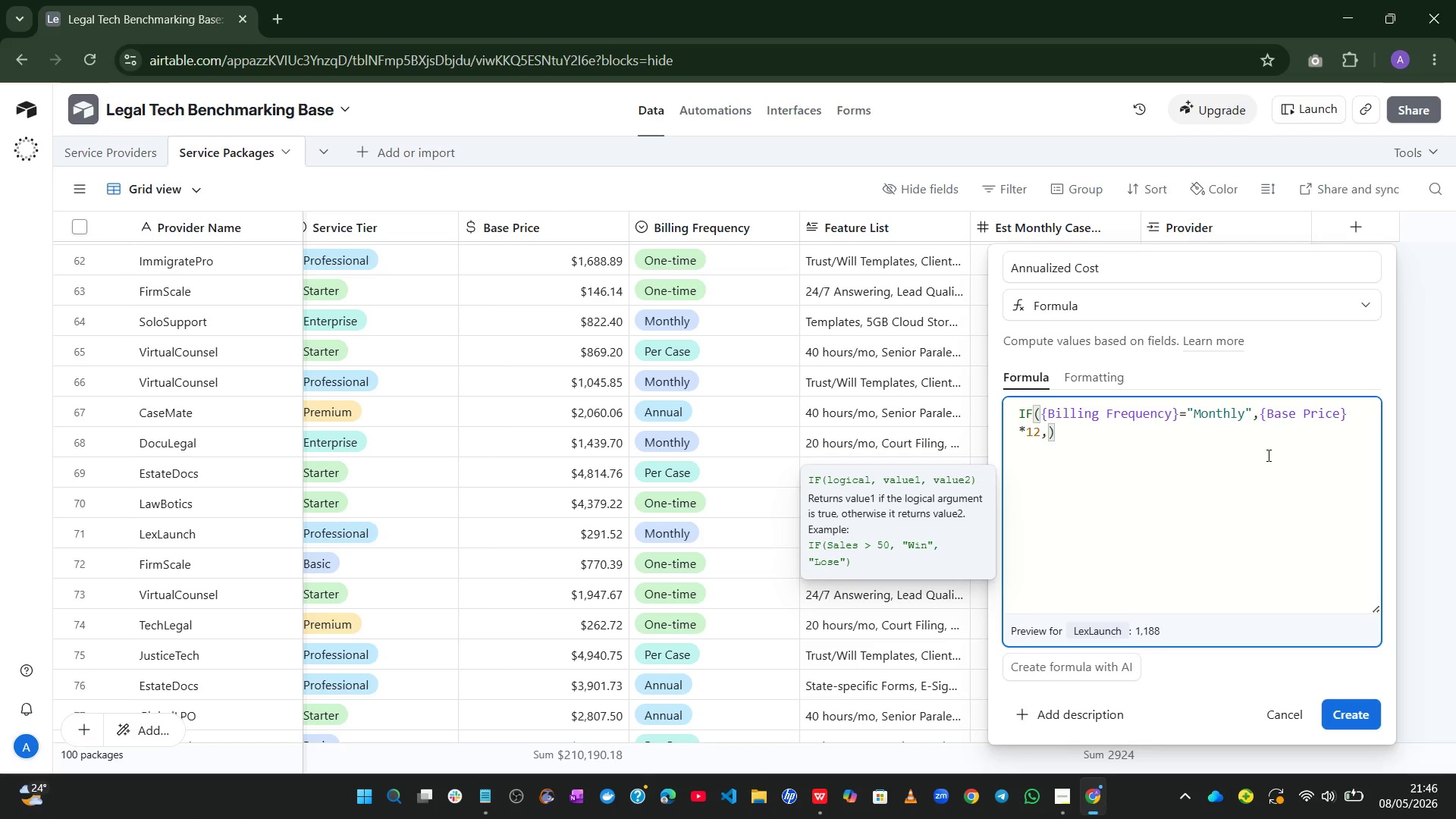 
key(Shift+Enter)
 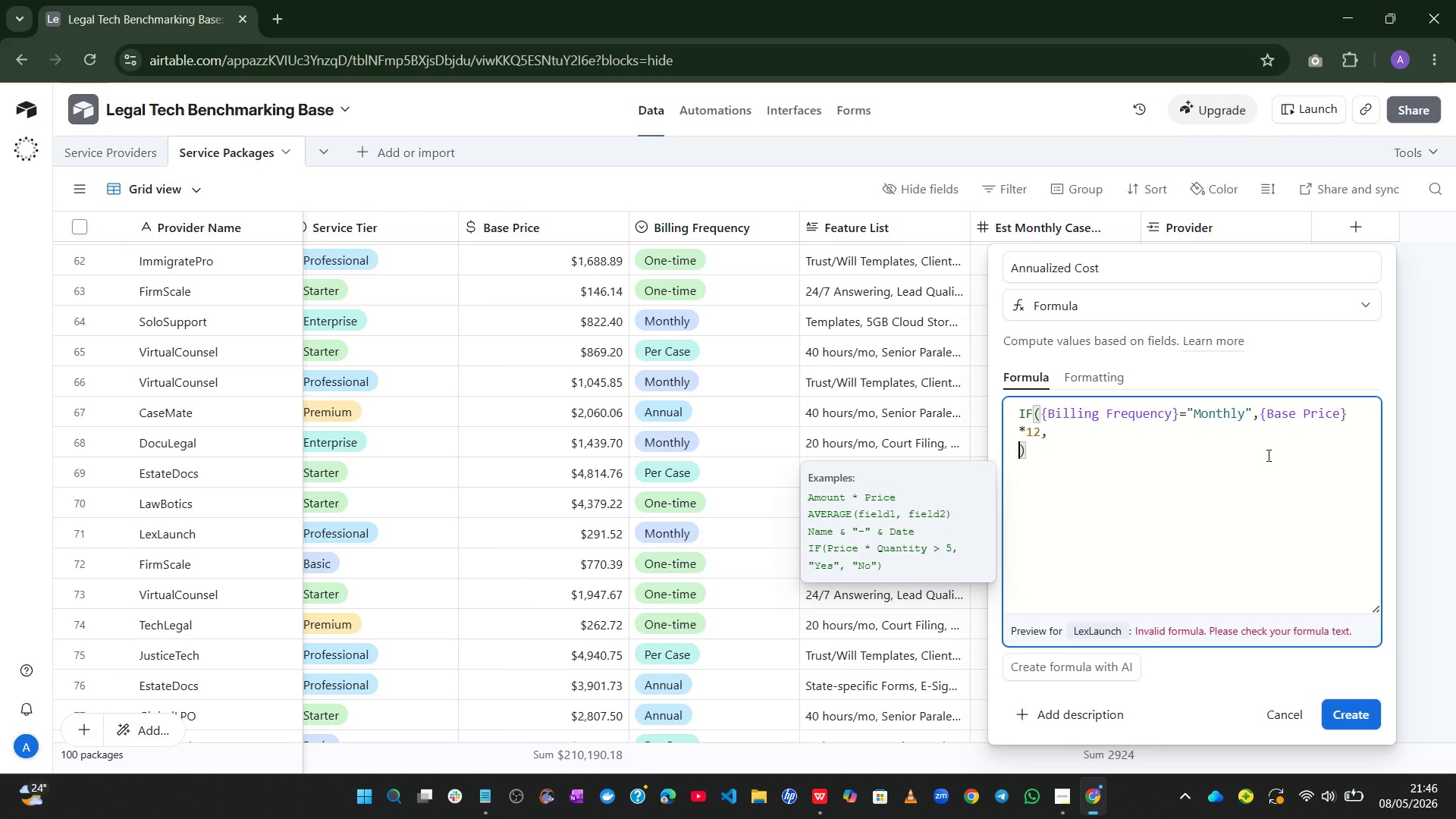 
type(IF)
key(Tab)
 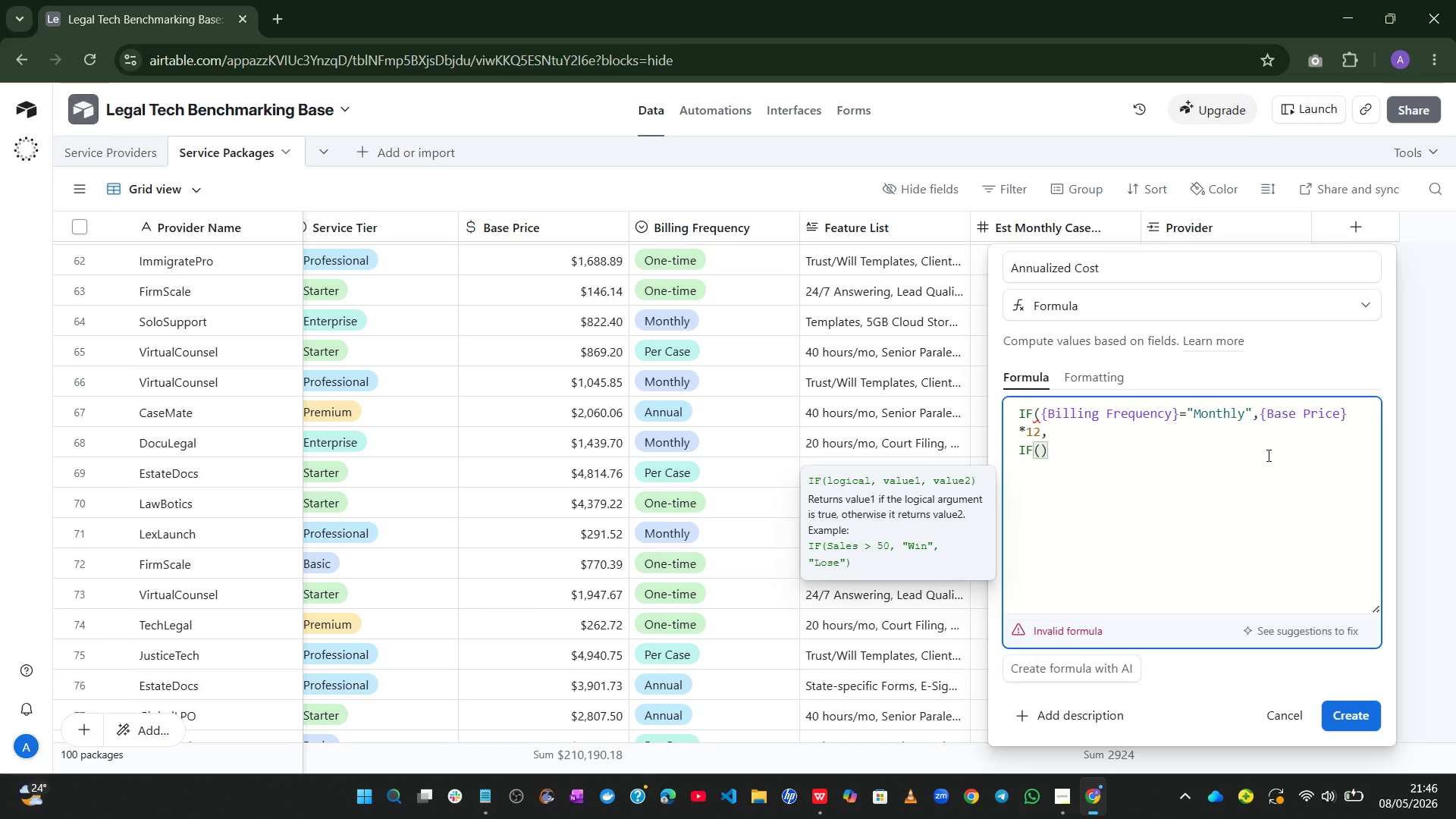 
wait(7.61)
 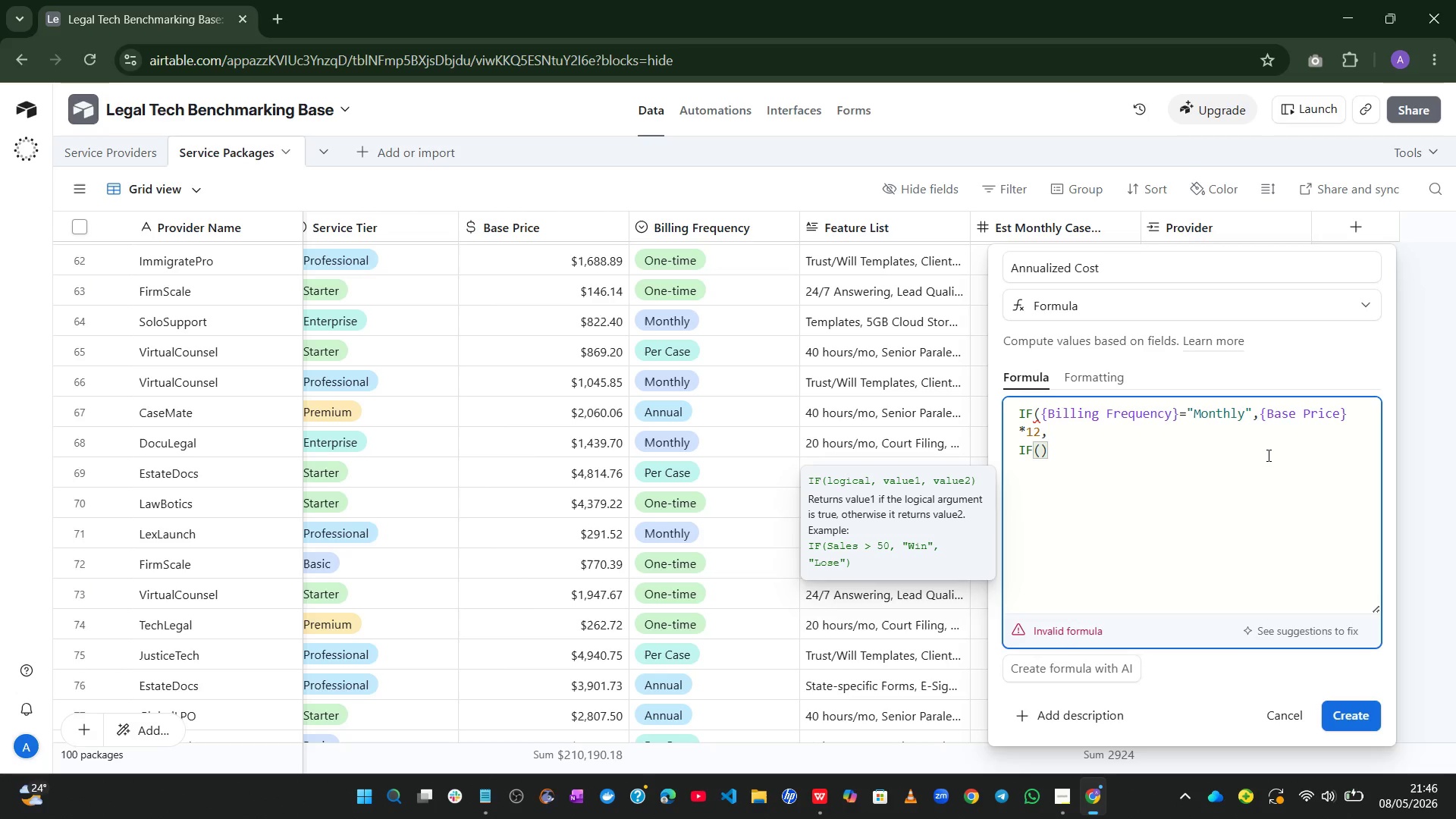 
key(Shift+Enter)
 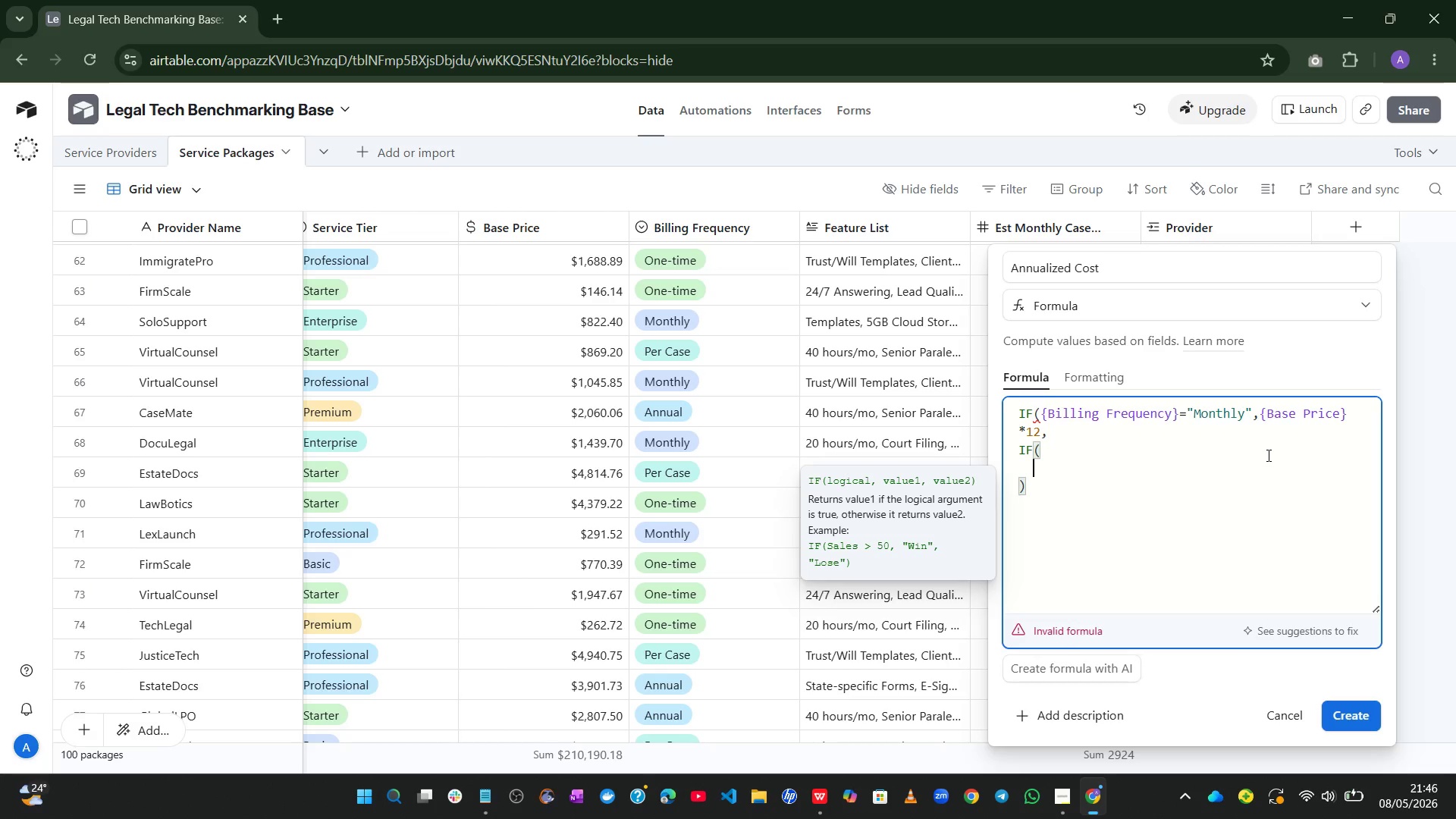 
type(BILL)
key(Tab)
type(+@Annul)
 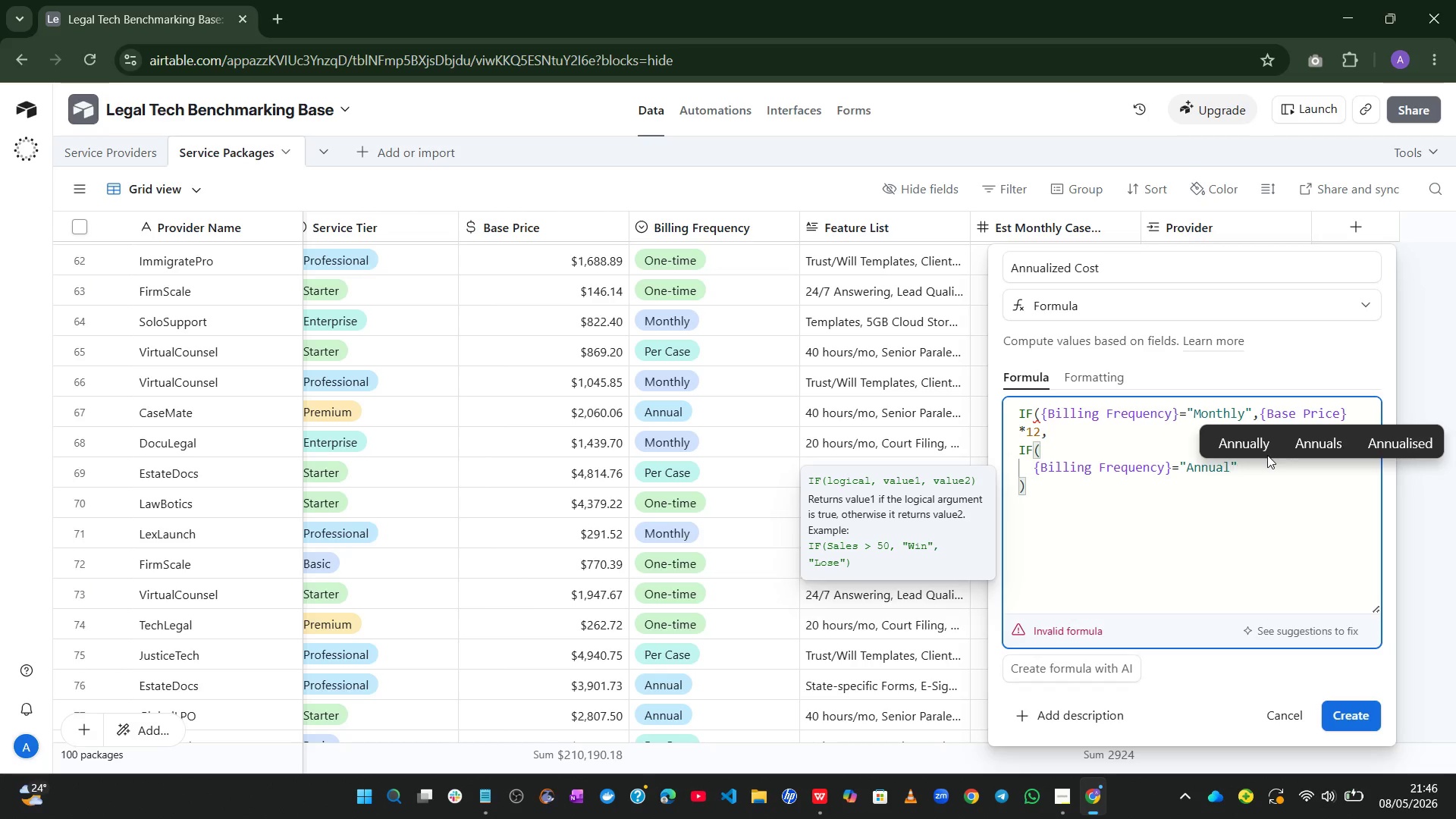 
key(ArrowRight)
 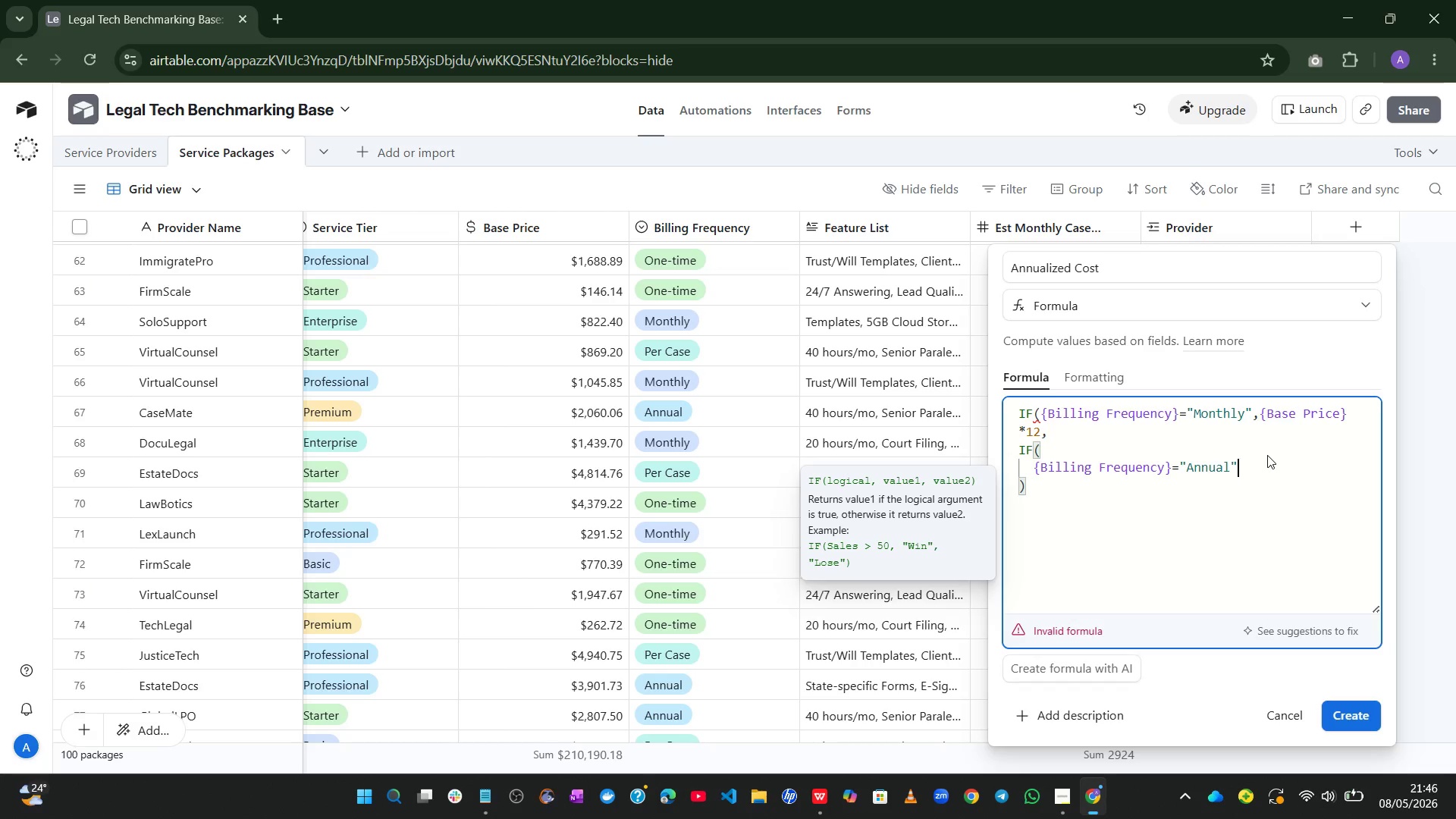 
key(Comma)
 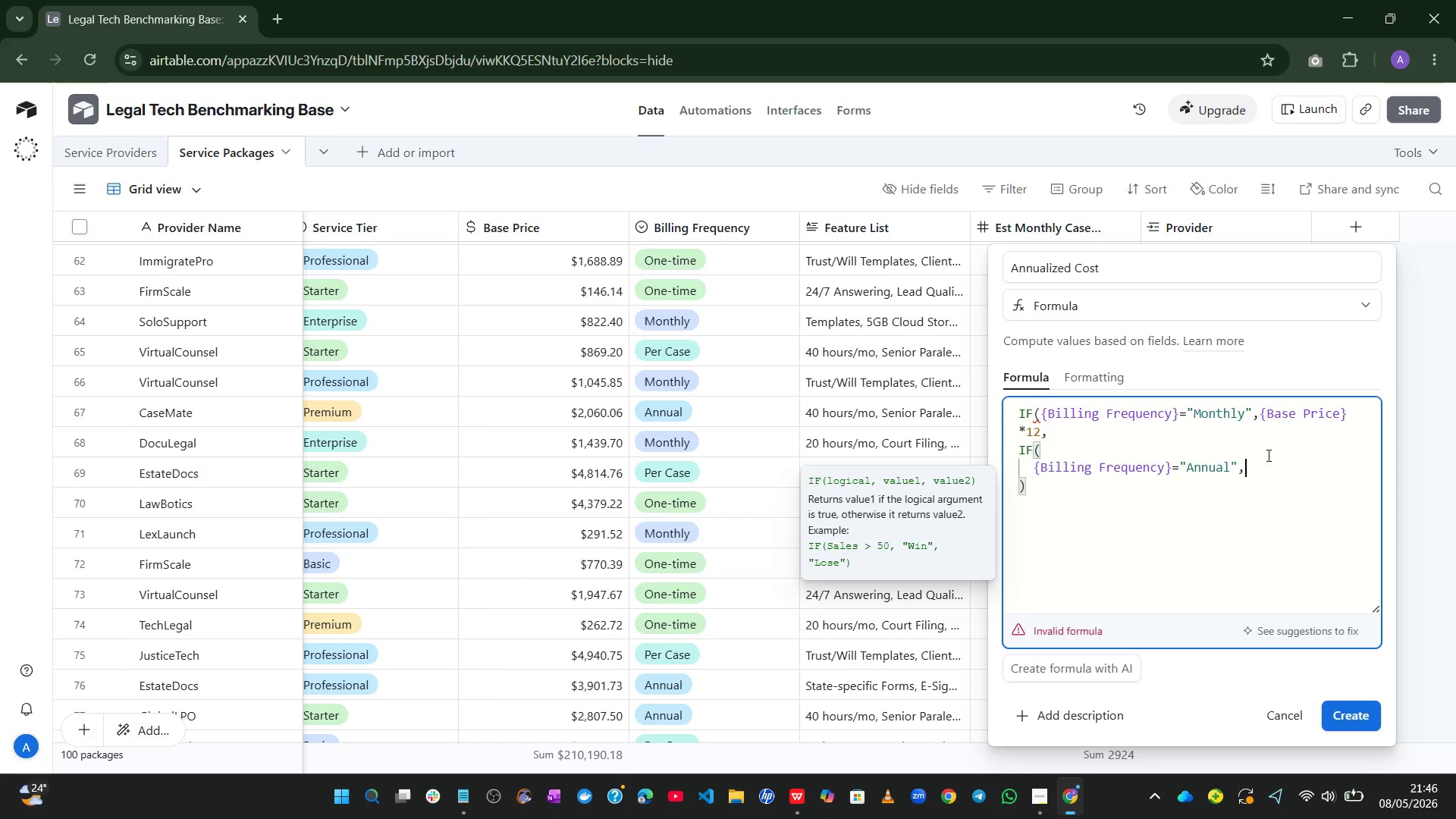 
type(base)
key(Tab)
 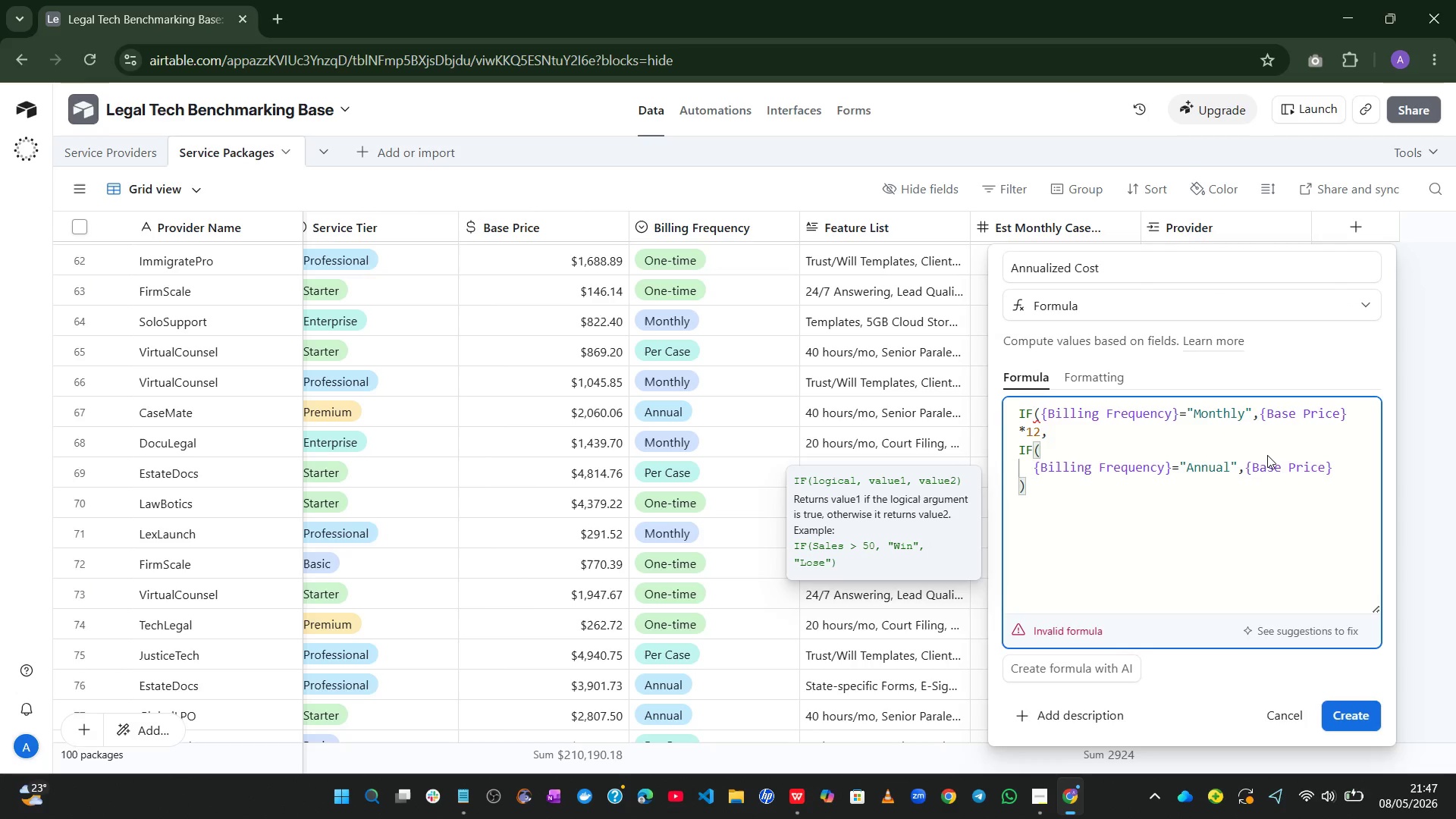 
key(Comma)
 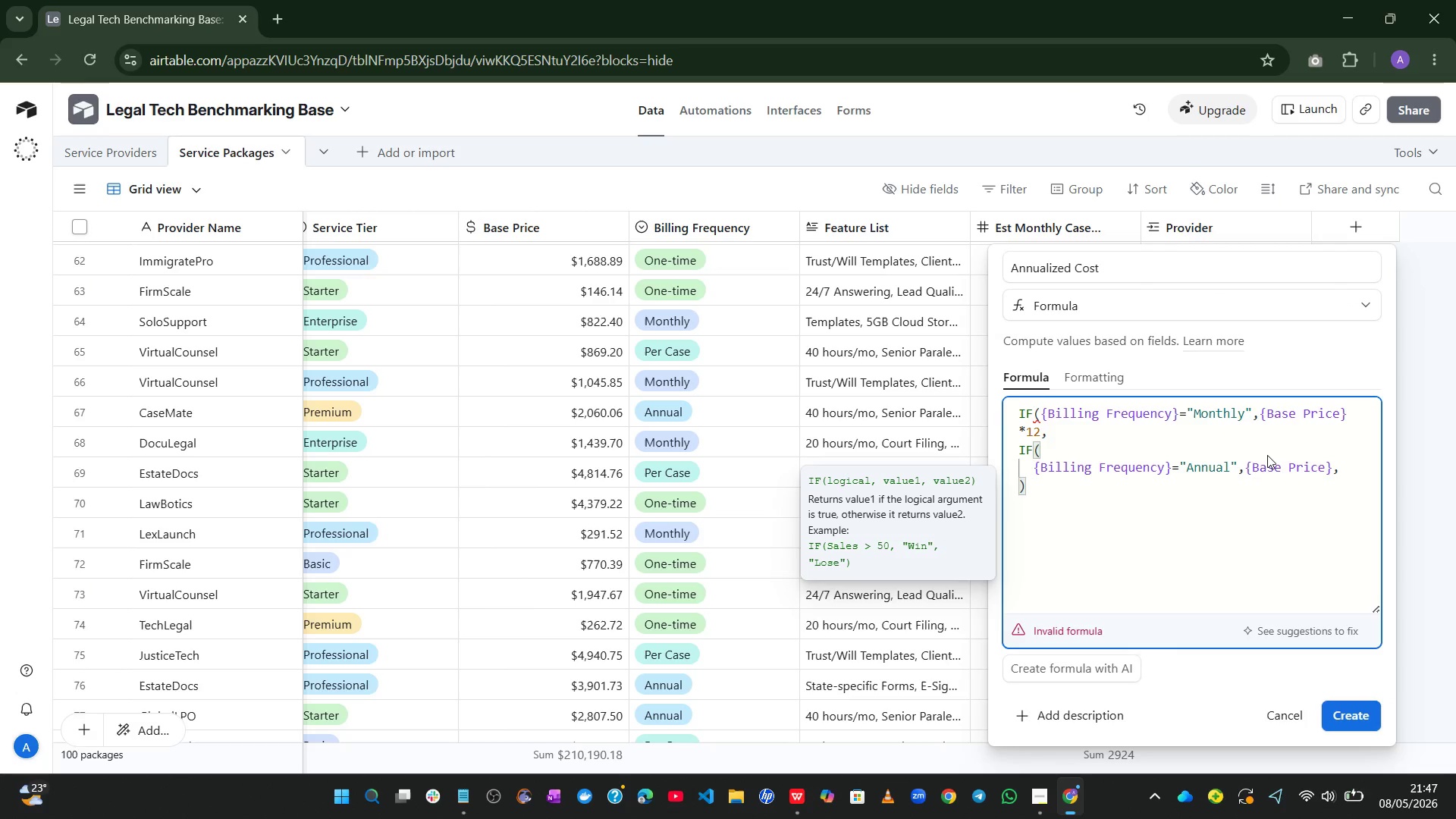 
key(Enter)
 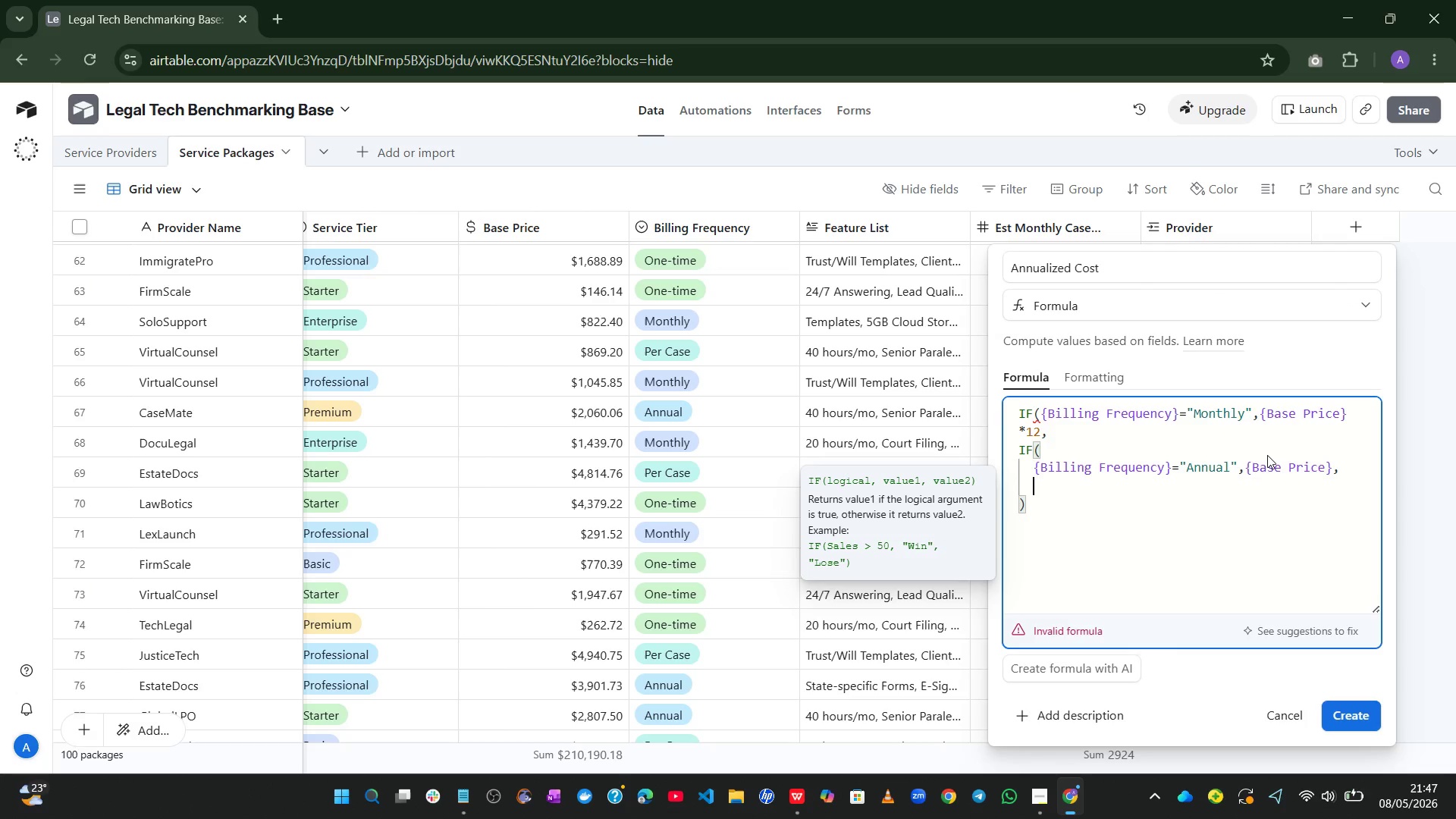 
type(if)
key(Tab)
 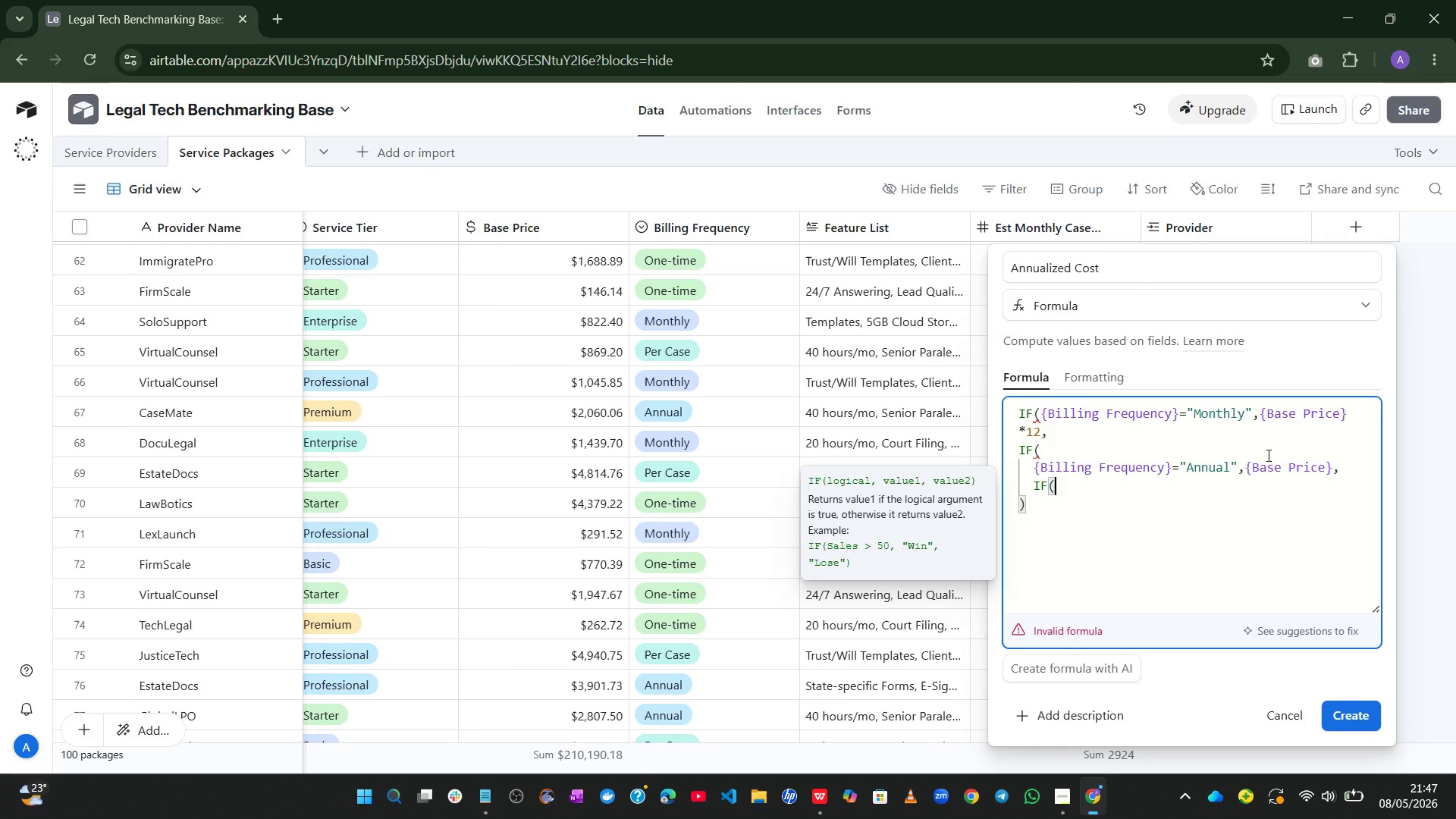 
key(Enter)
 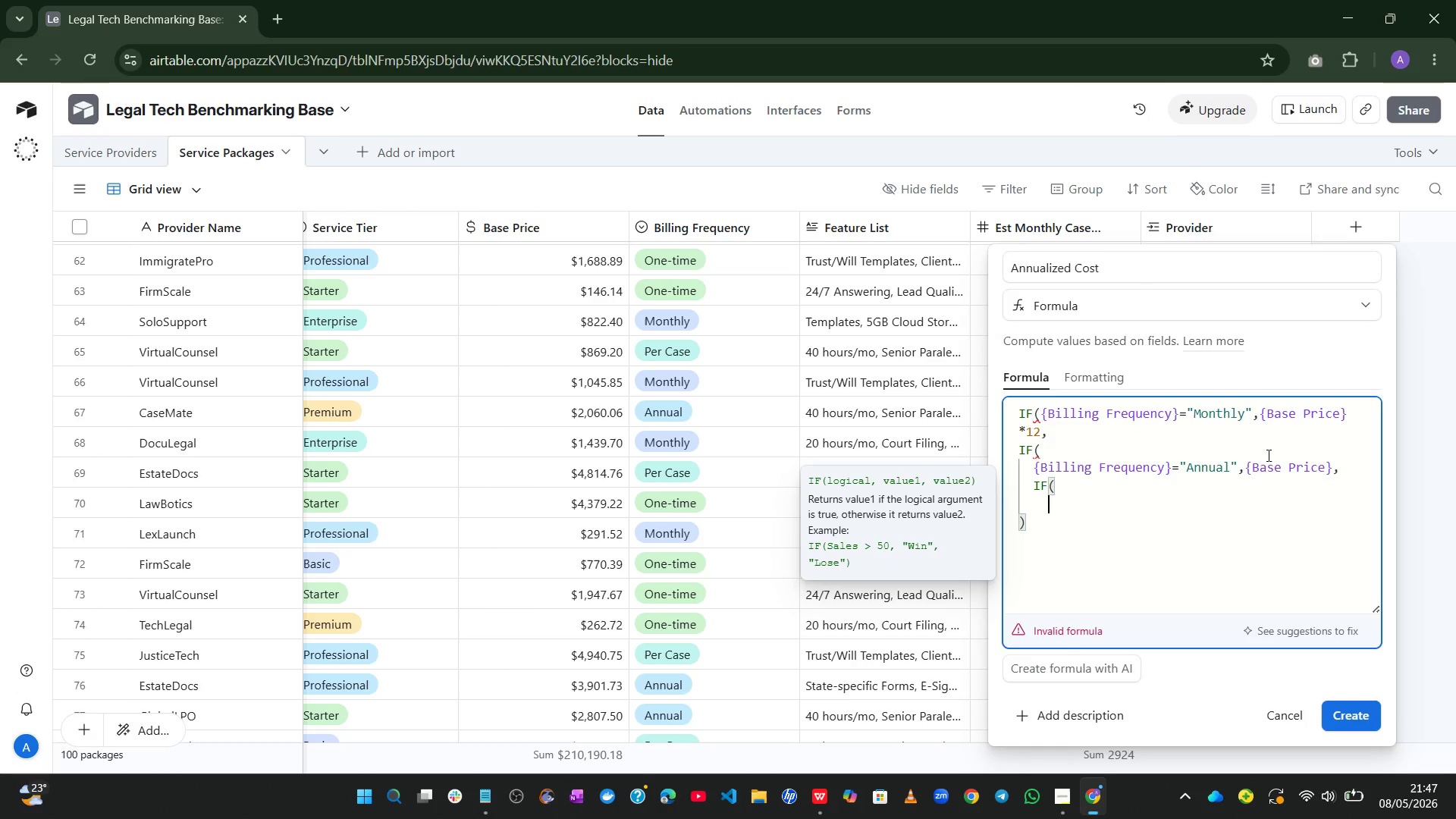 
type(bi)
key(Tab)
type(=@Per Case)
 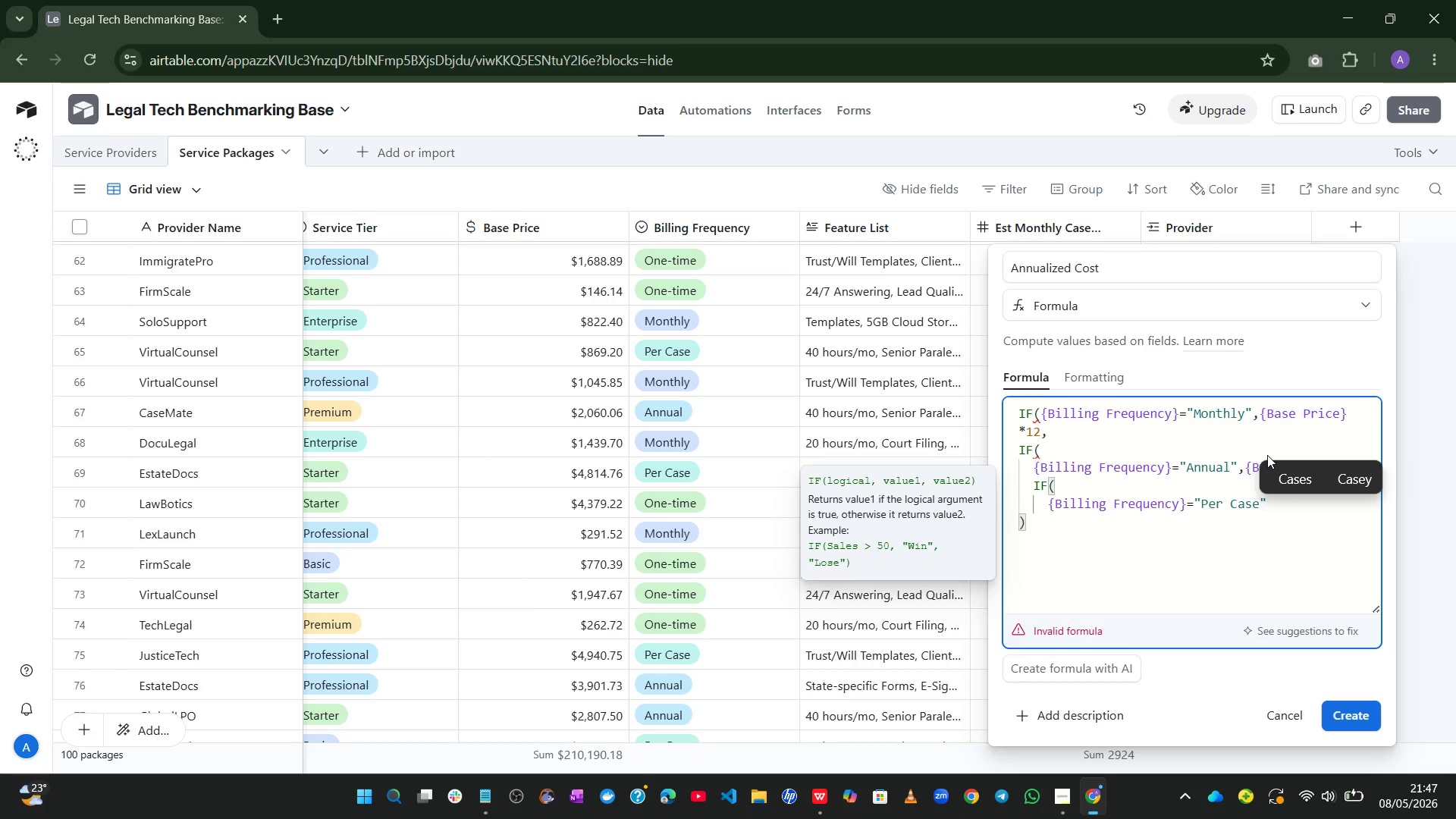 
key(ArrowRight)
 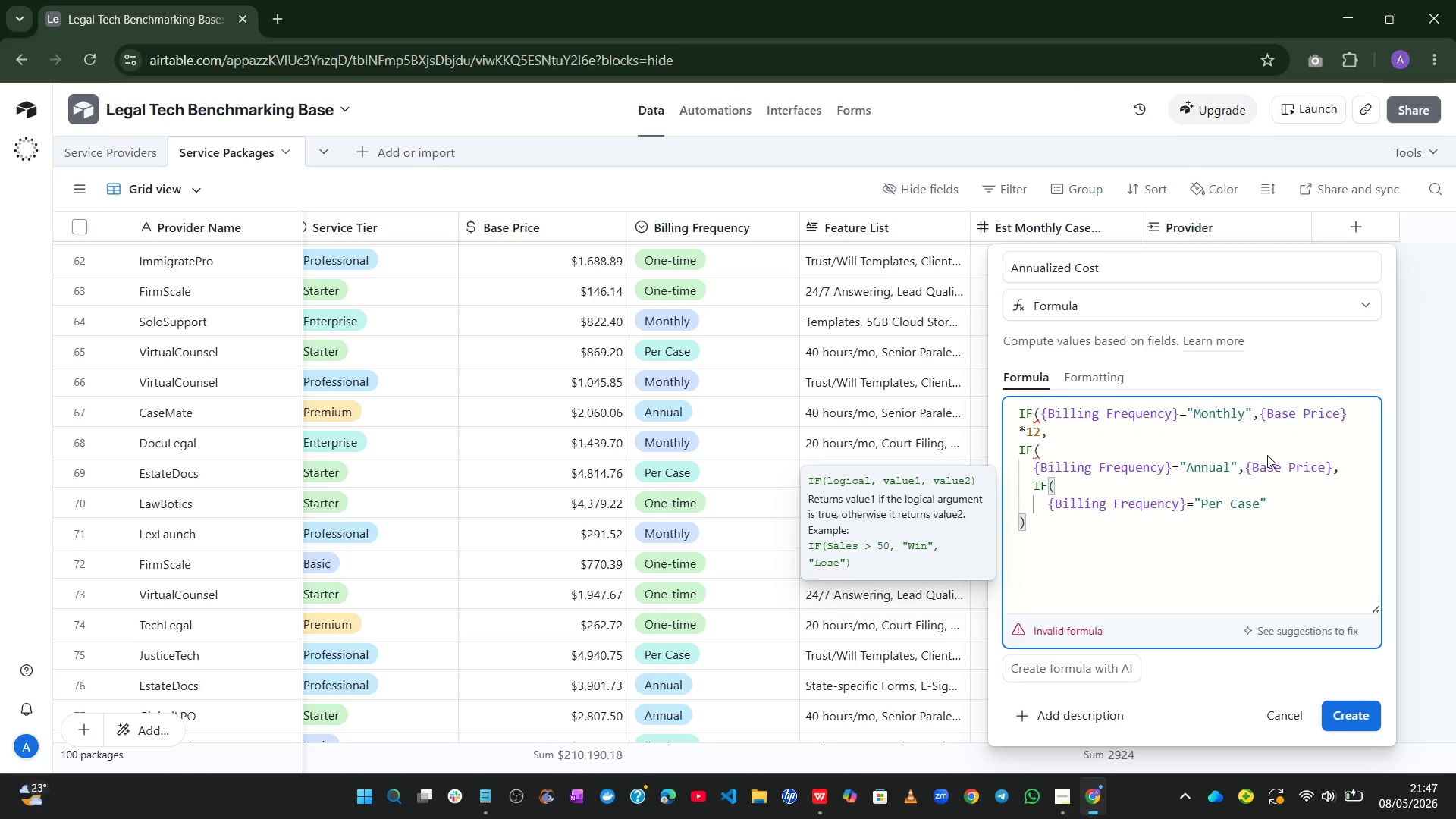 
key(Comma)
 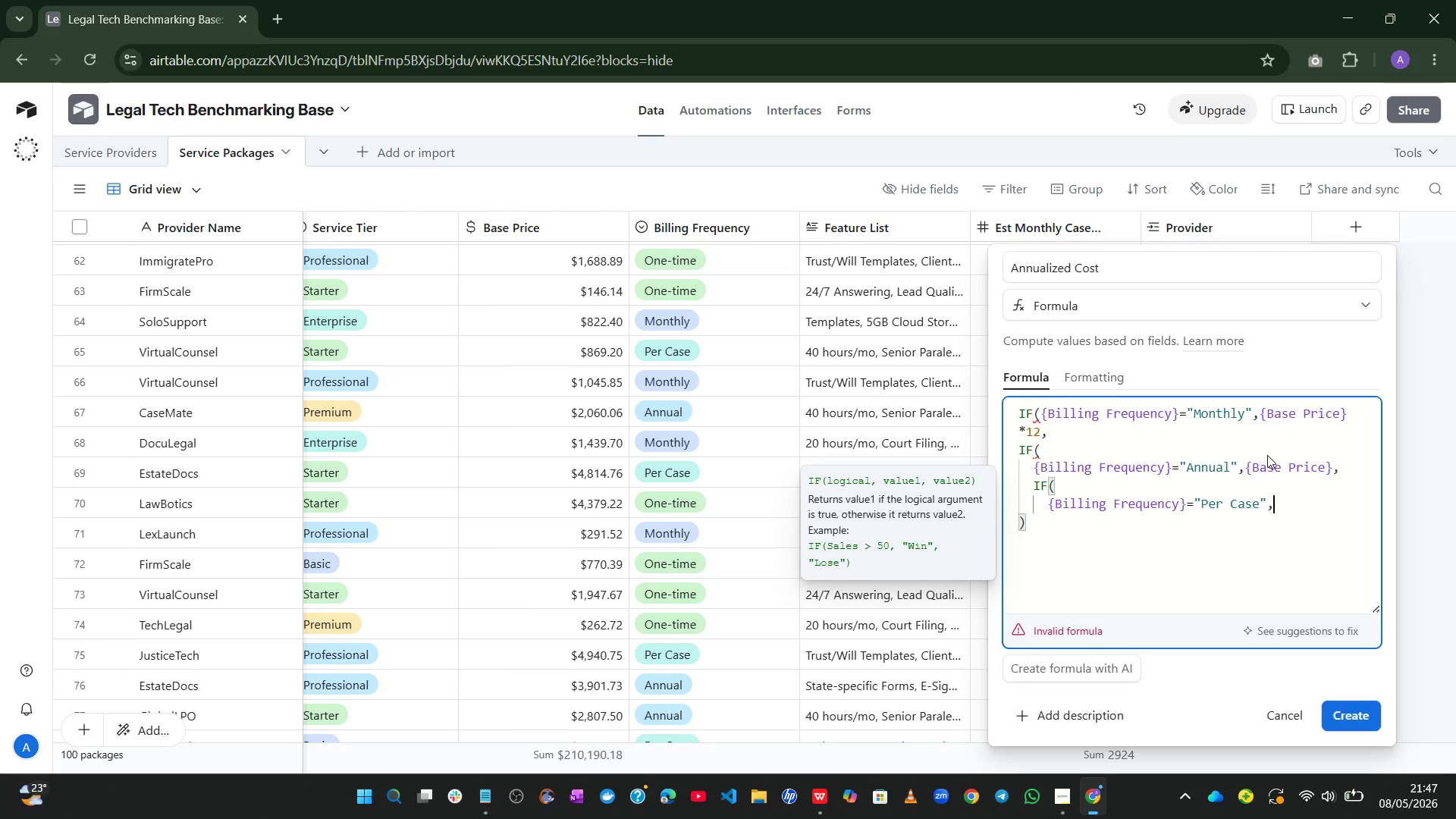 
type(base)
key(Tab)
 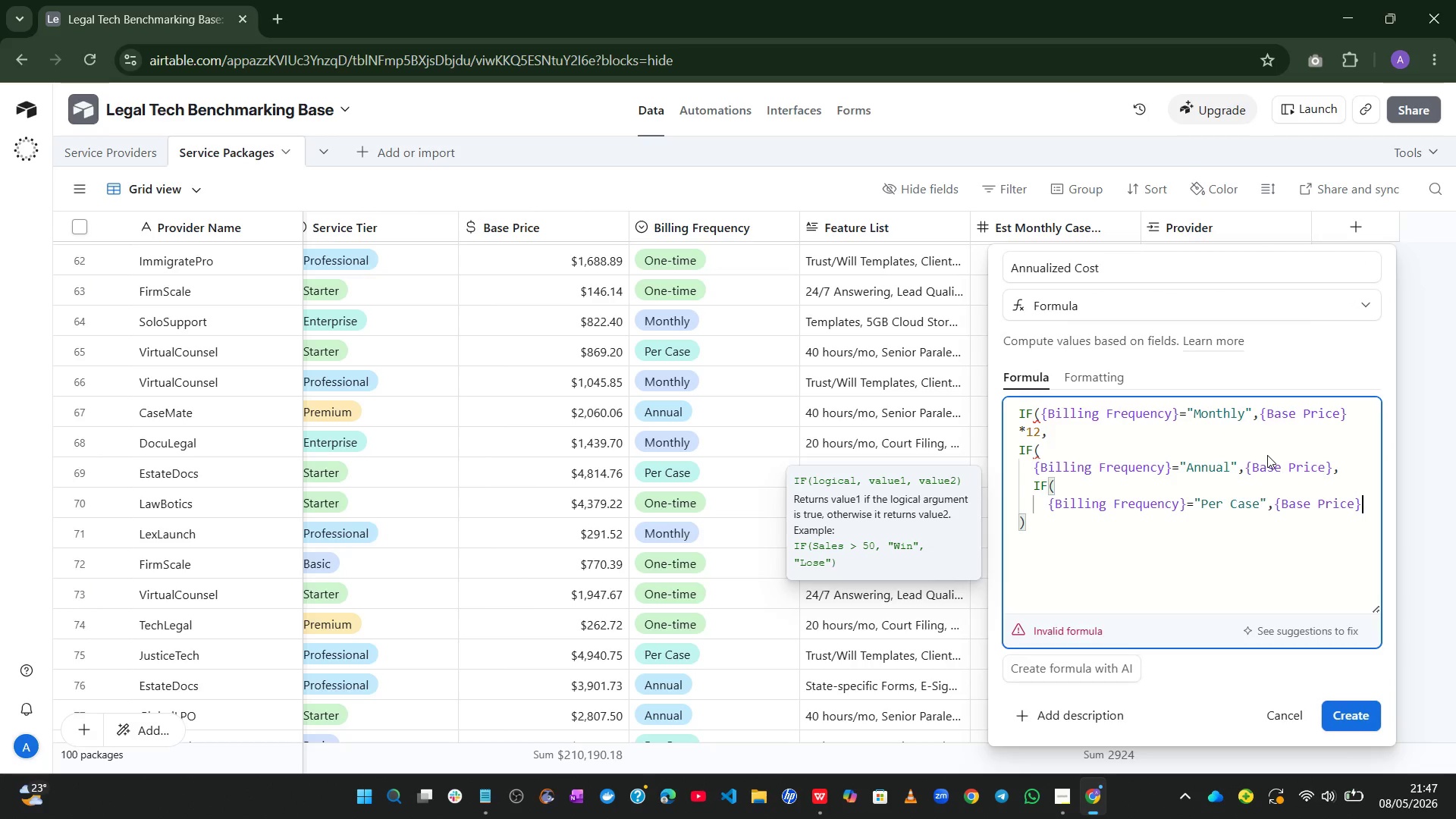 
wait(5.62)
 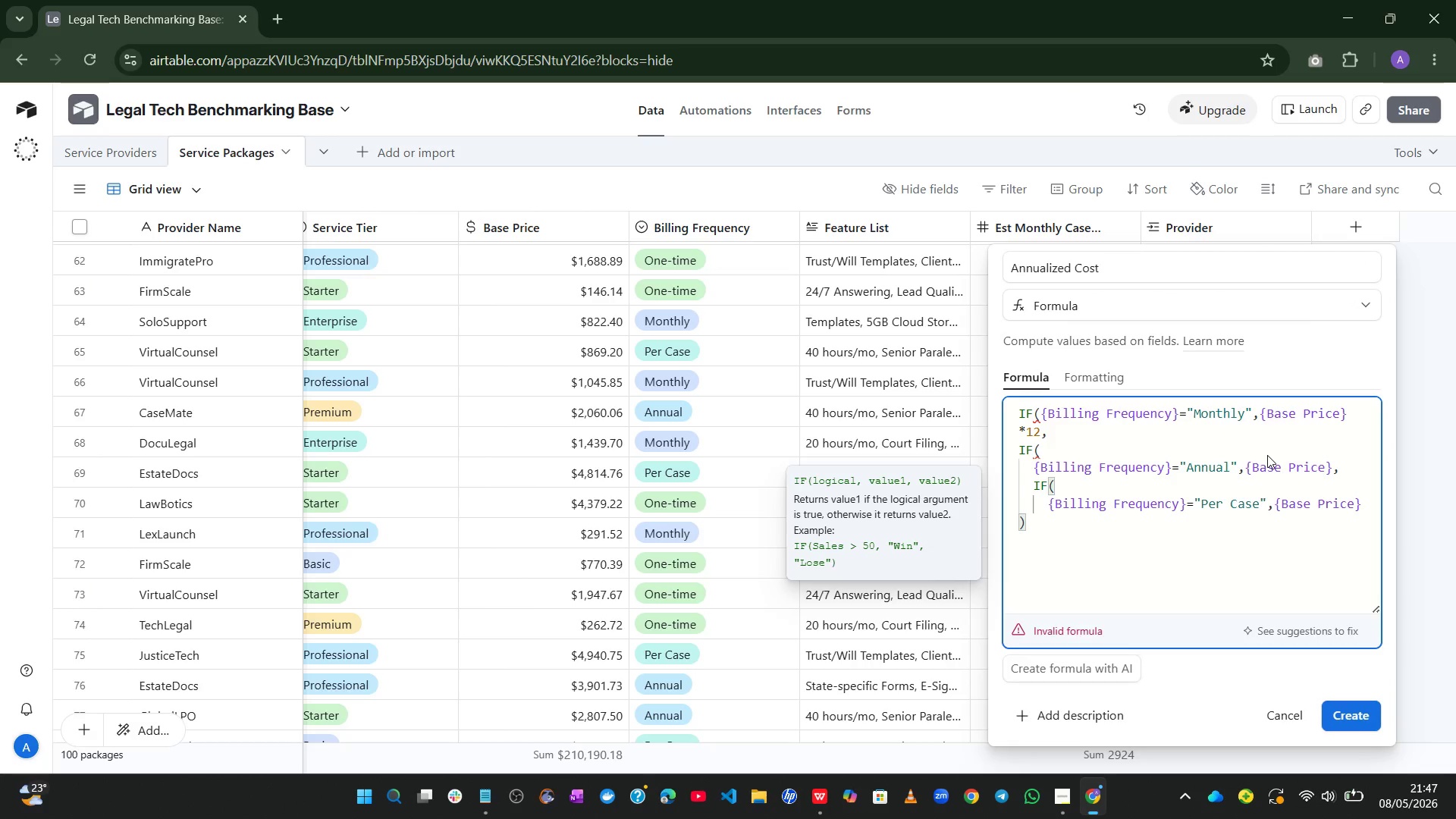 
key(NumpadMultiply)
 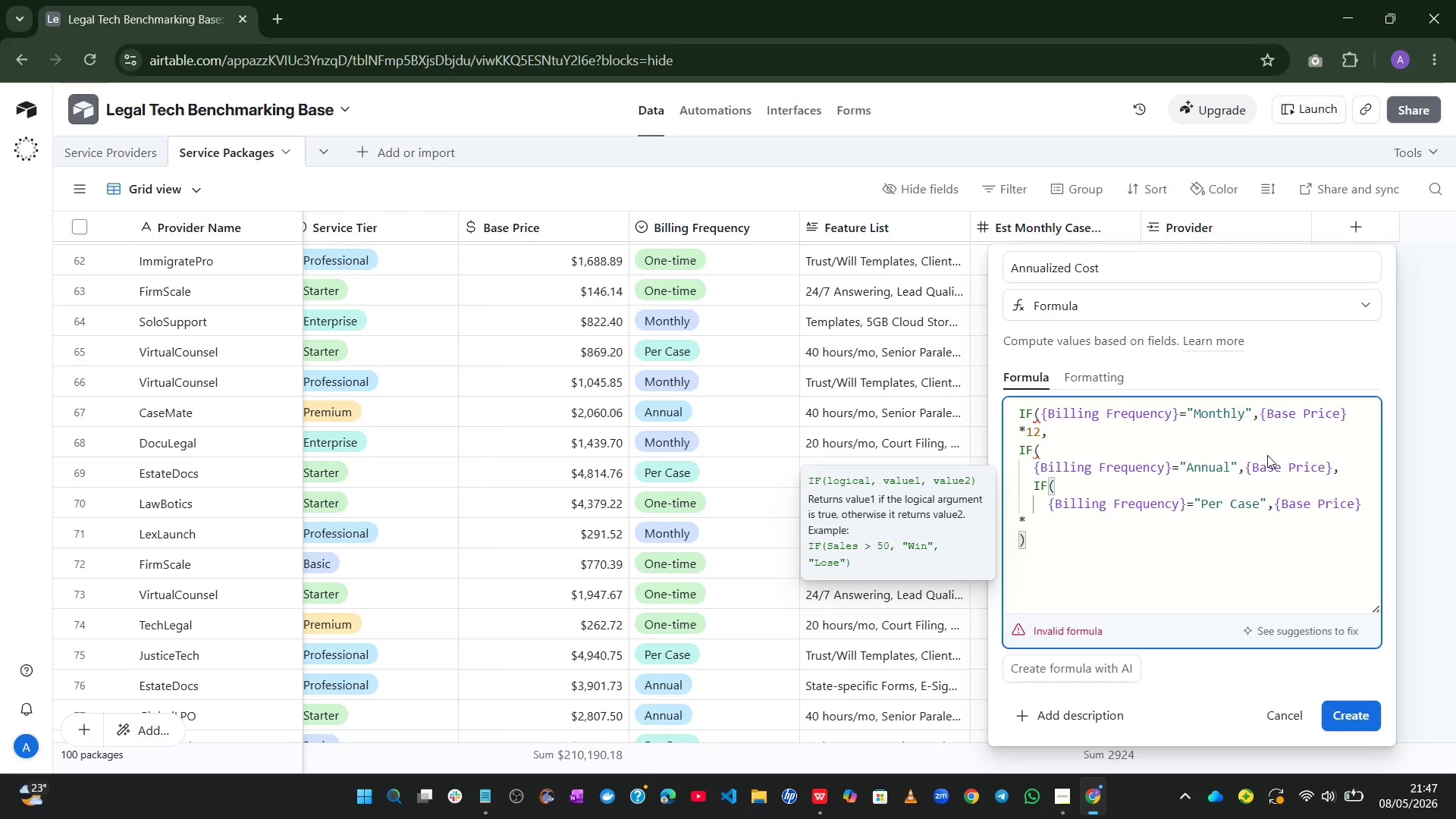 
wait(8.42)
 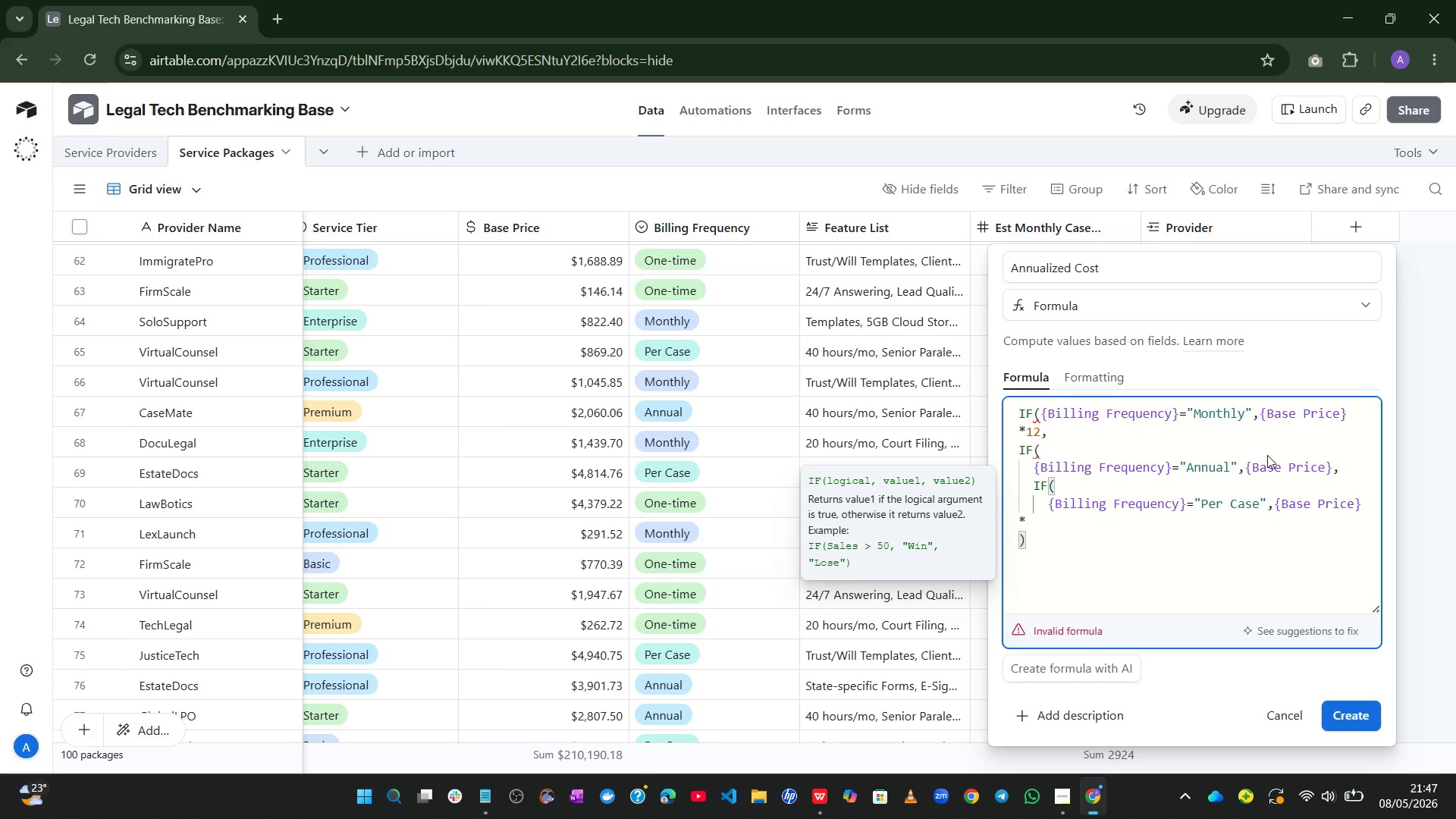 
type(est)
key(Tab)
 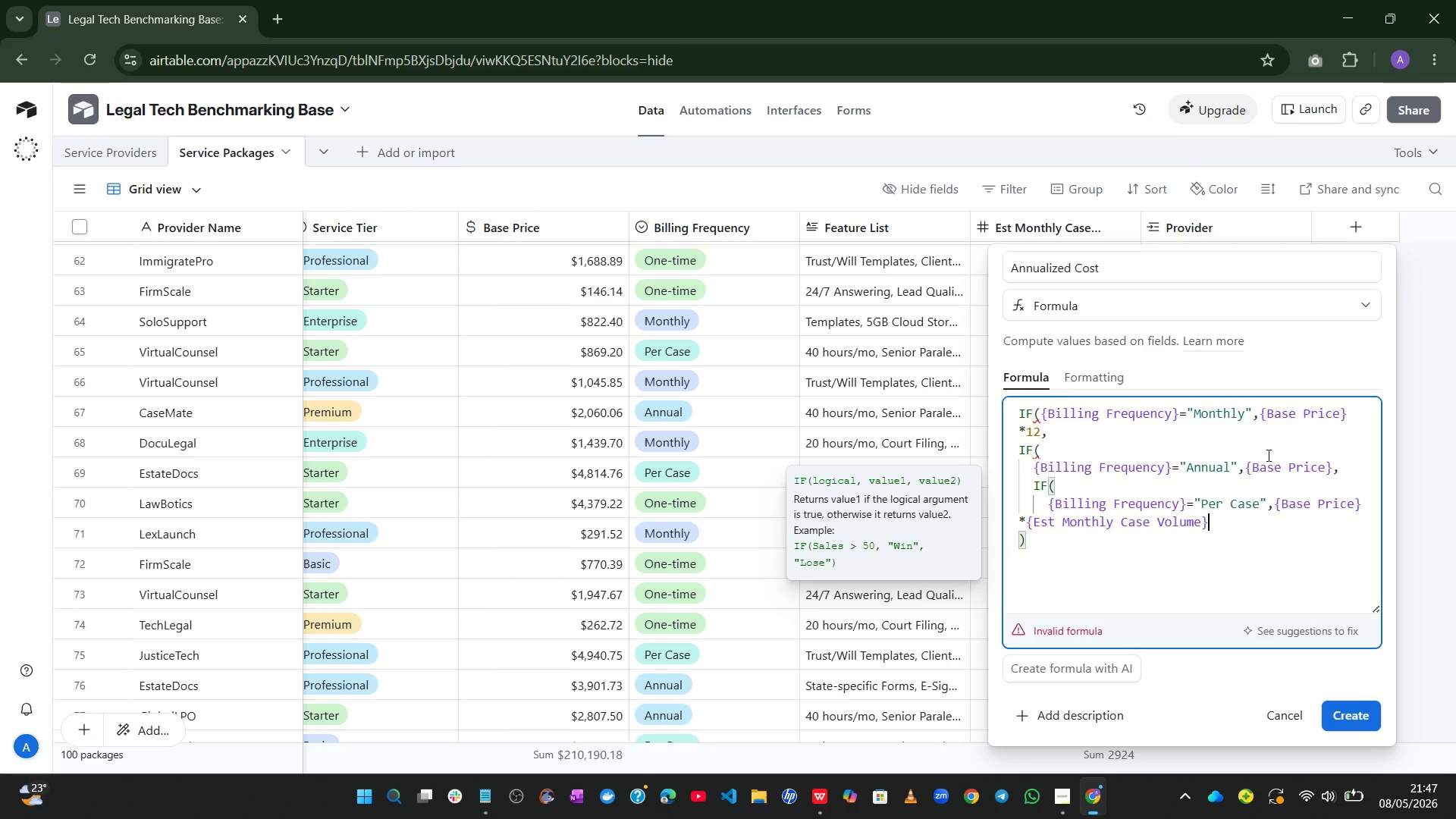 
type(*12)
 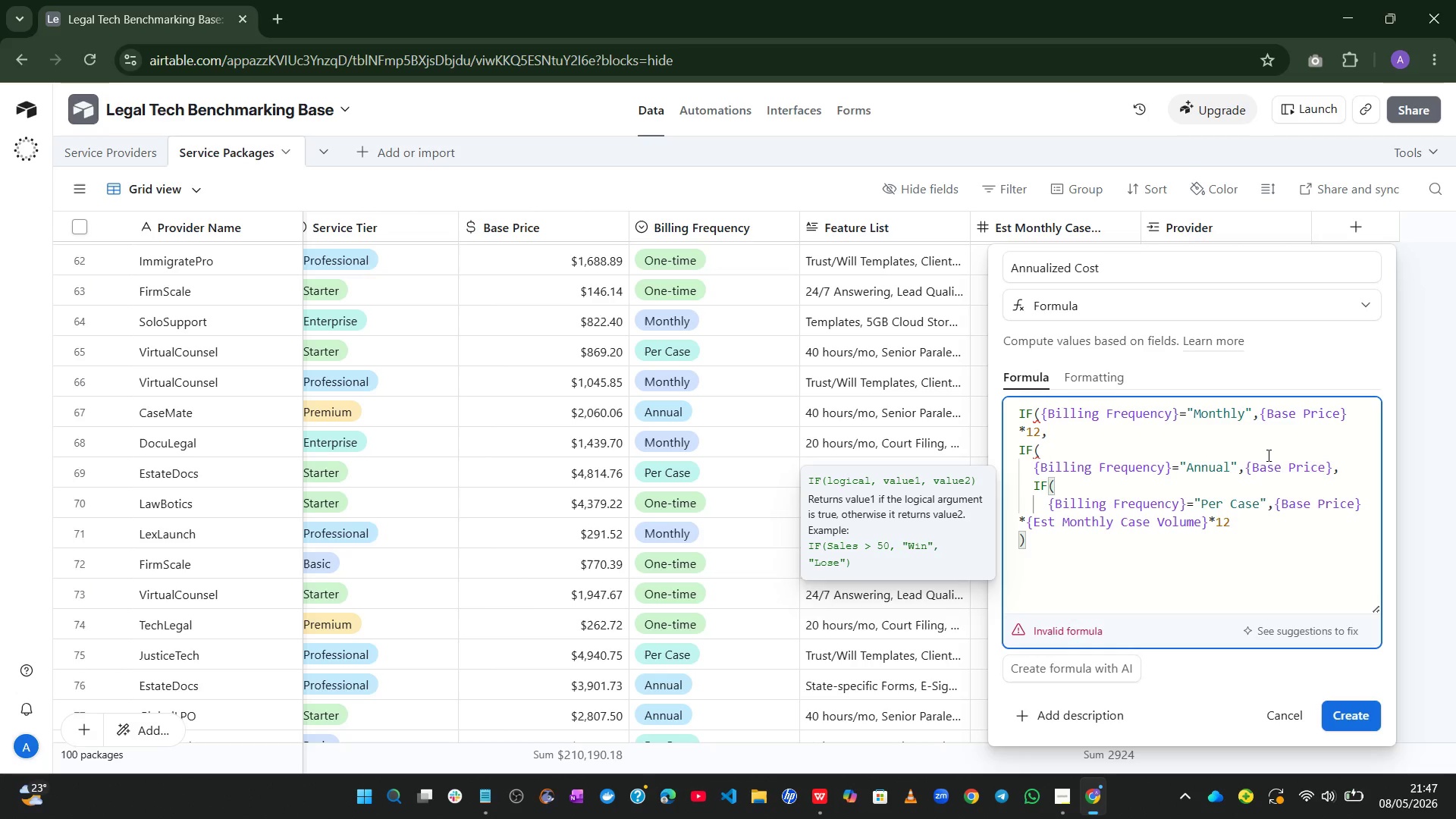 
wait(5.08)
 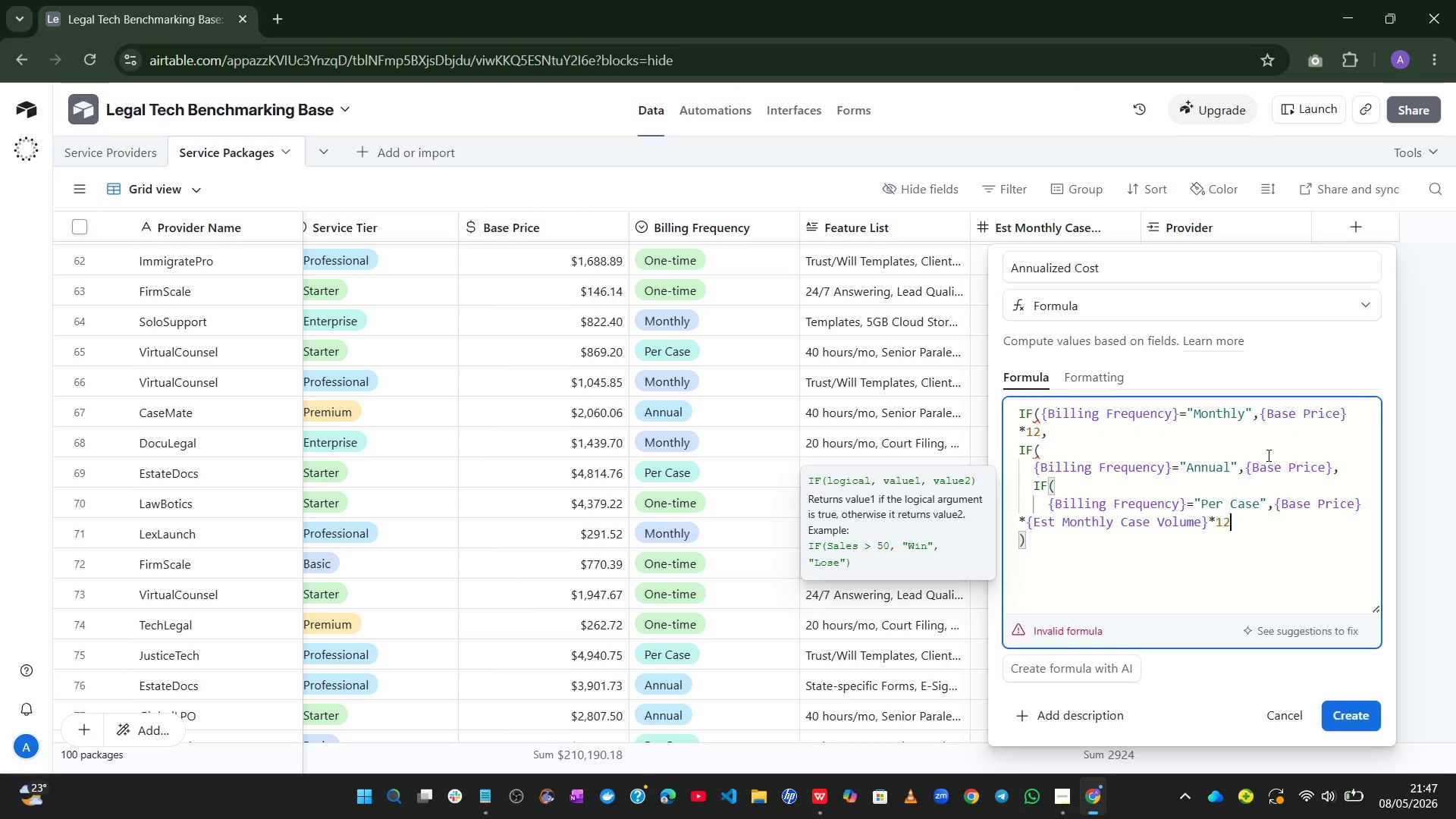 
type(,bas)
key(Tab)
 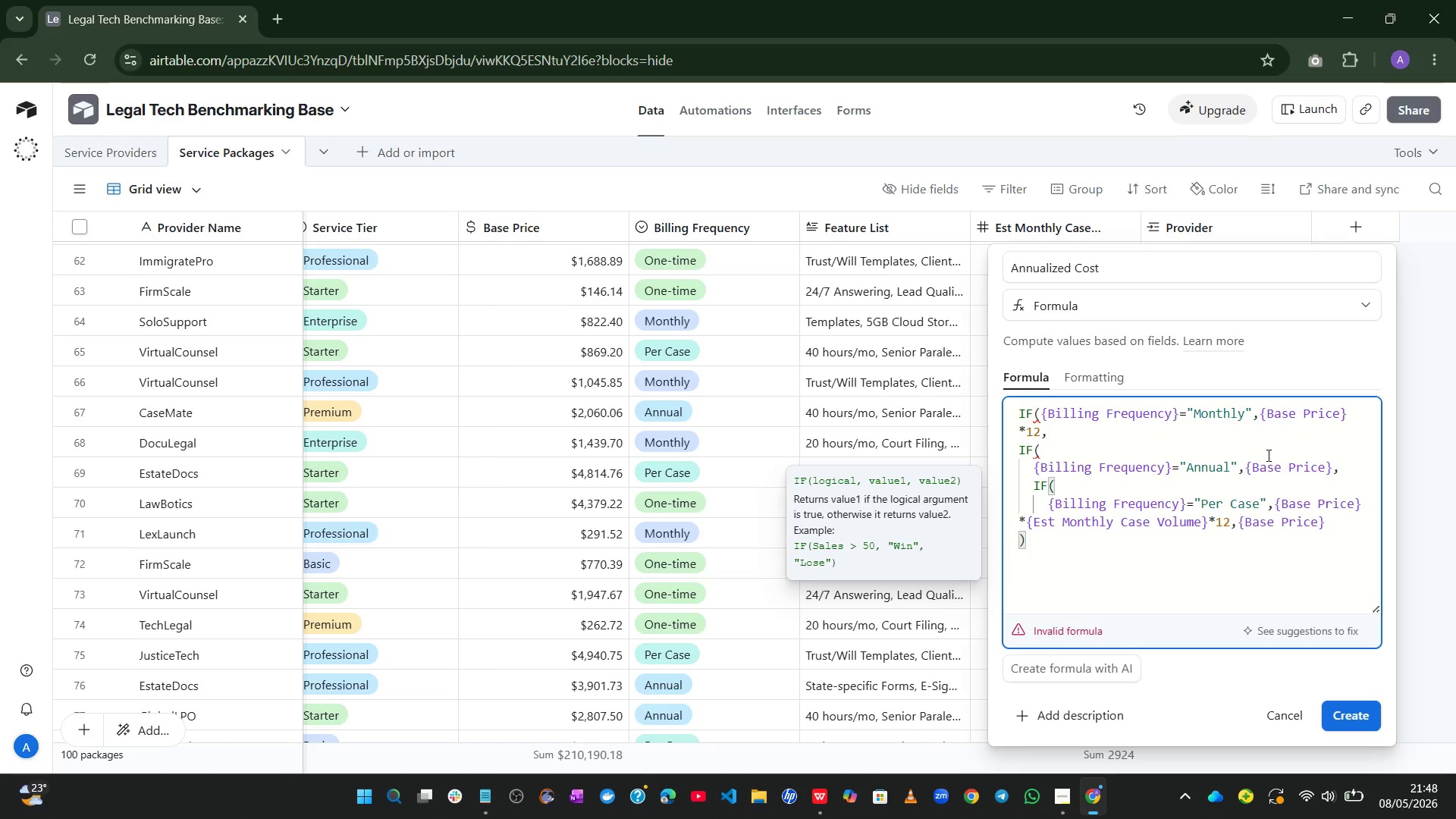 
key(Enter)
 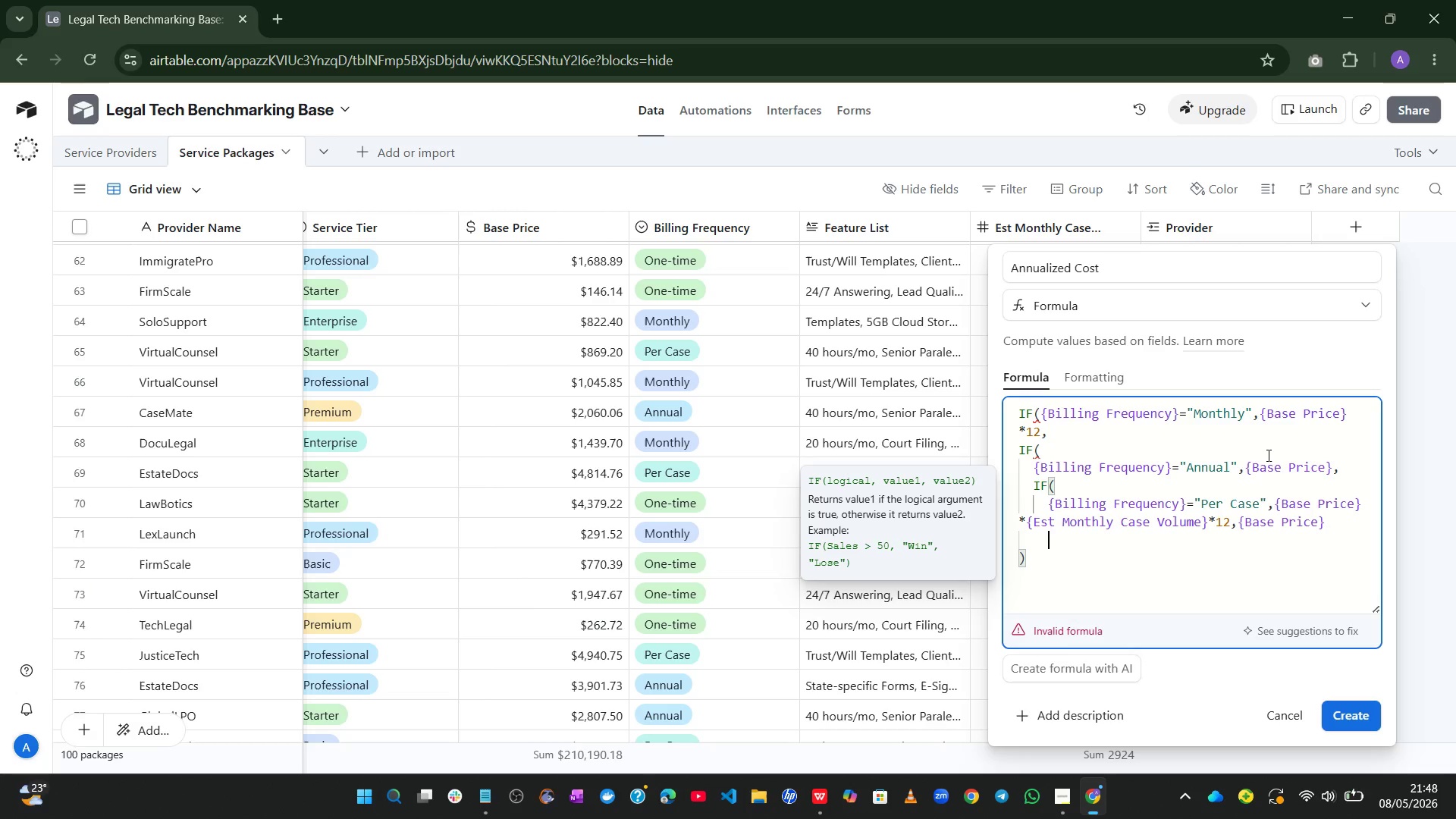 
key(Shift+0)
 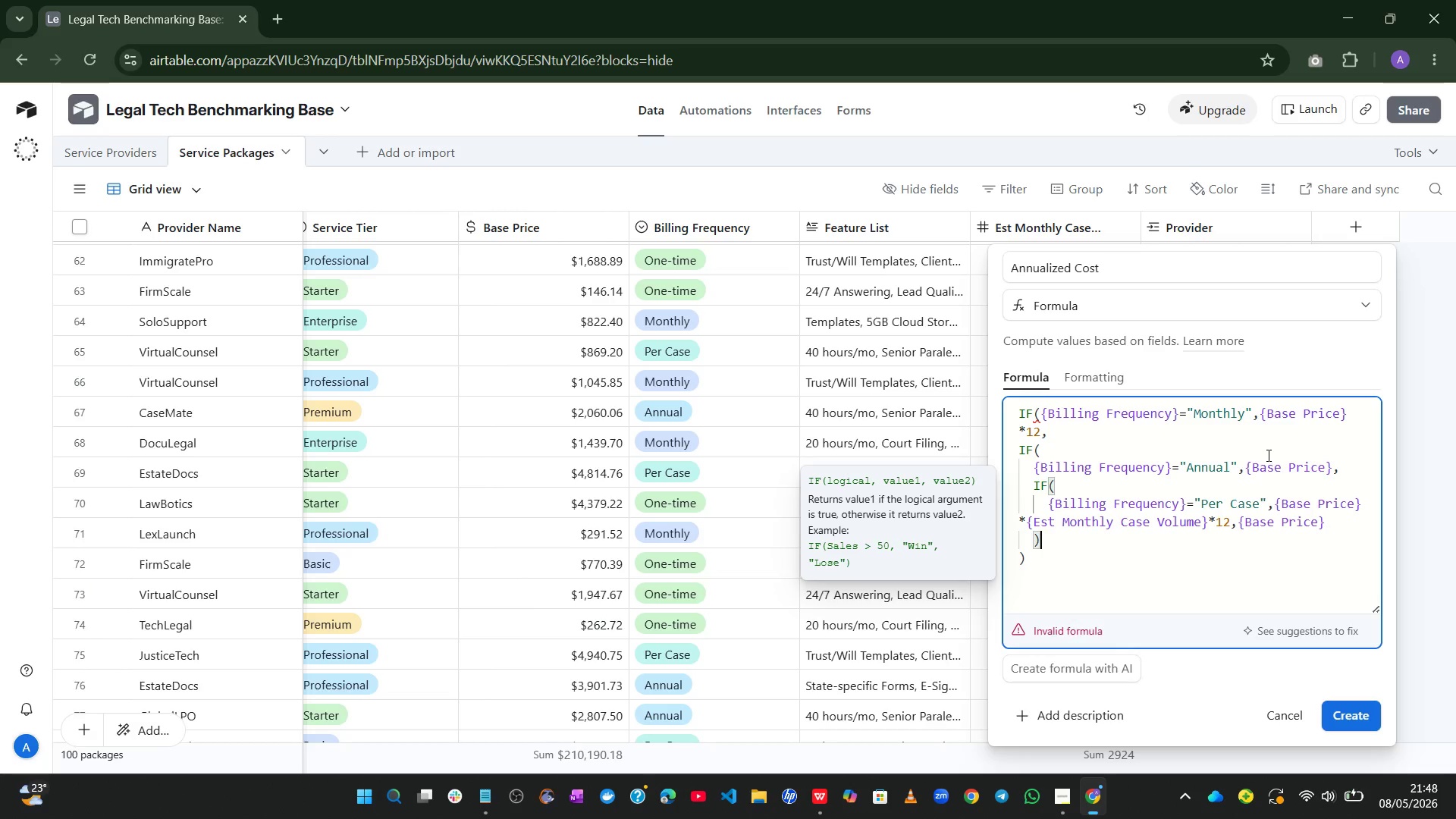 
key(Enter)
 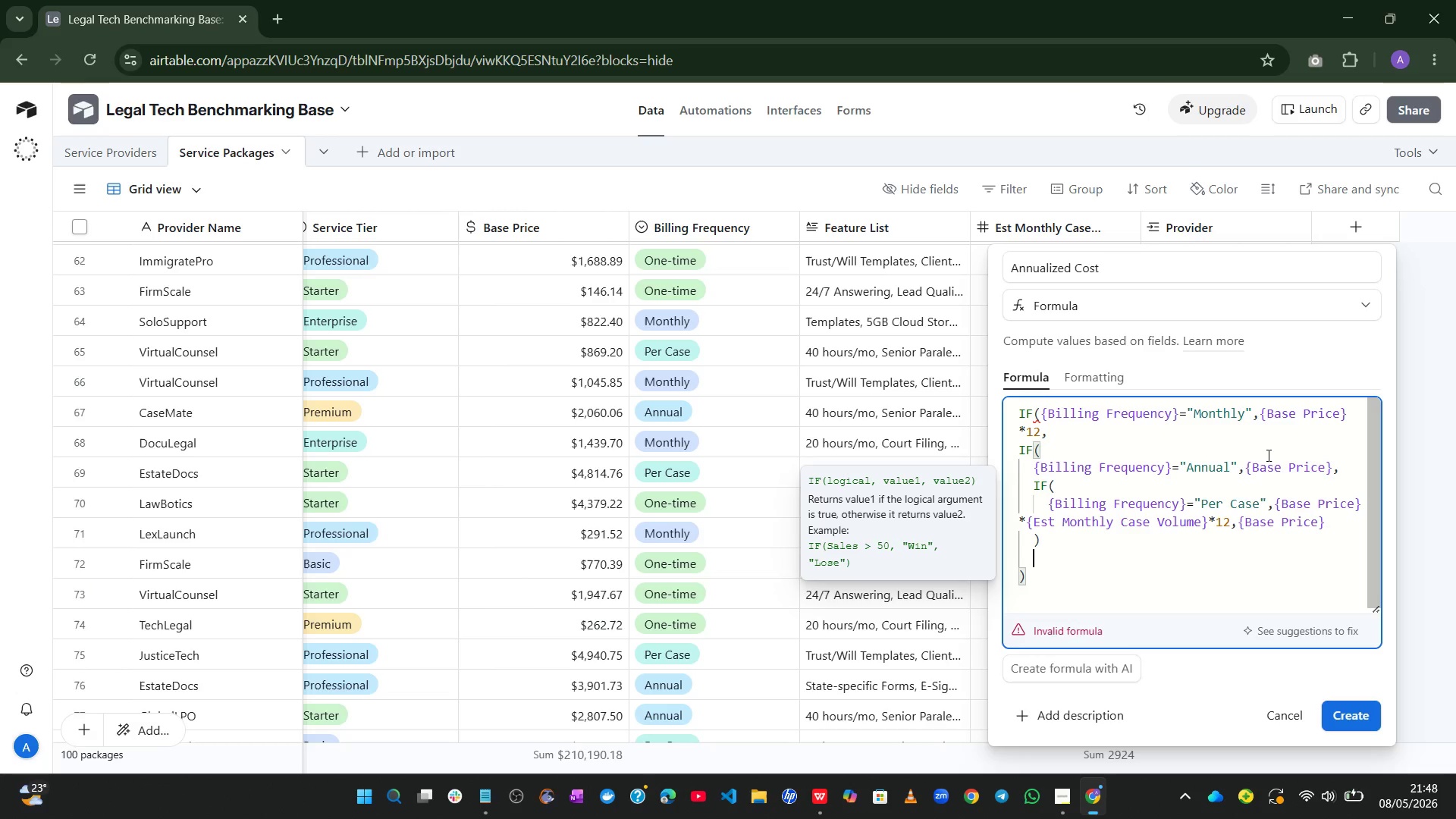 
key(Shift+0)
 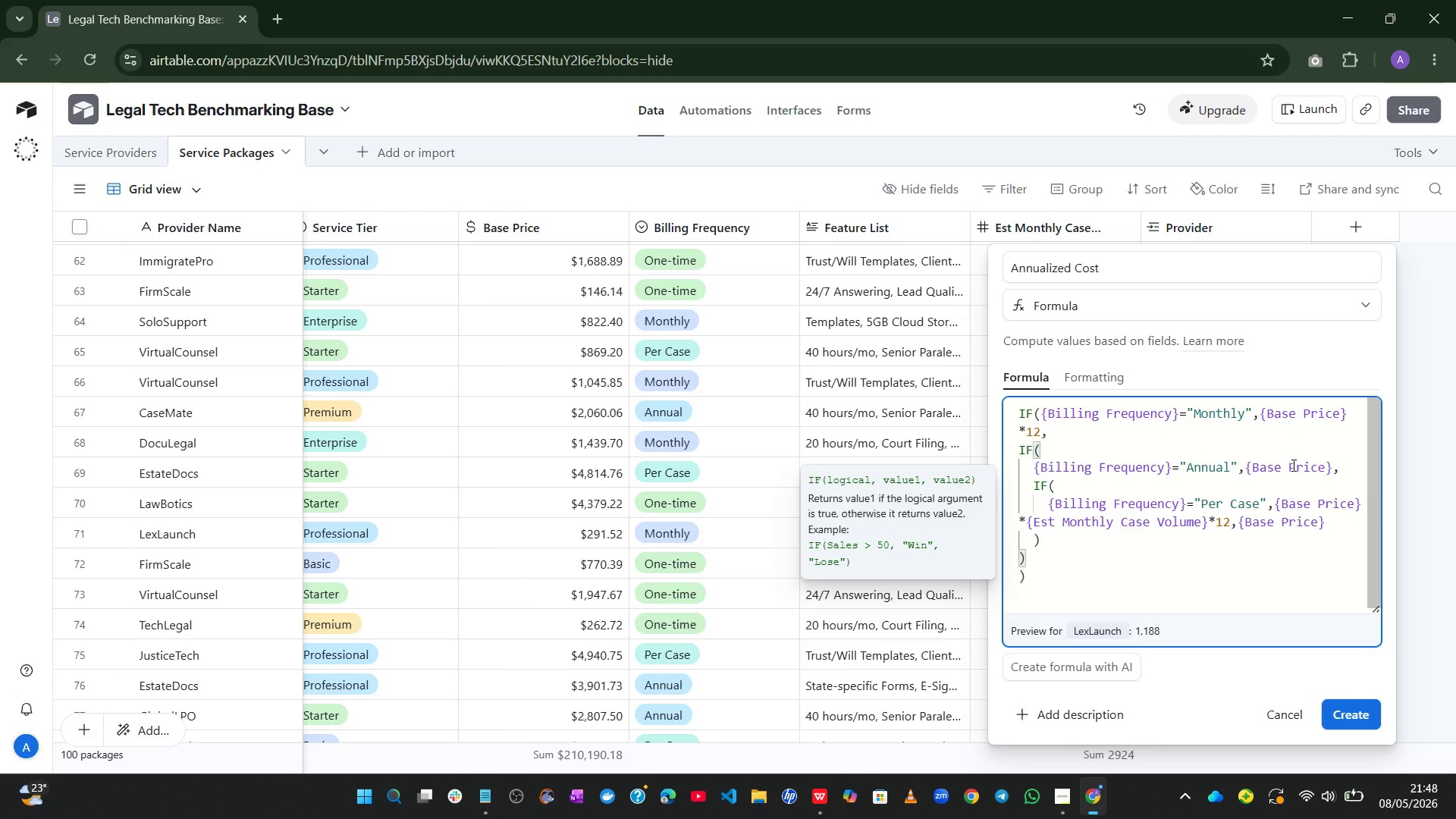 
left_click([1084, 582])
 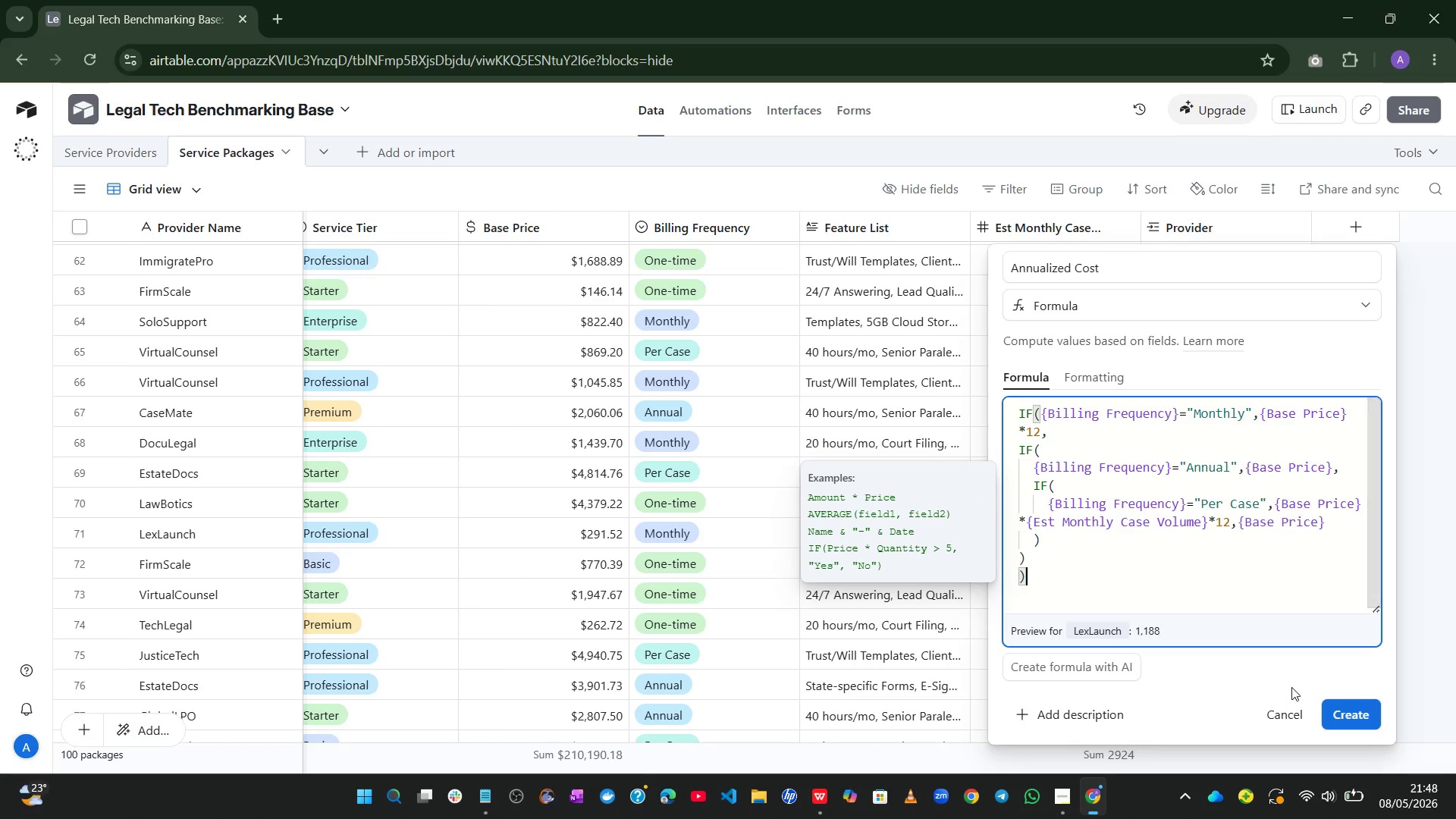 
left_click([1346, 713])
 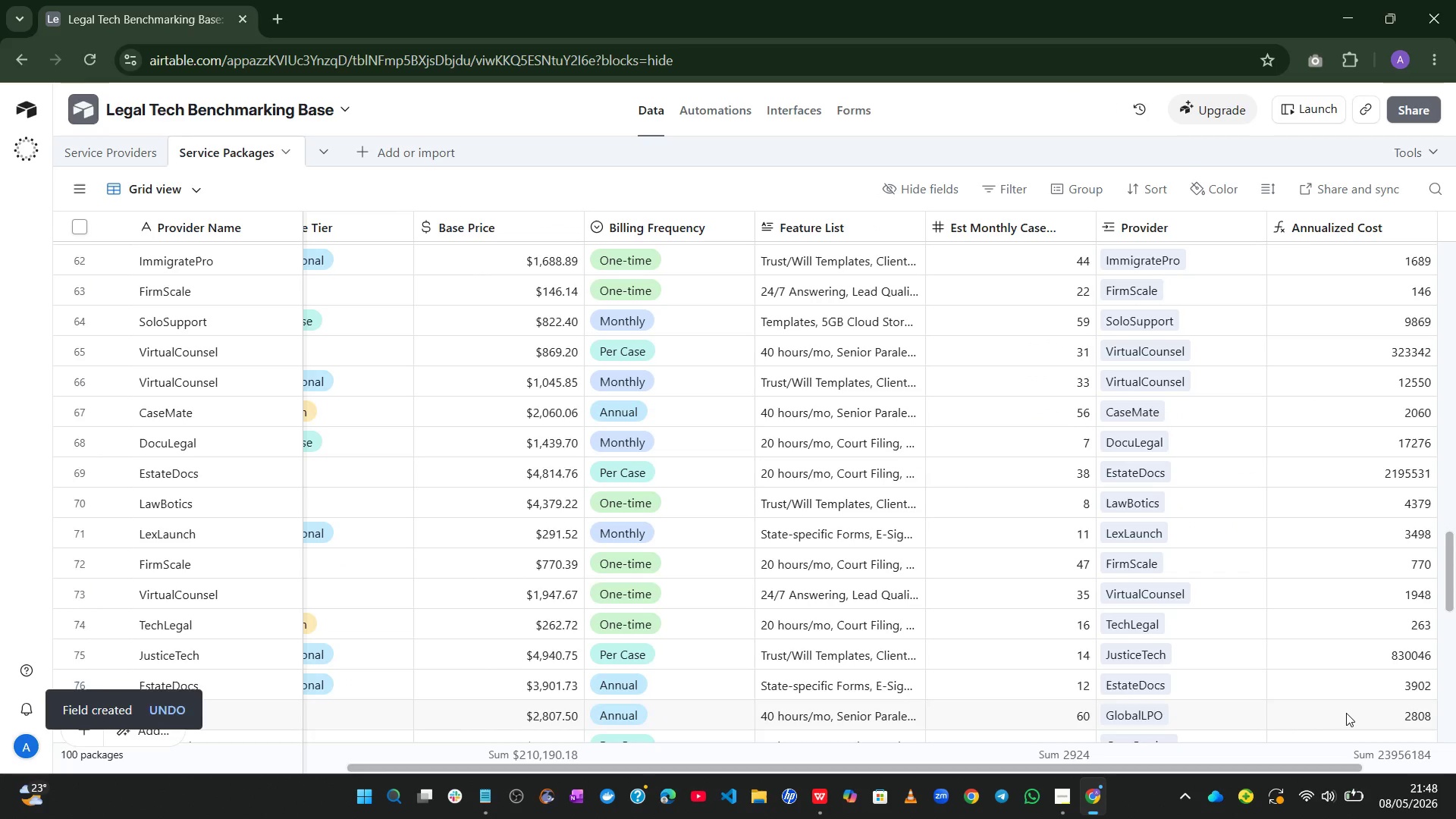 
wait(12.19)
 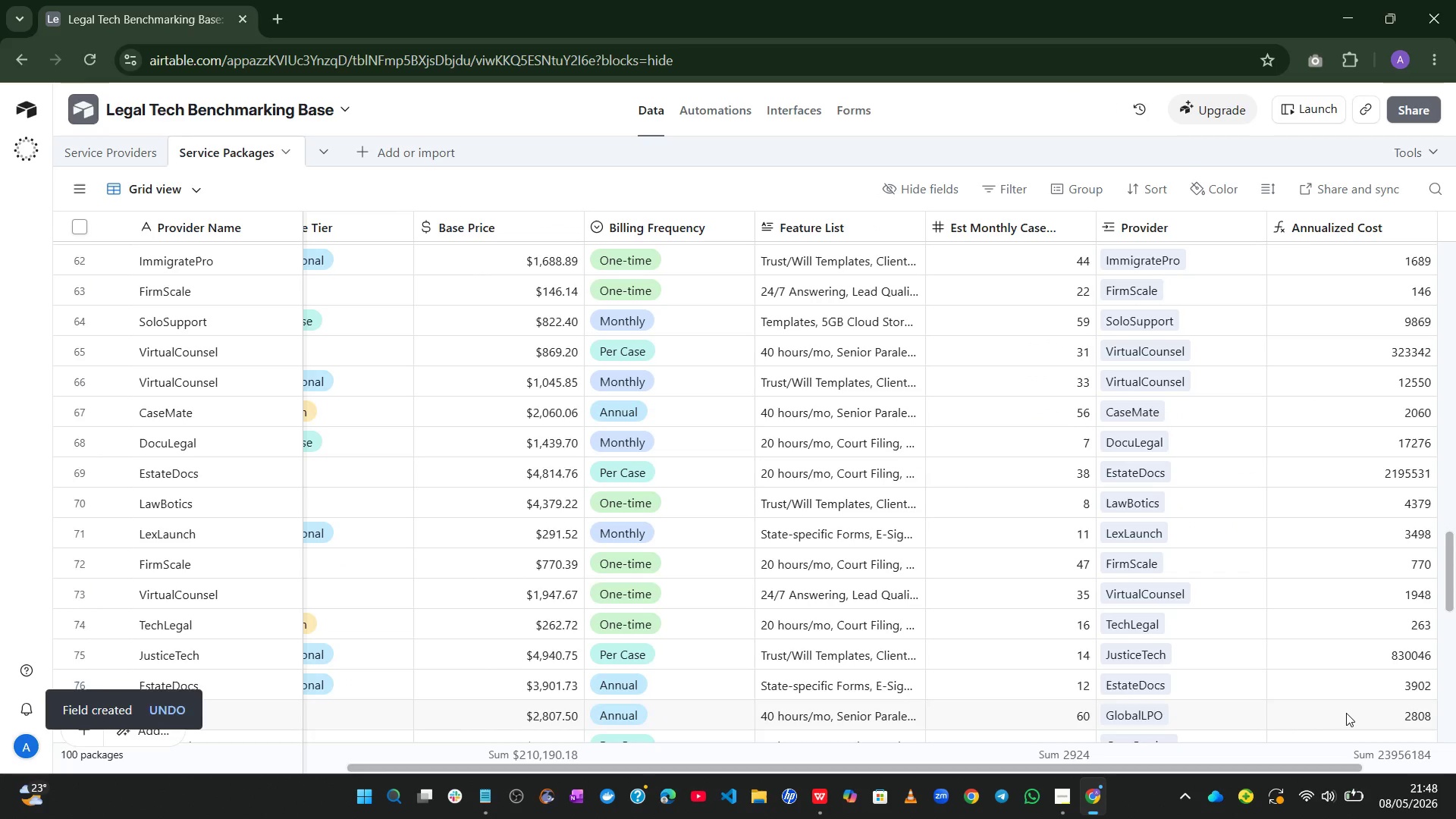 
left_click([1357, 218])
 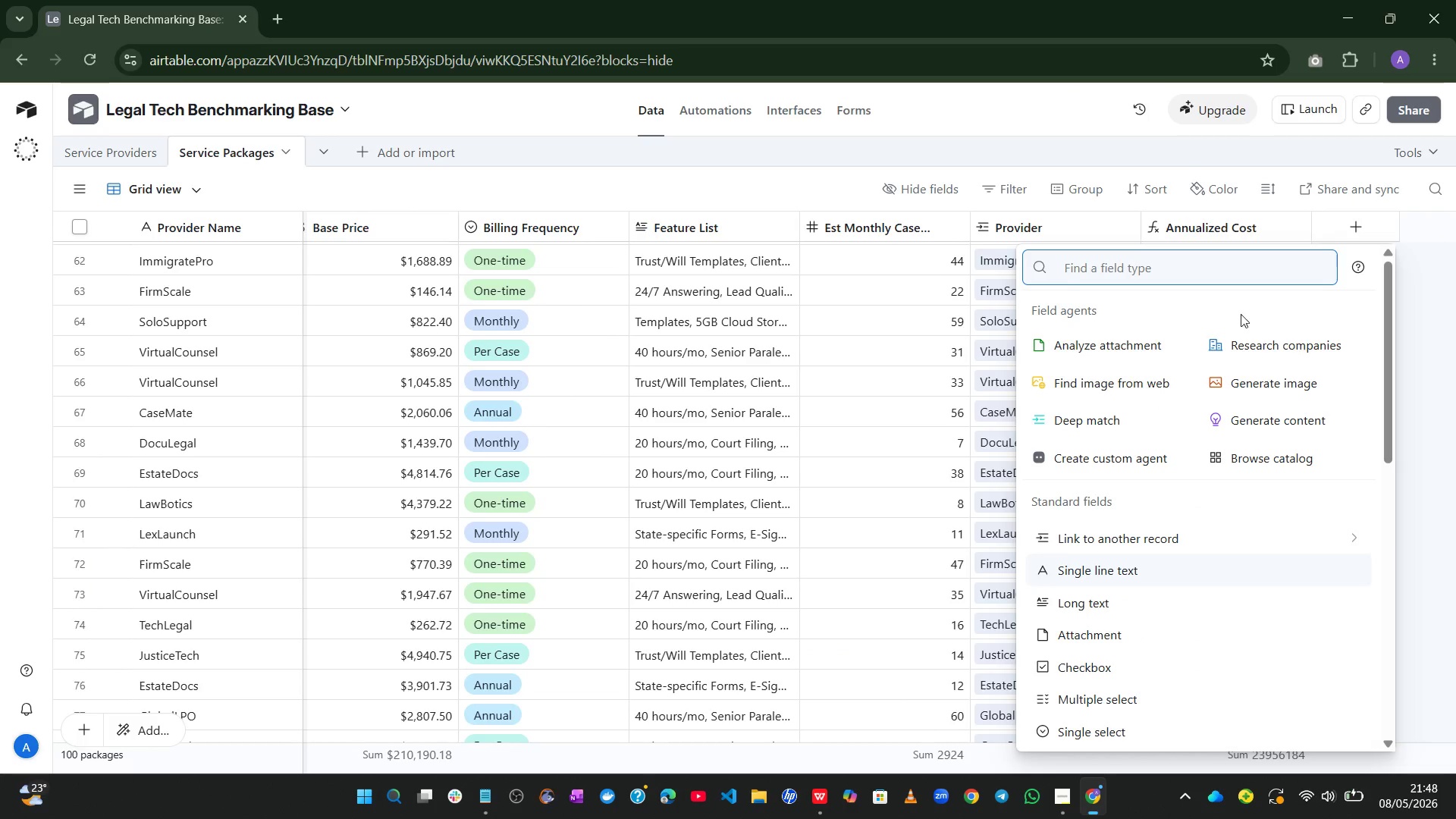 
mouse_move([1144, 498])
 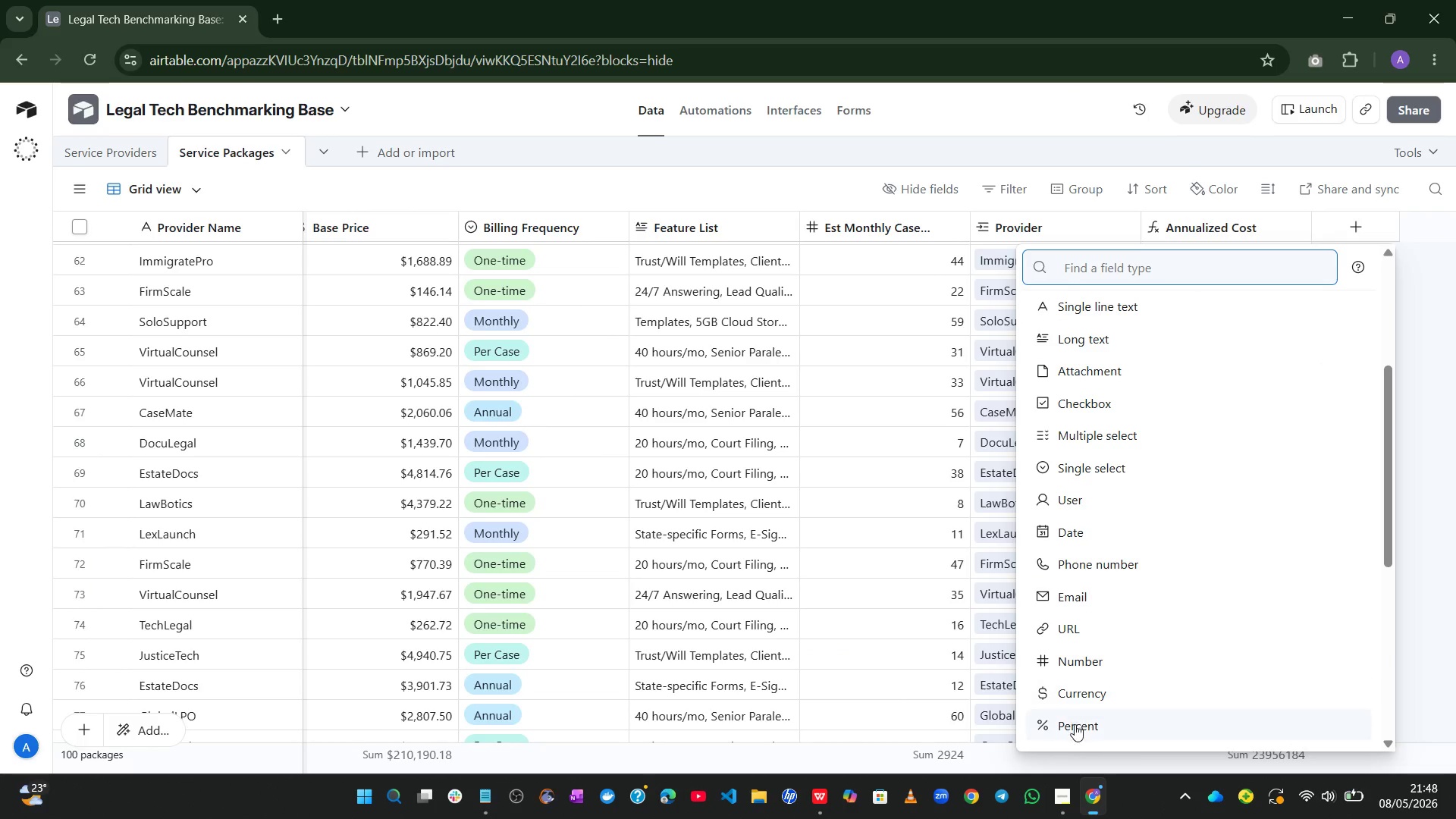 
mouse_move([1084, 698])
 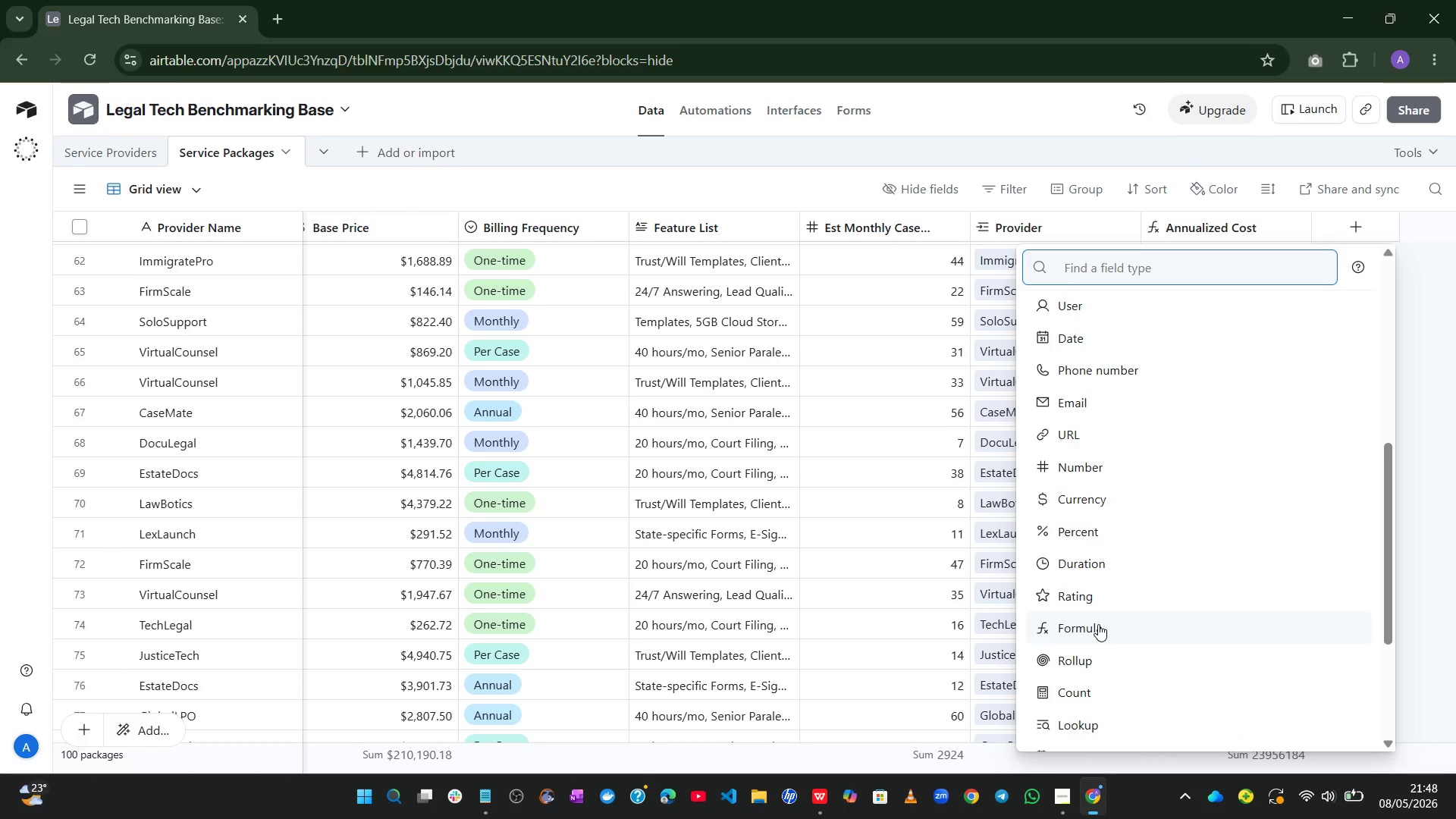 
left_click([1098, 624])
 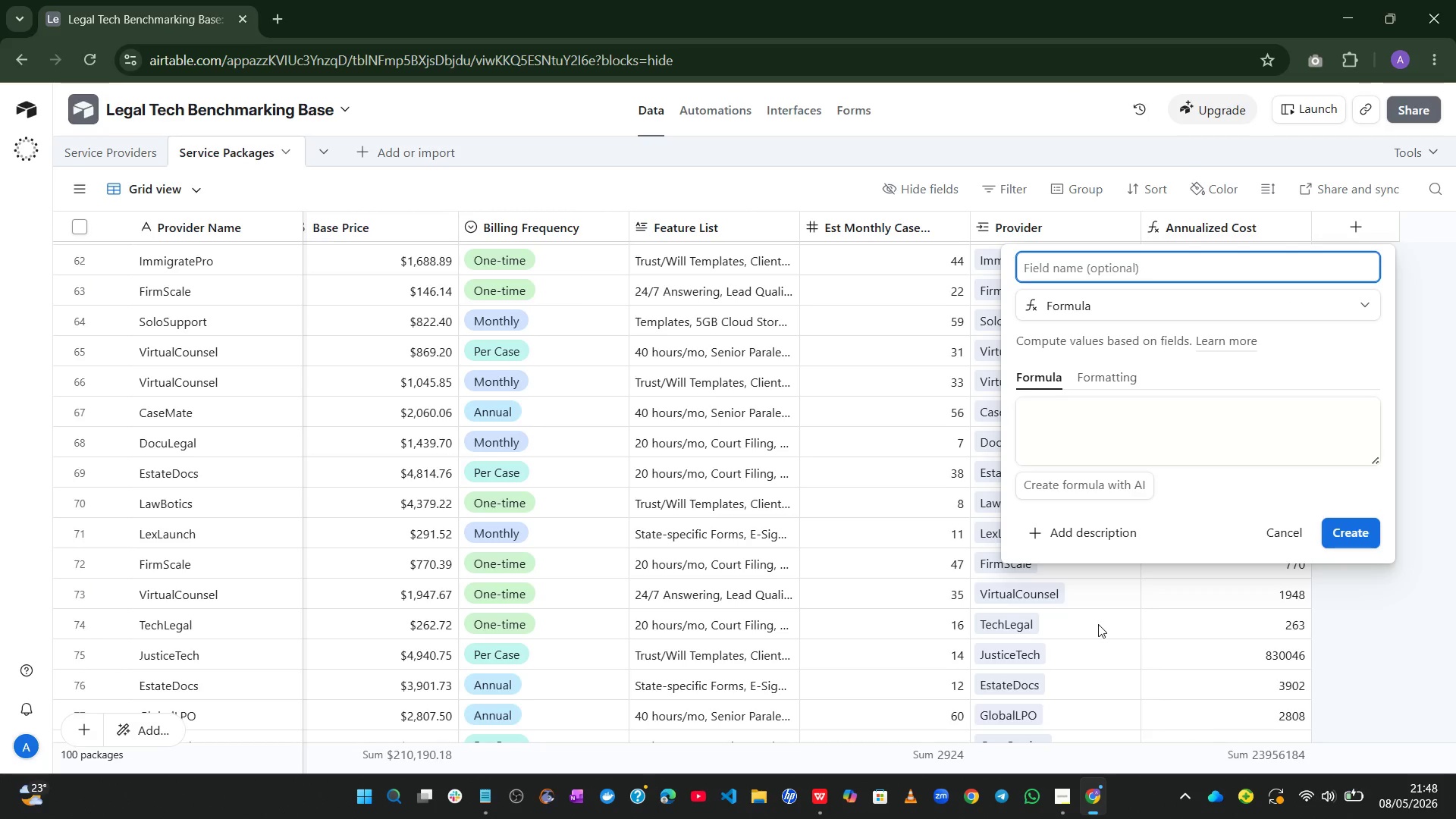 
type(Est P)
key(Backspace)
type(Cost Per Case)
 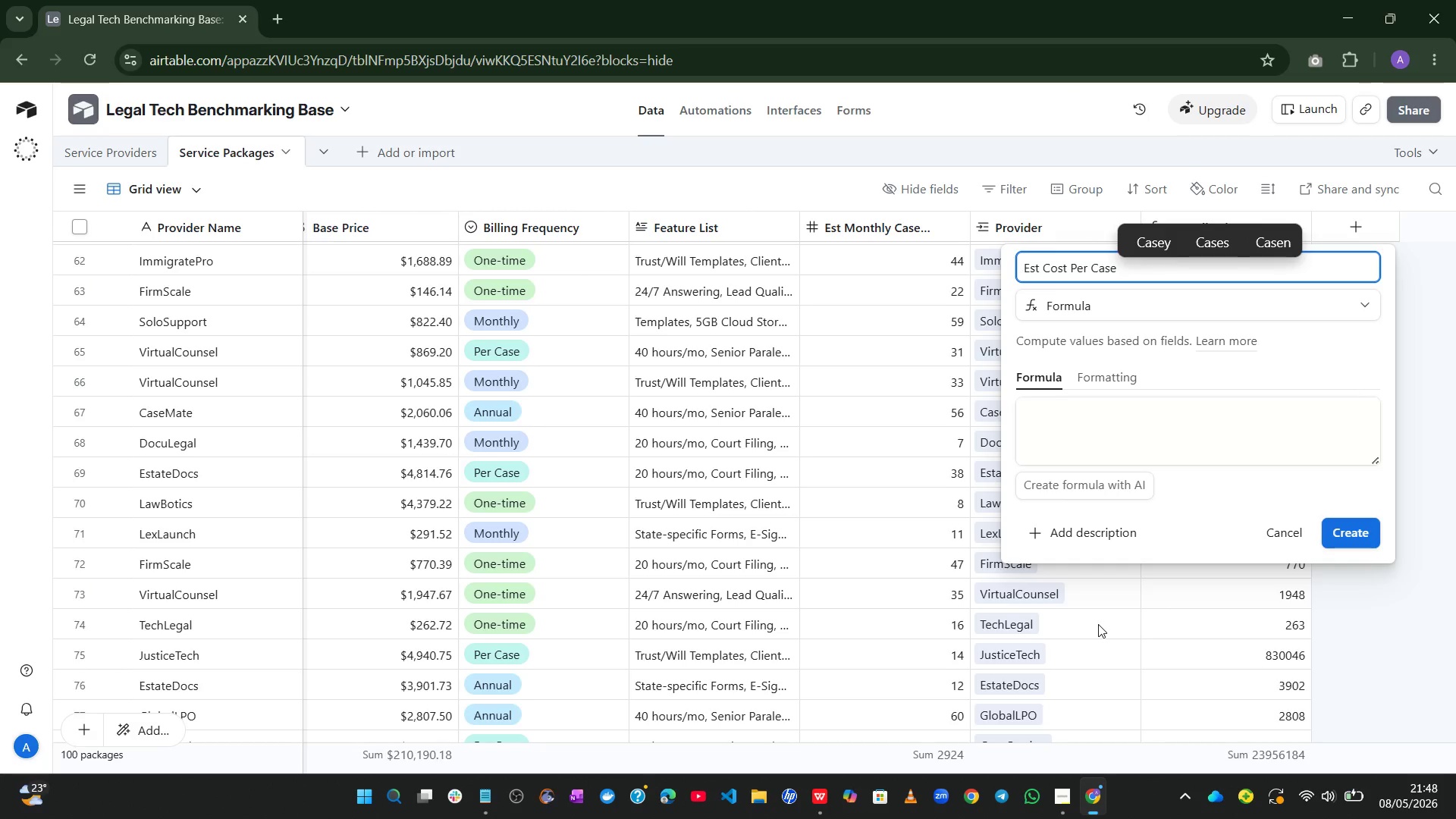 
left_click_drag(start_coordinate=[1379, 459], to_coordinate=[1390, 672])
 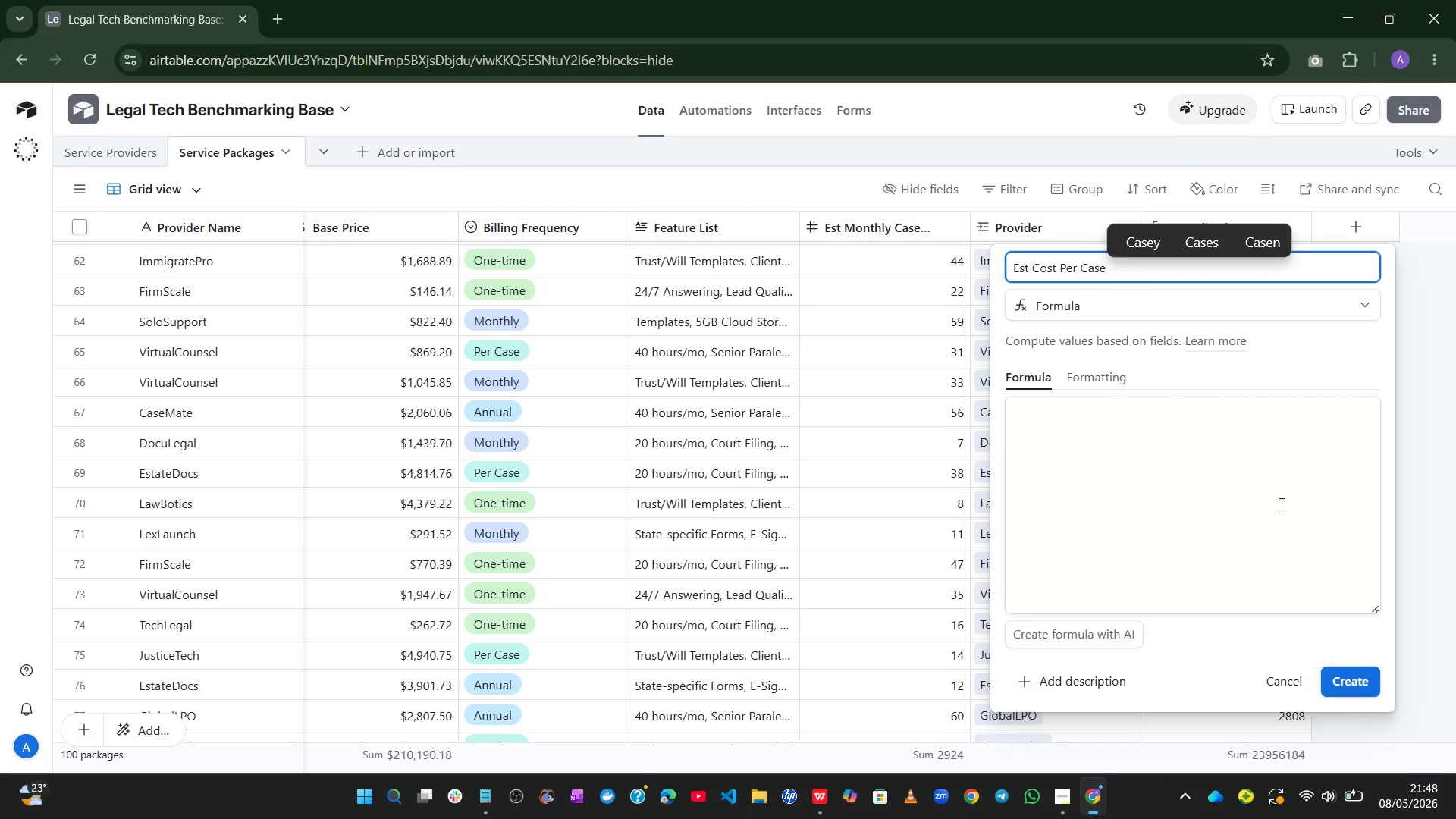 
left_click([1280, 504])
 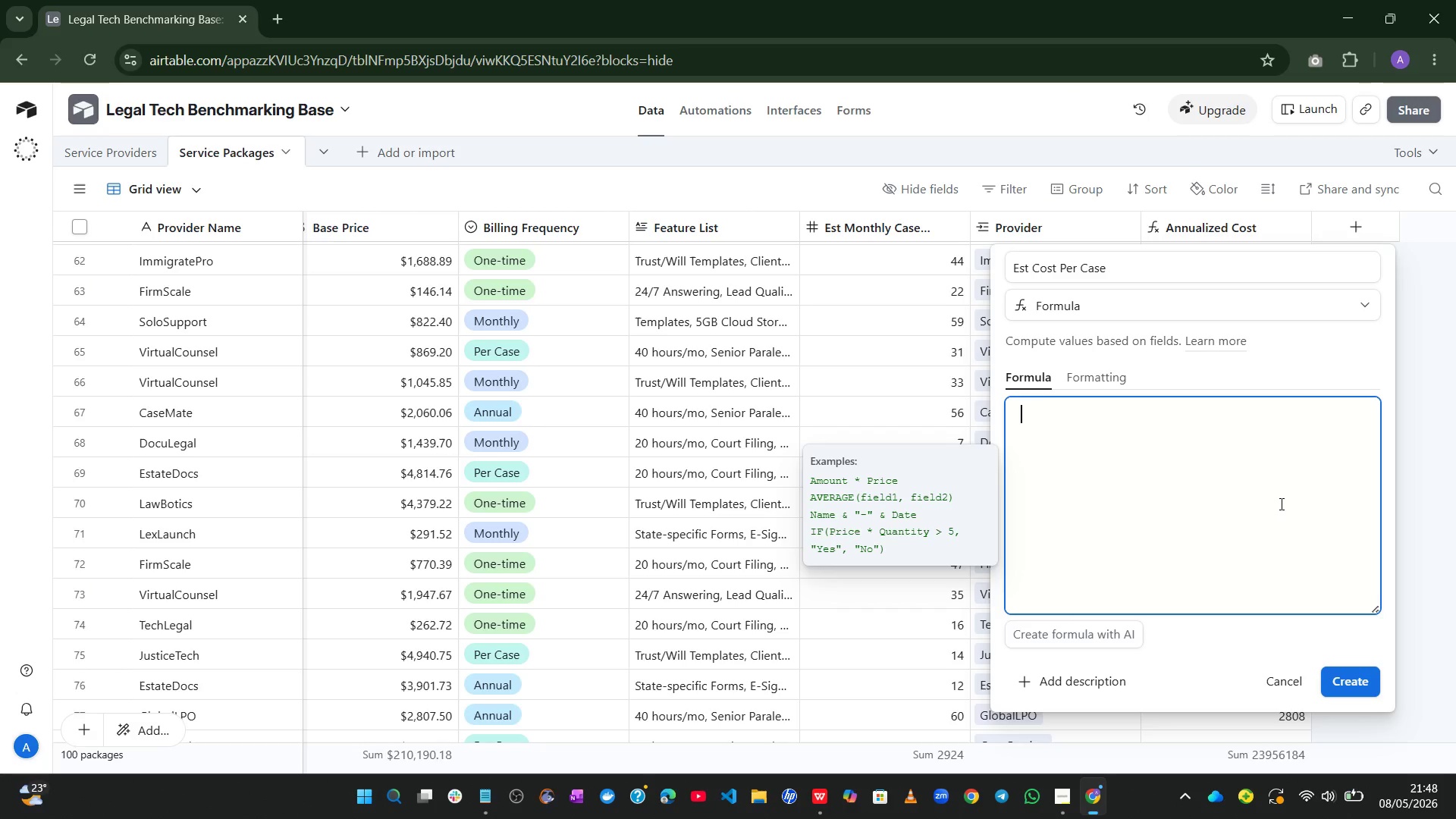 
type(if)
 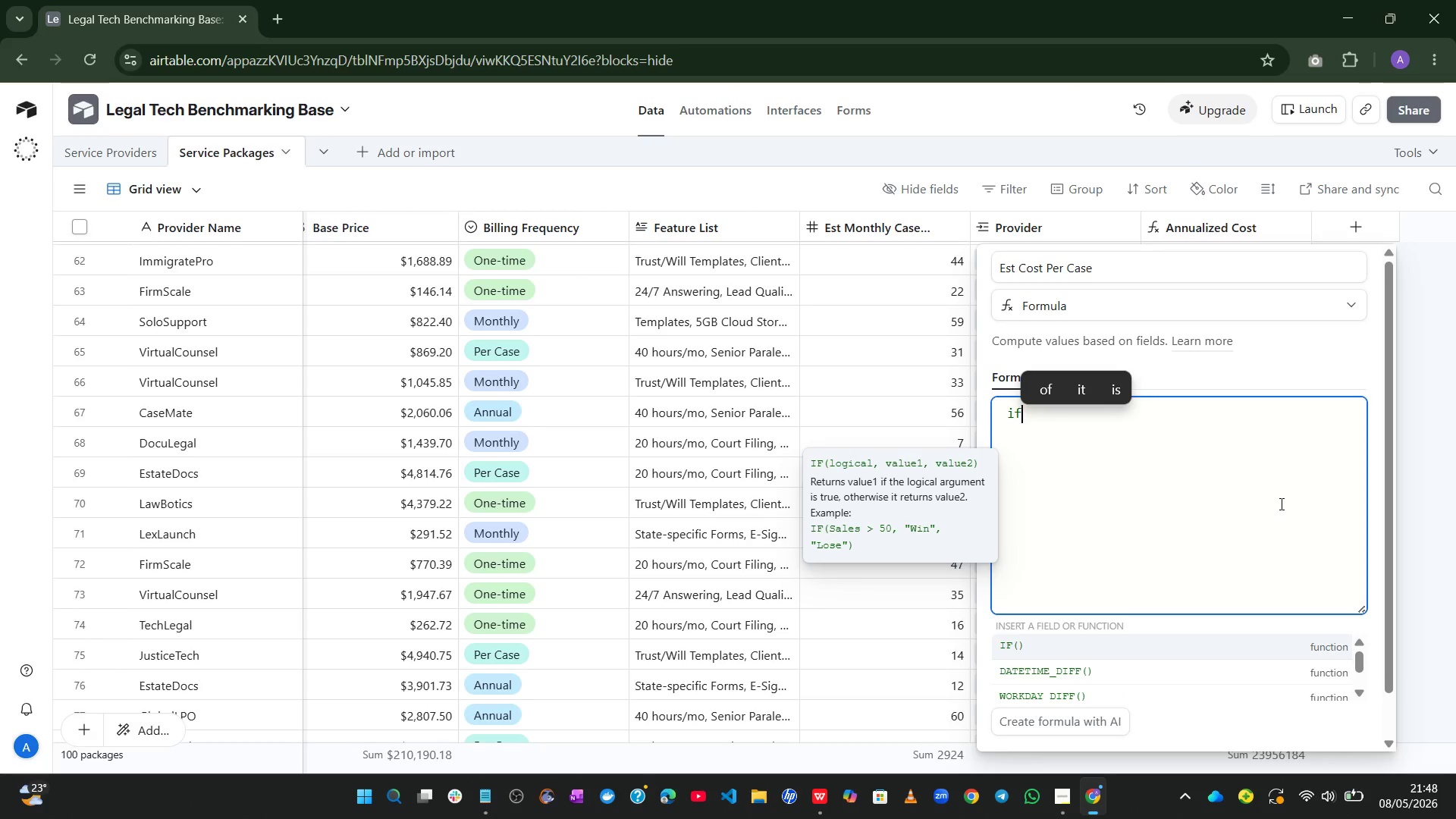 
hold_key(key=Tab, duration=0.33)
 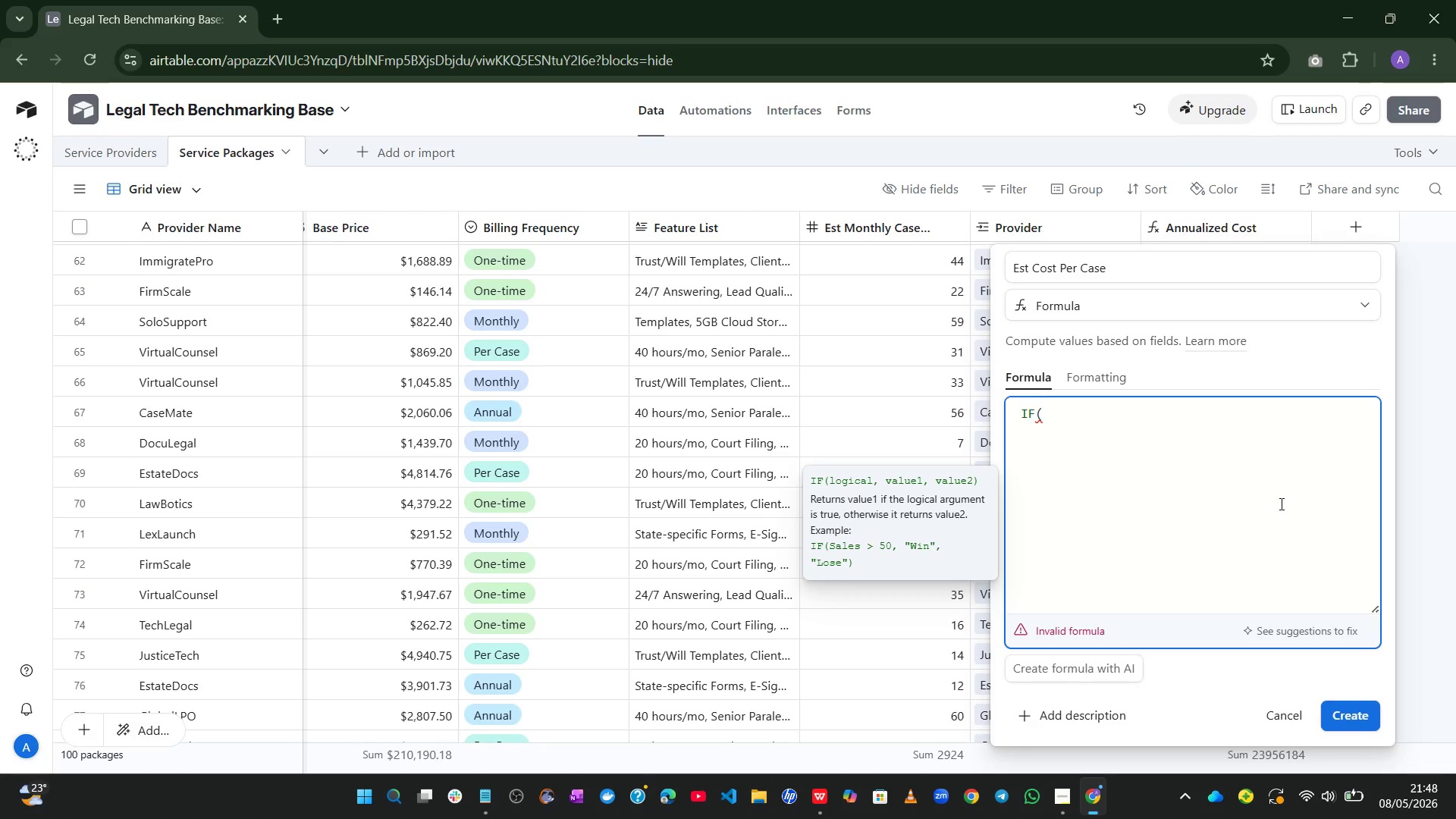 
key(Enter)
 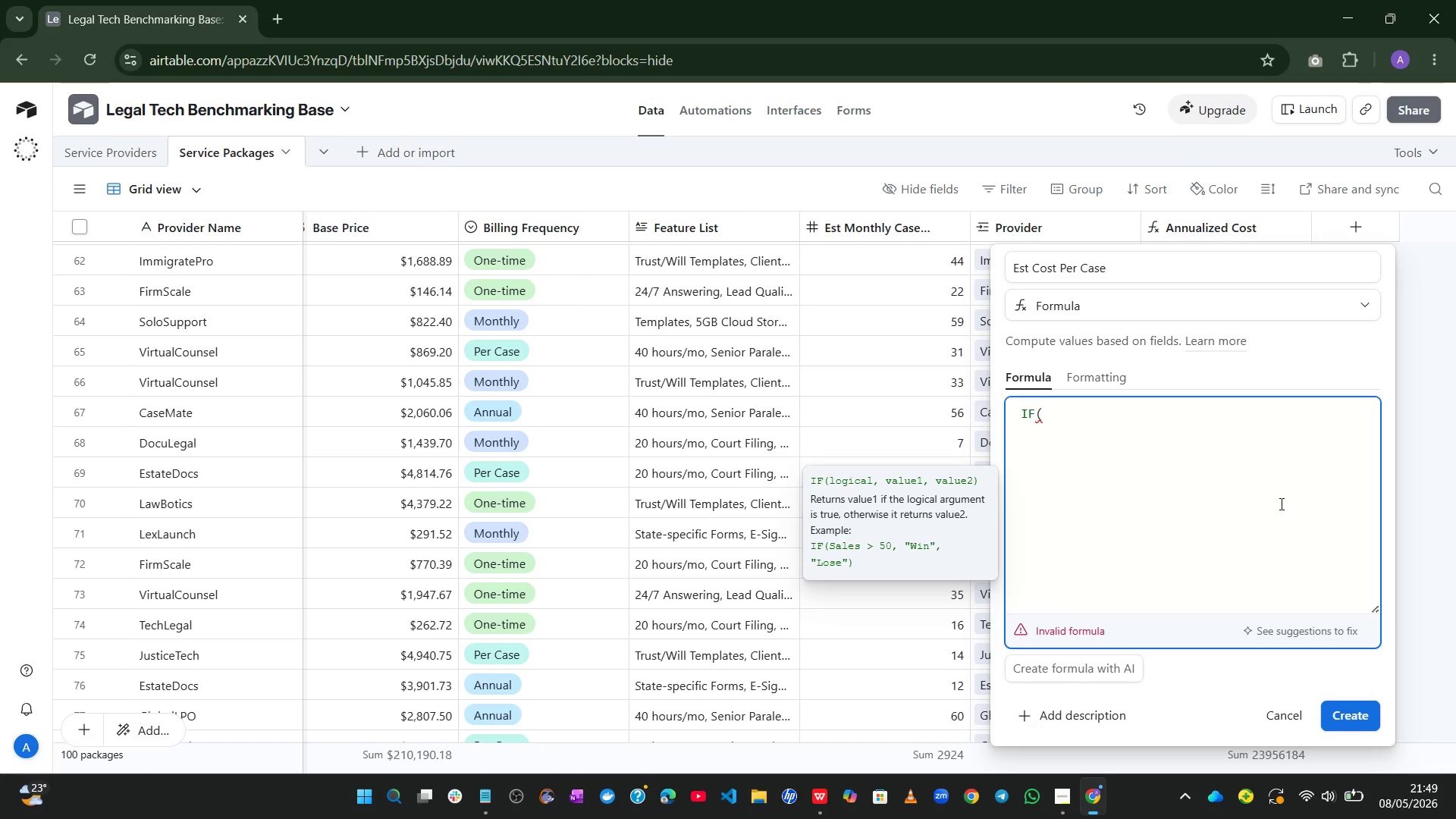 
type(es)
key(Tab)
type(>0,)
 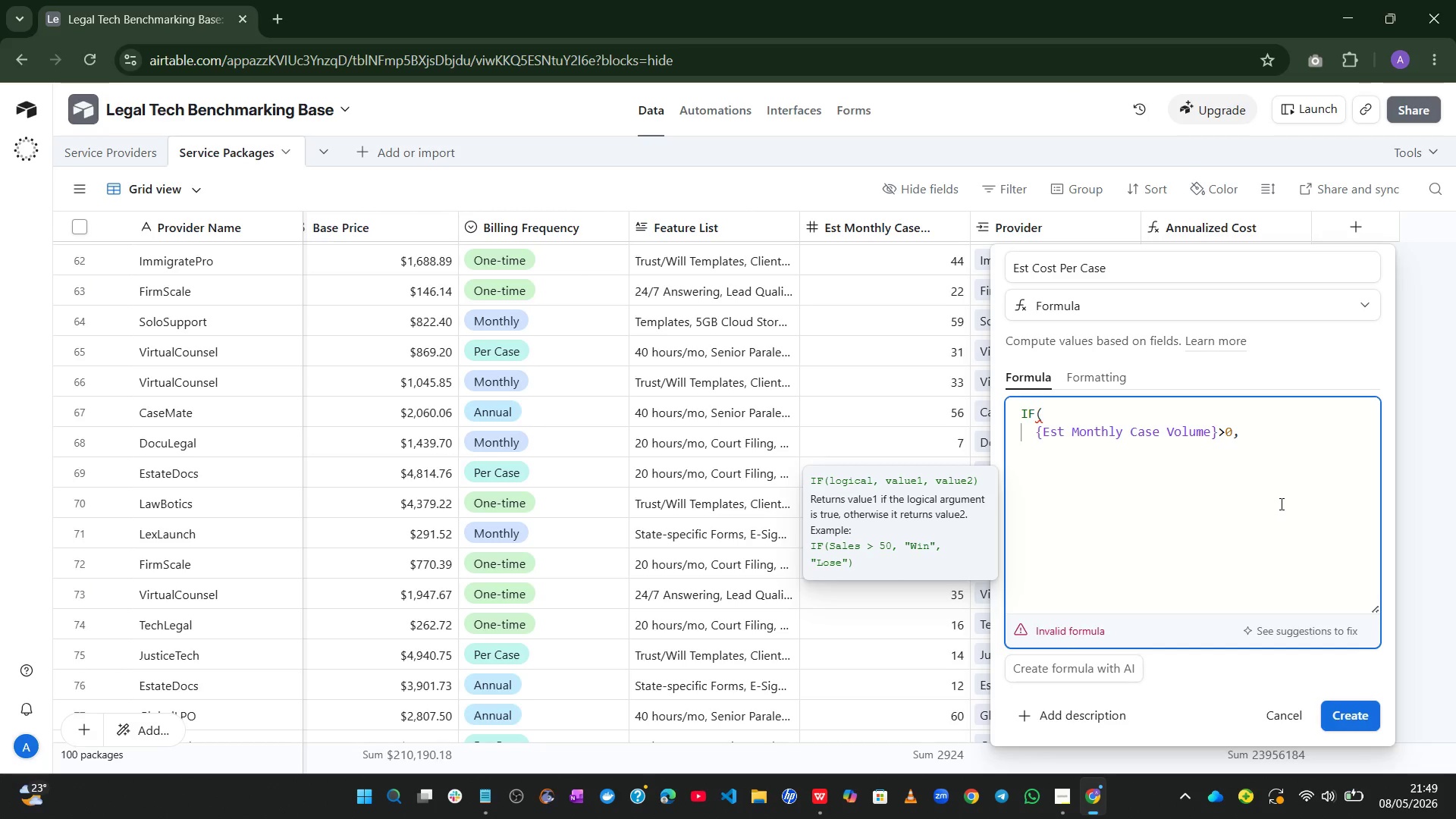 
key(Enter)
 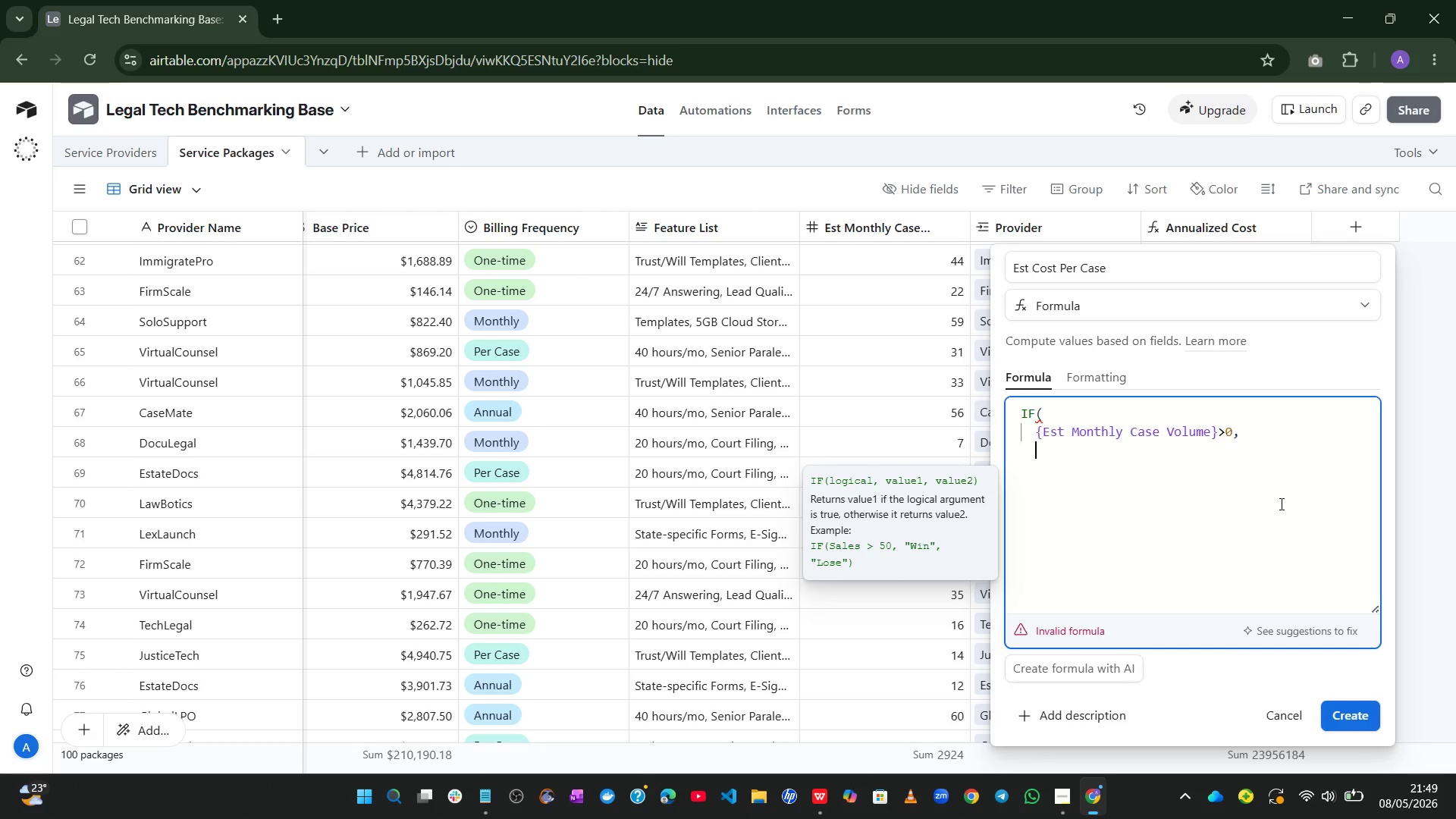 
type(an)
key(Tab)
type(/(es)
key(Tab)
 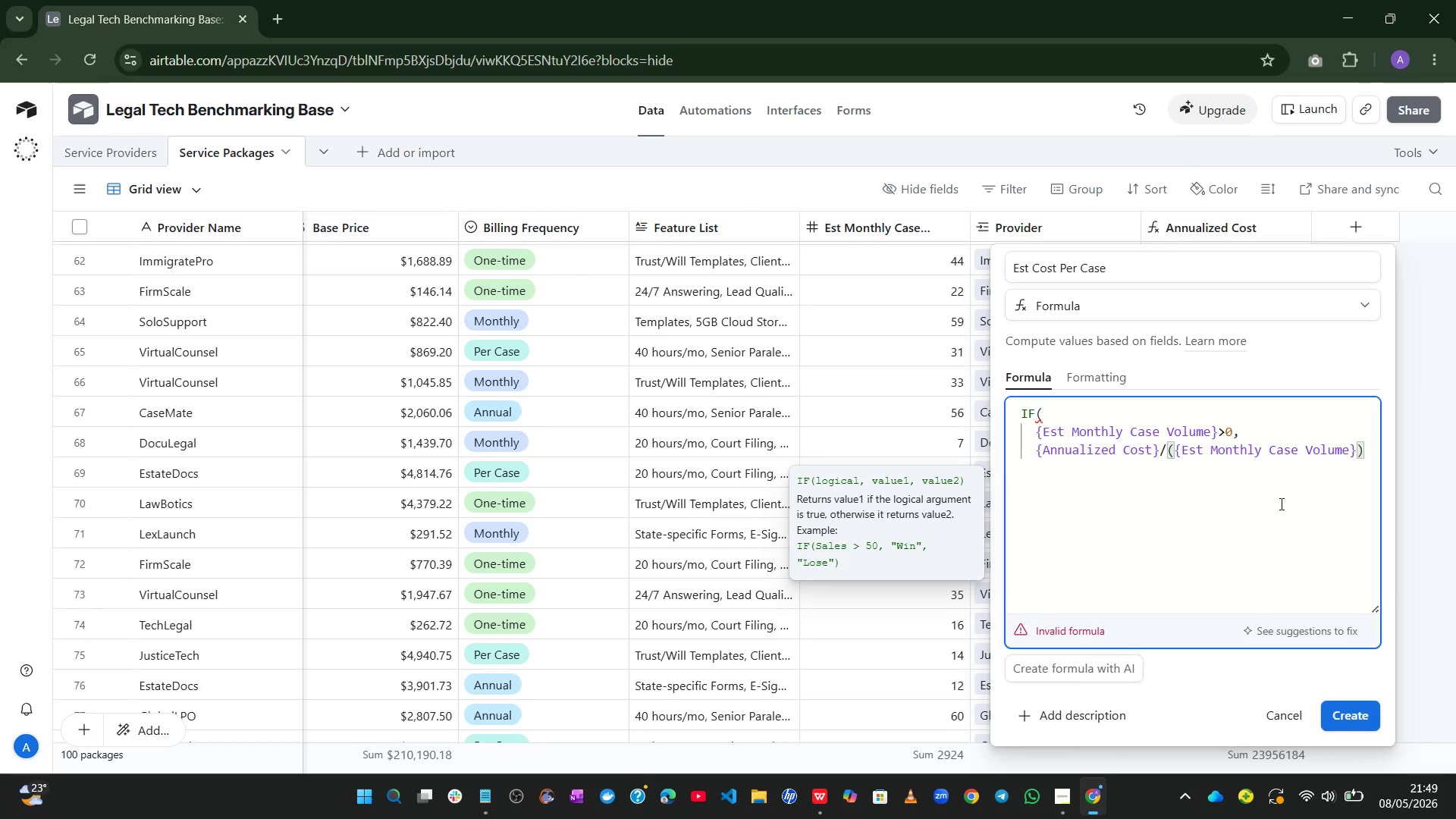 
type(*12)
 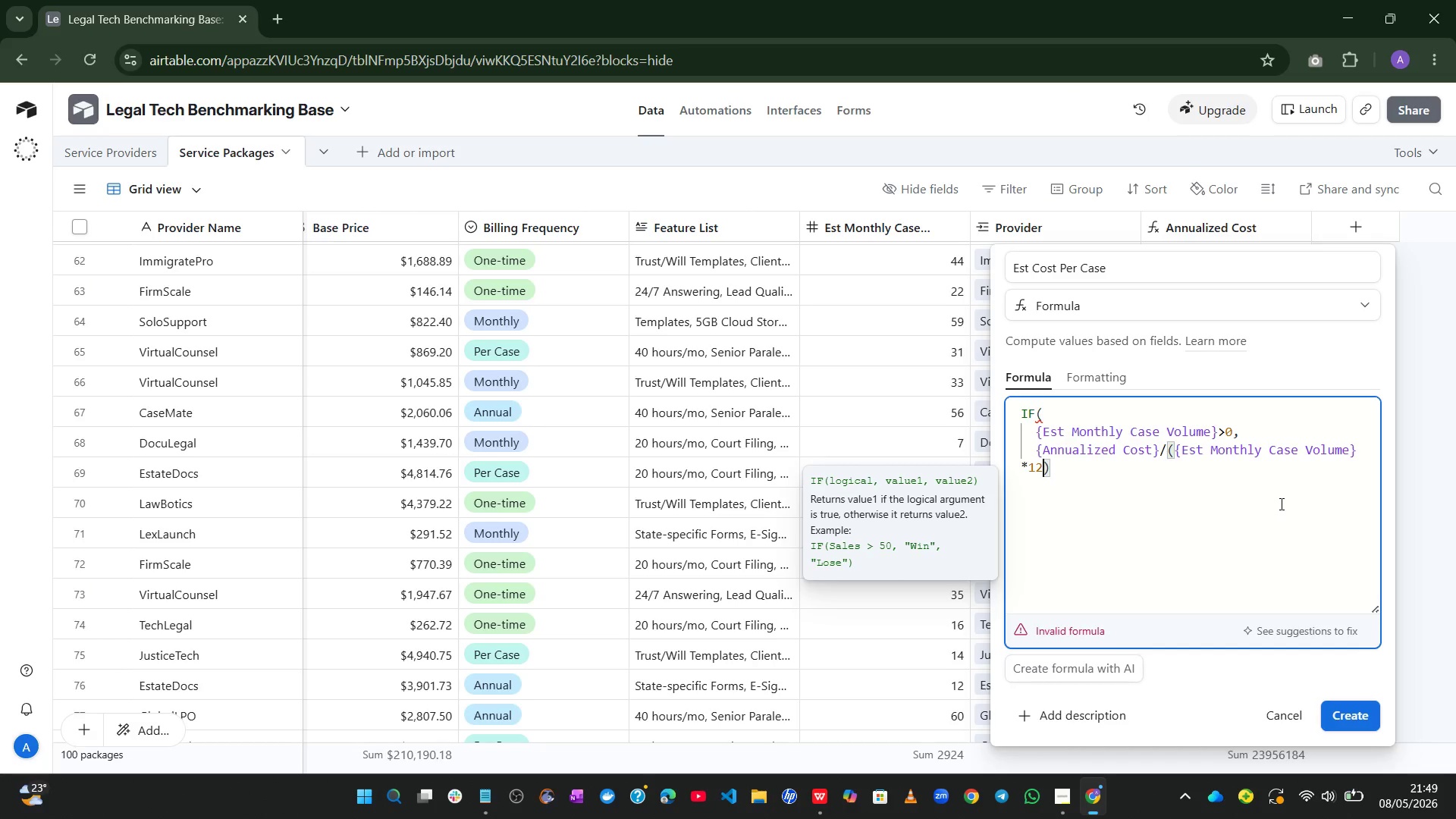 
key(ArrowRight)
 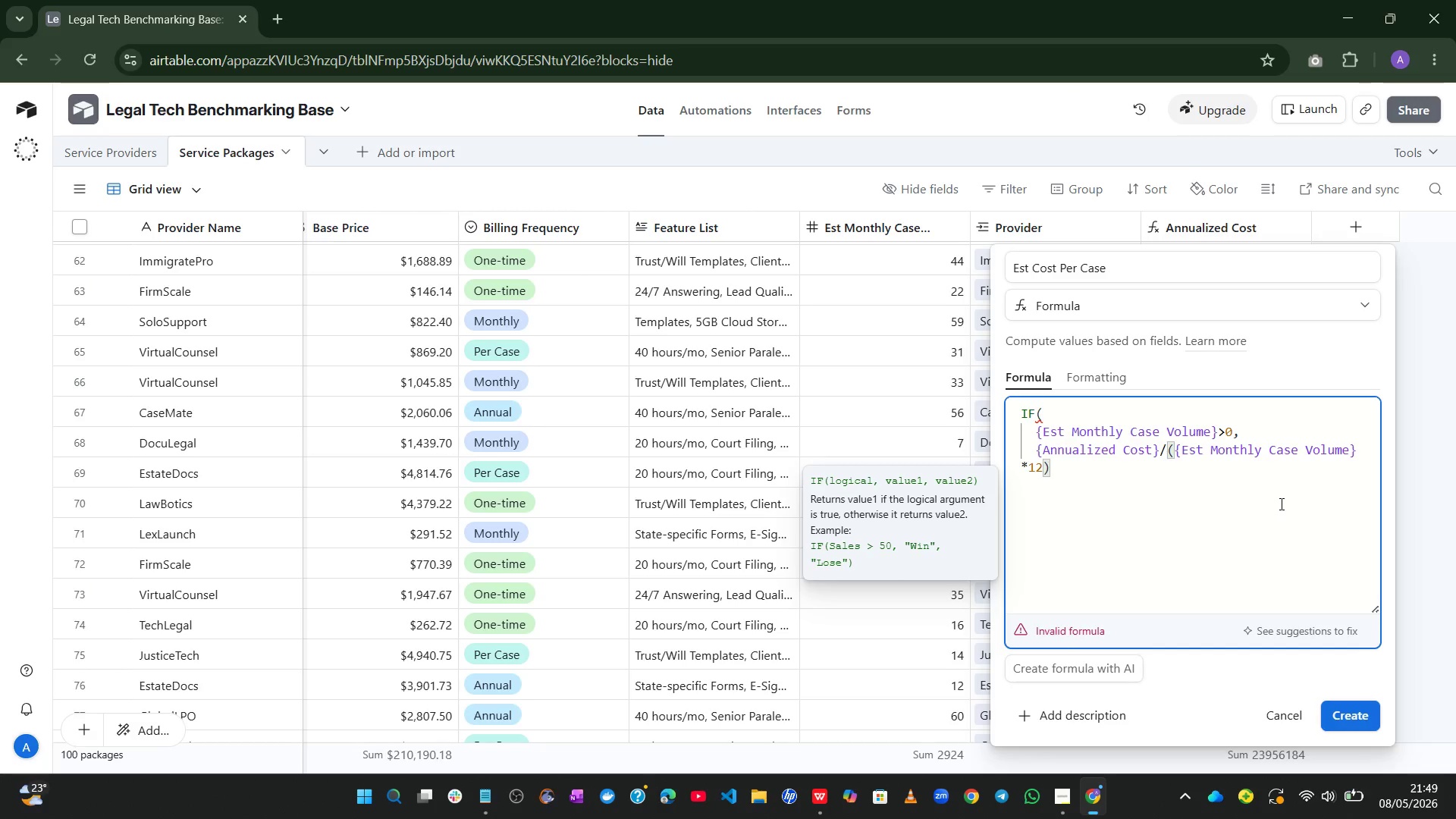 
key(Comma)
 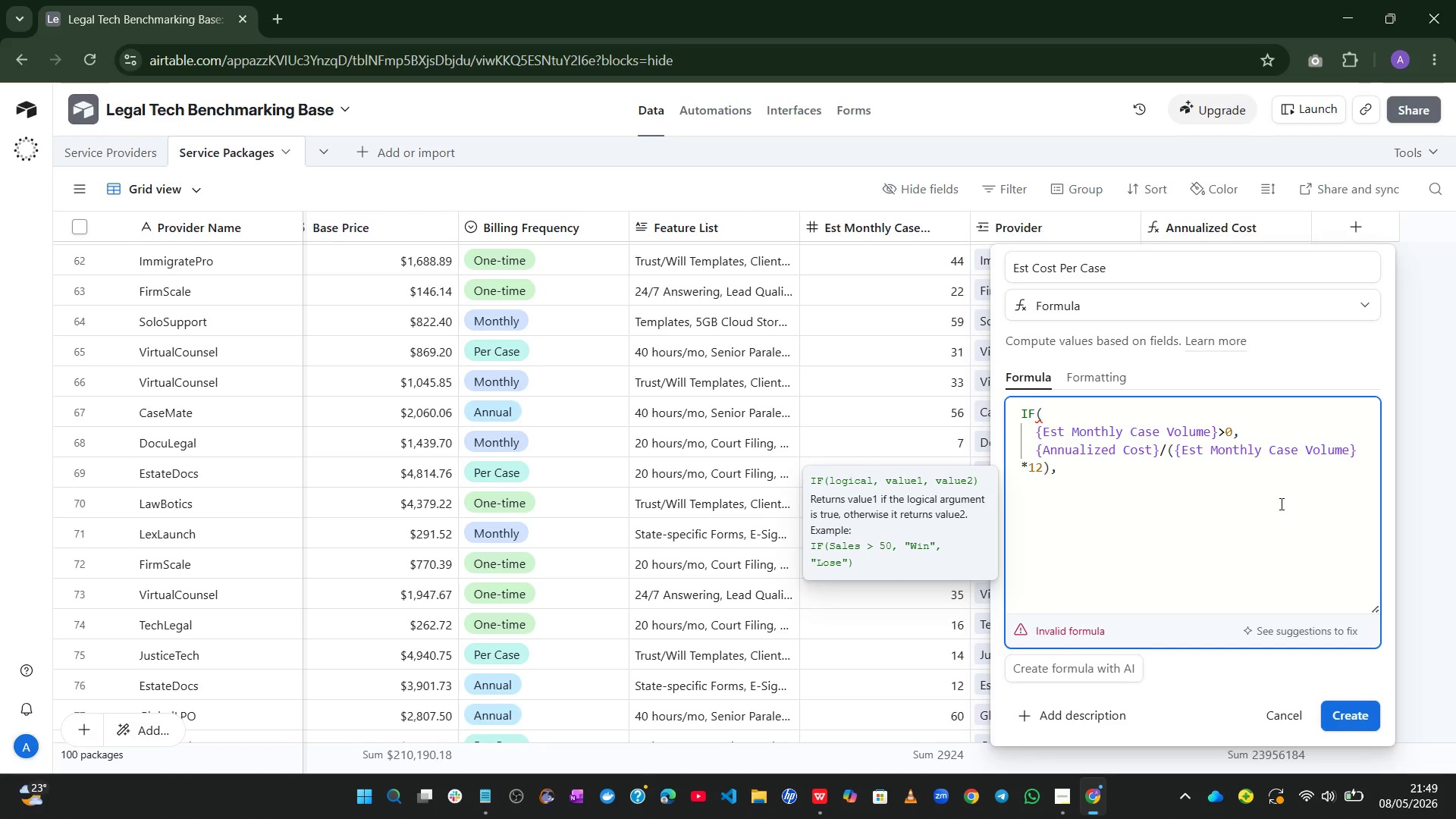 
key(Enter)
 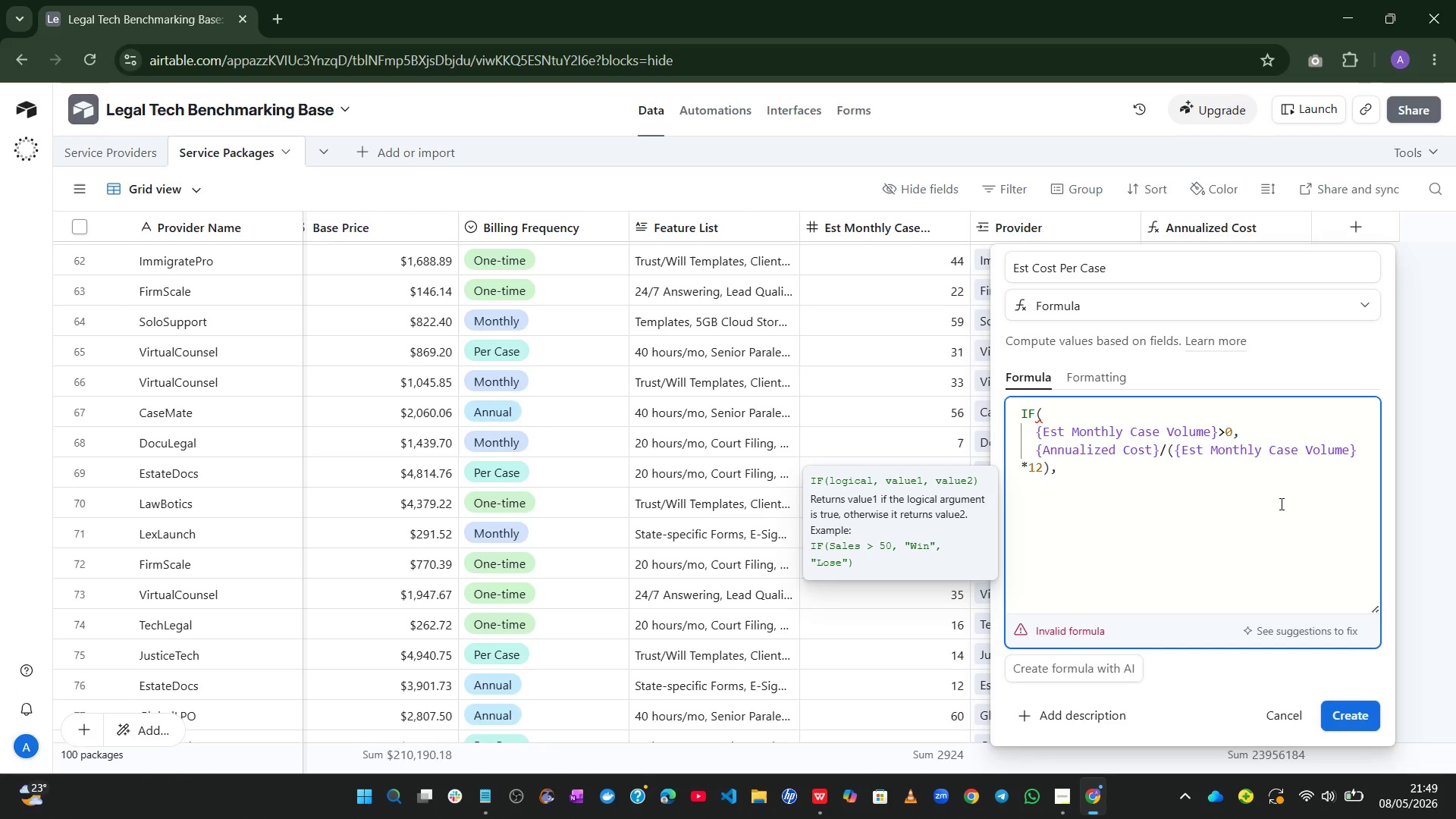 
key(0)
 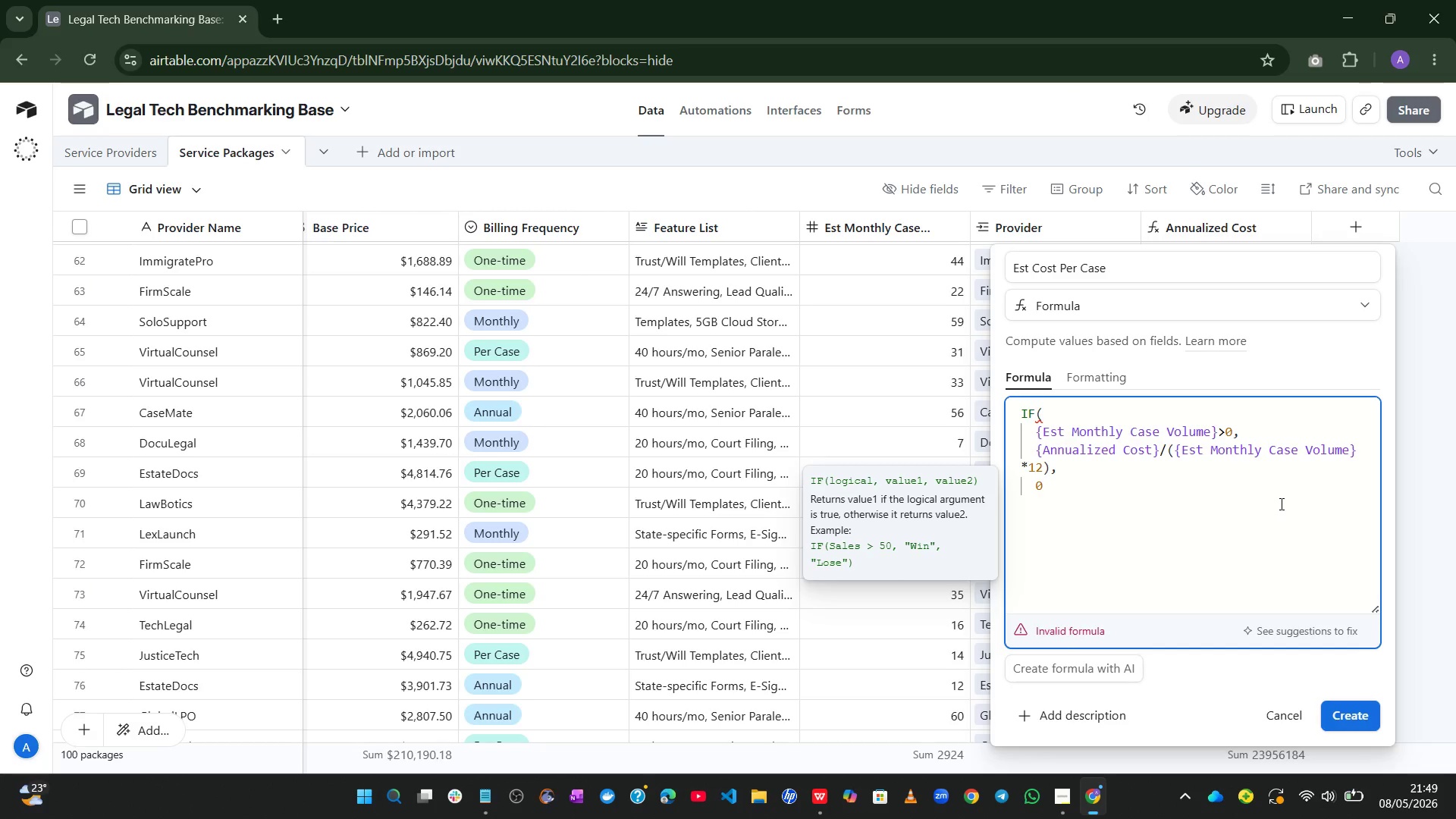 
key(Enter)
 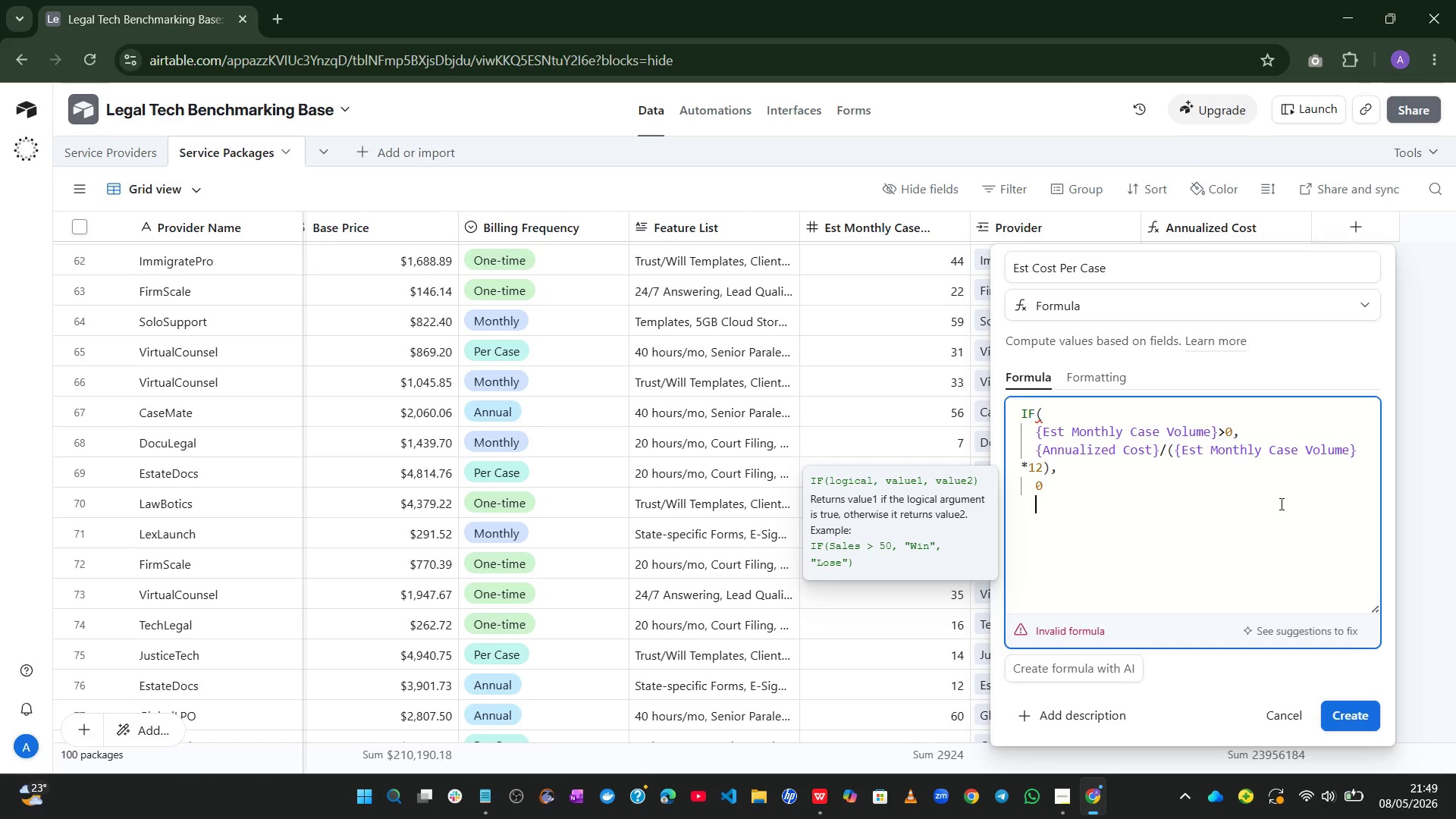 
key(Shift+0)
 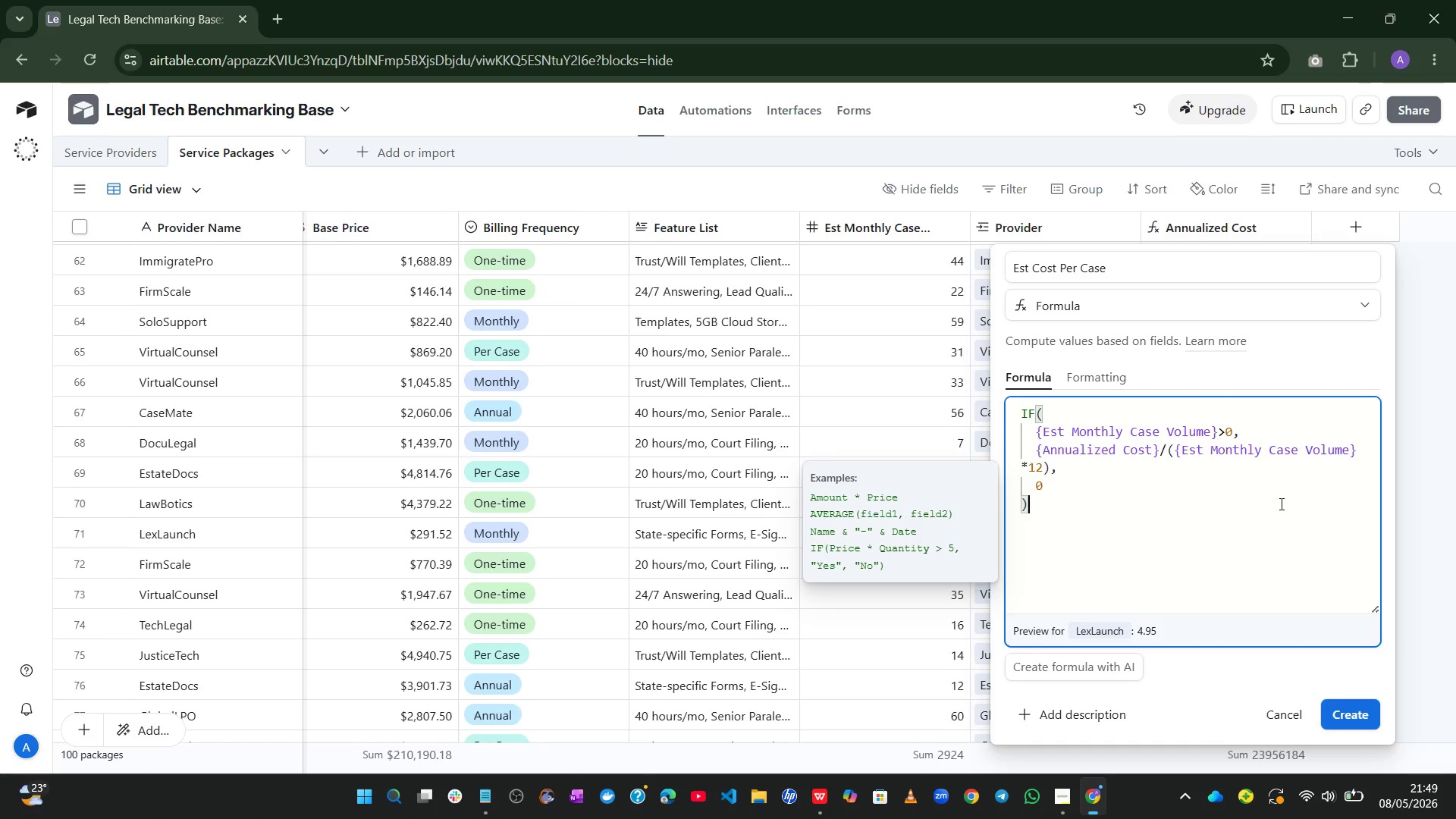 
wait(9.19)
 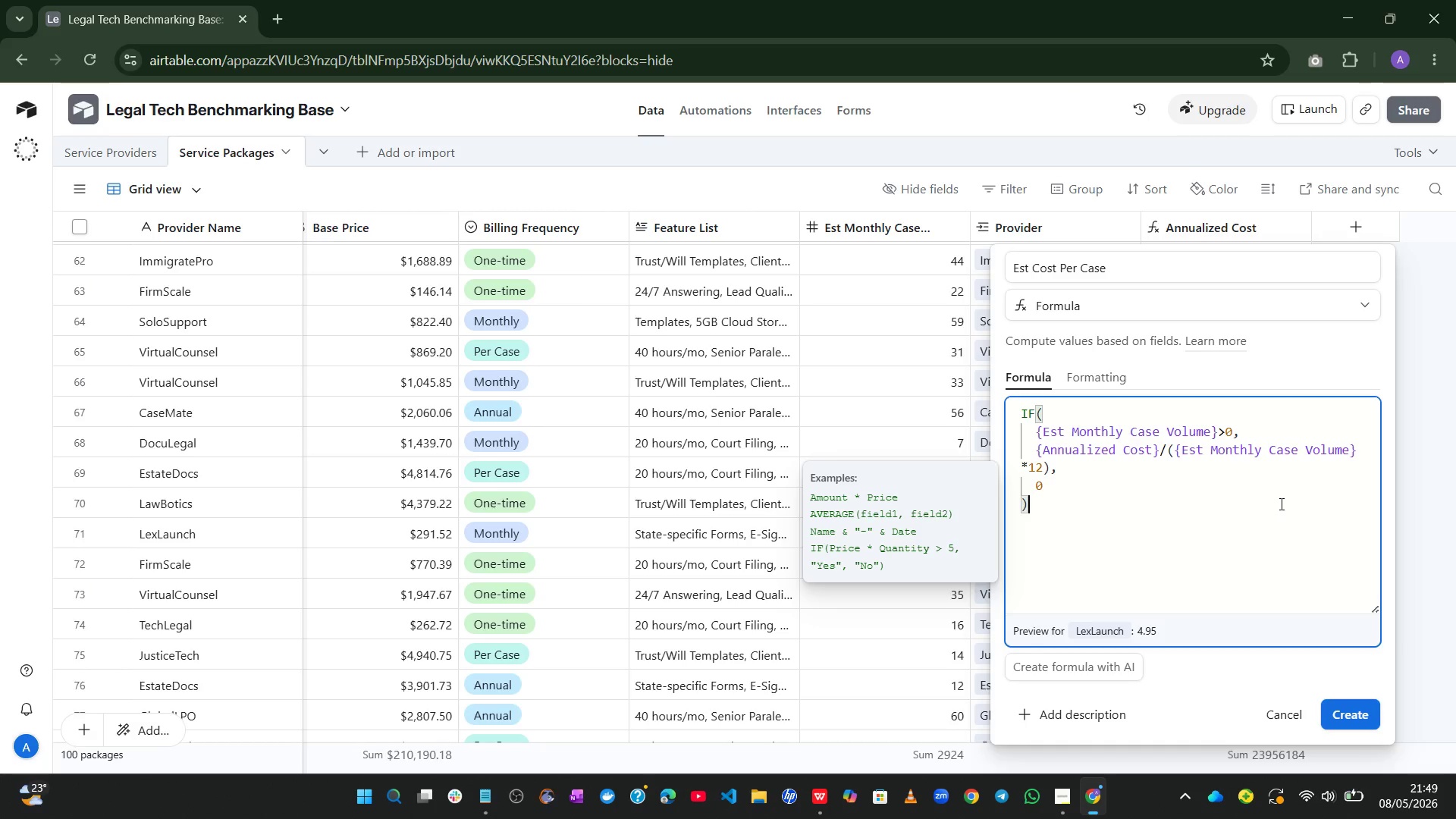 
left_click([1366, 729])
 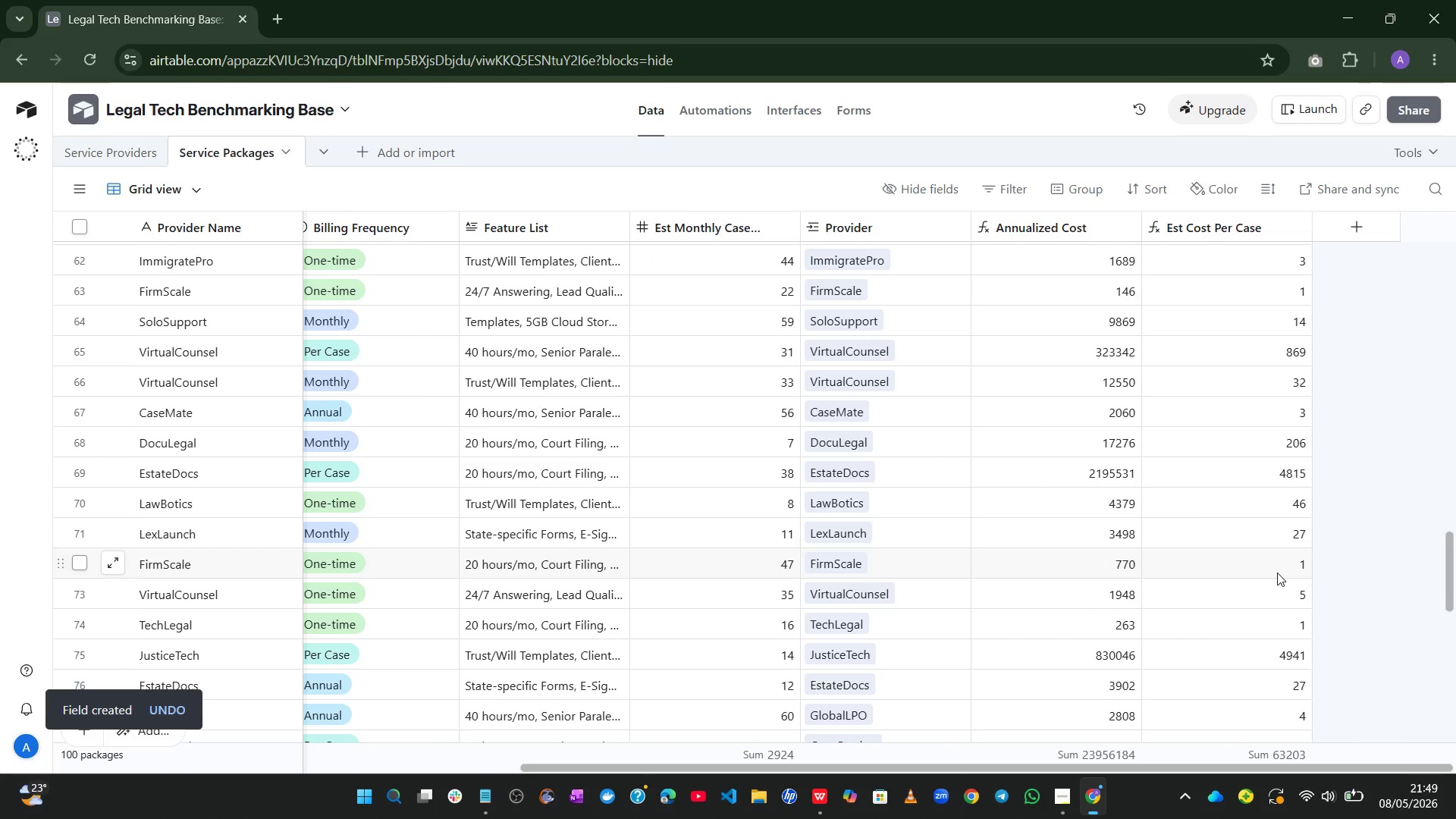 
wait(13.05)
 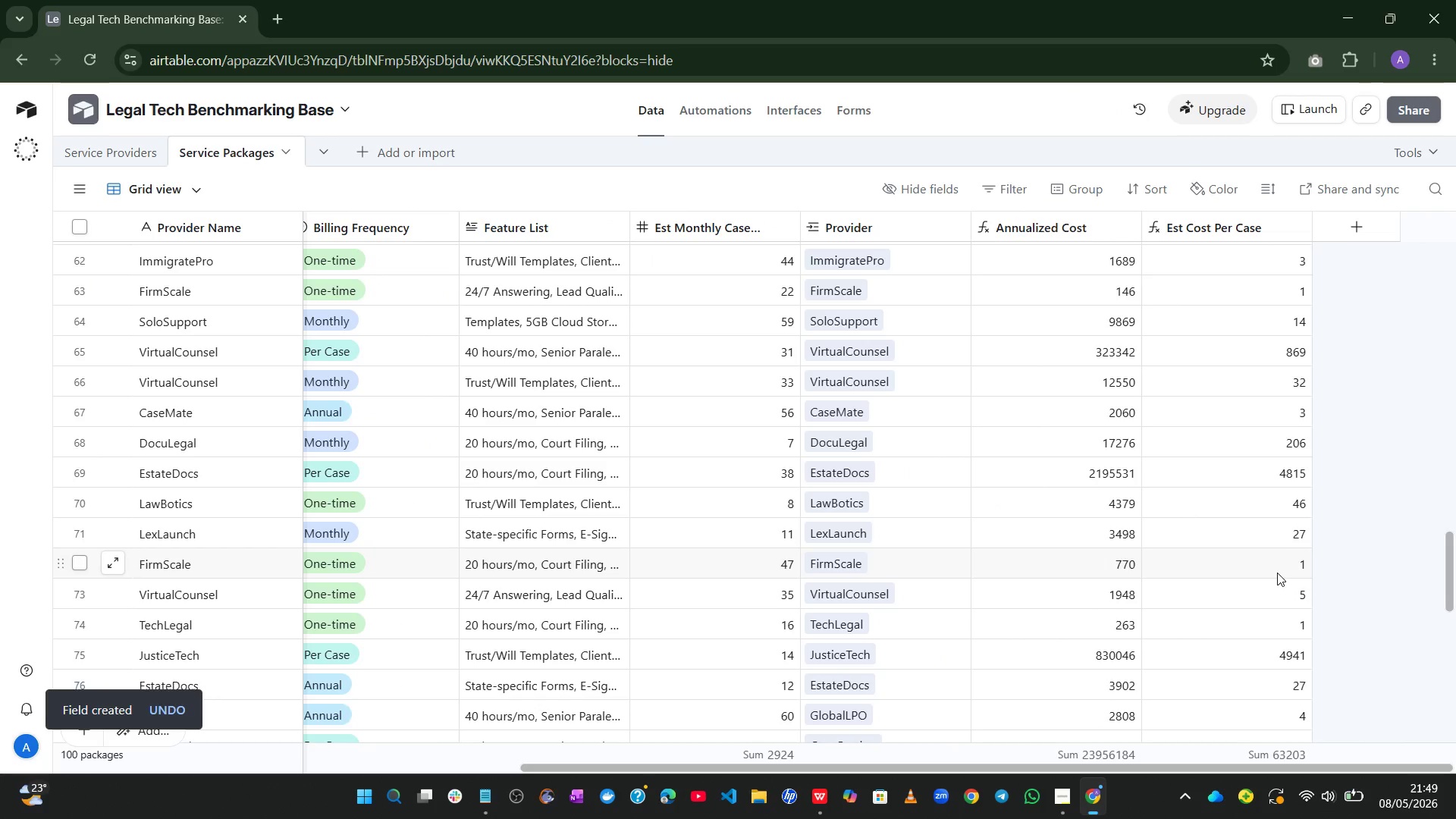 
left_click([1354, 233])
 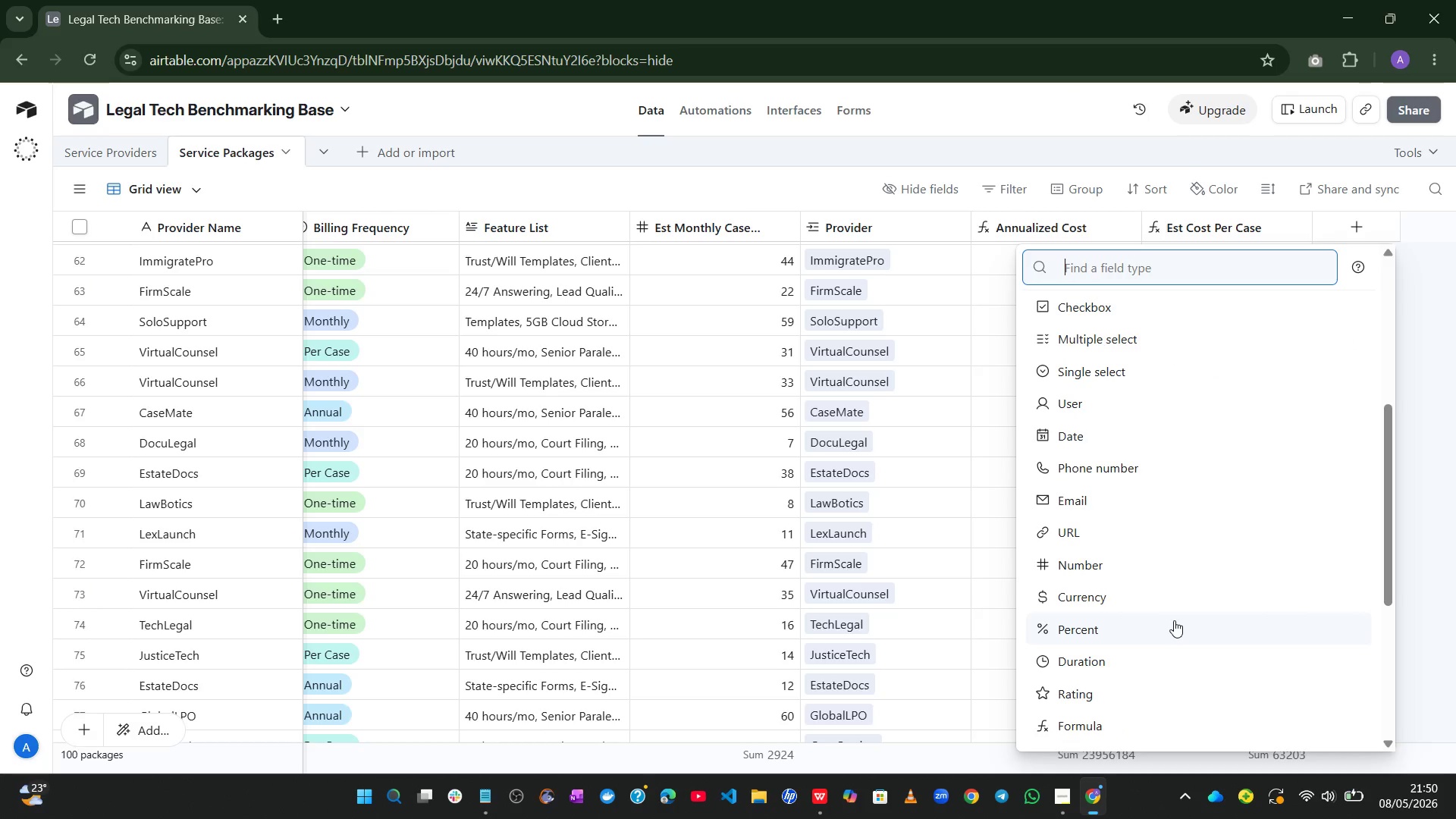 
wait(7.69)
 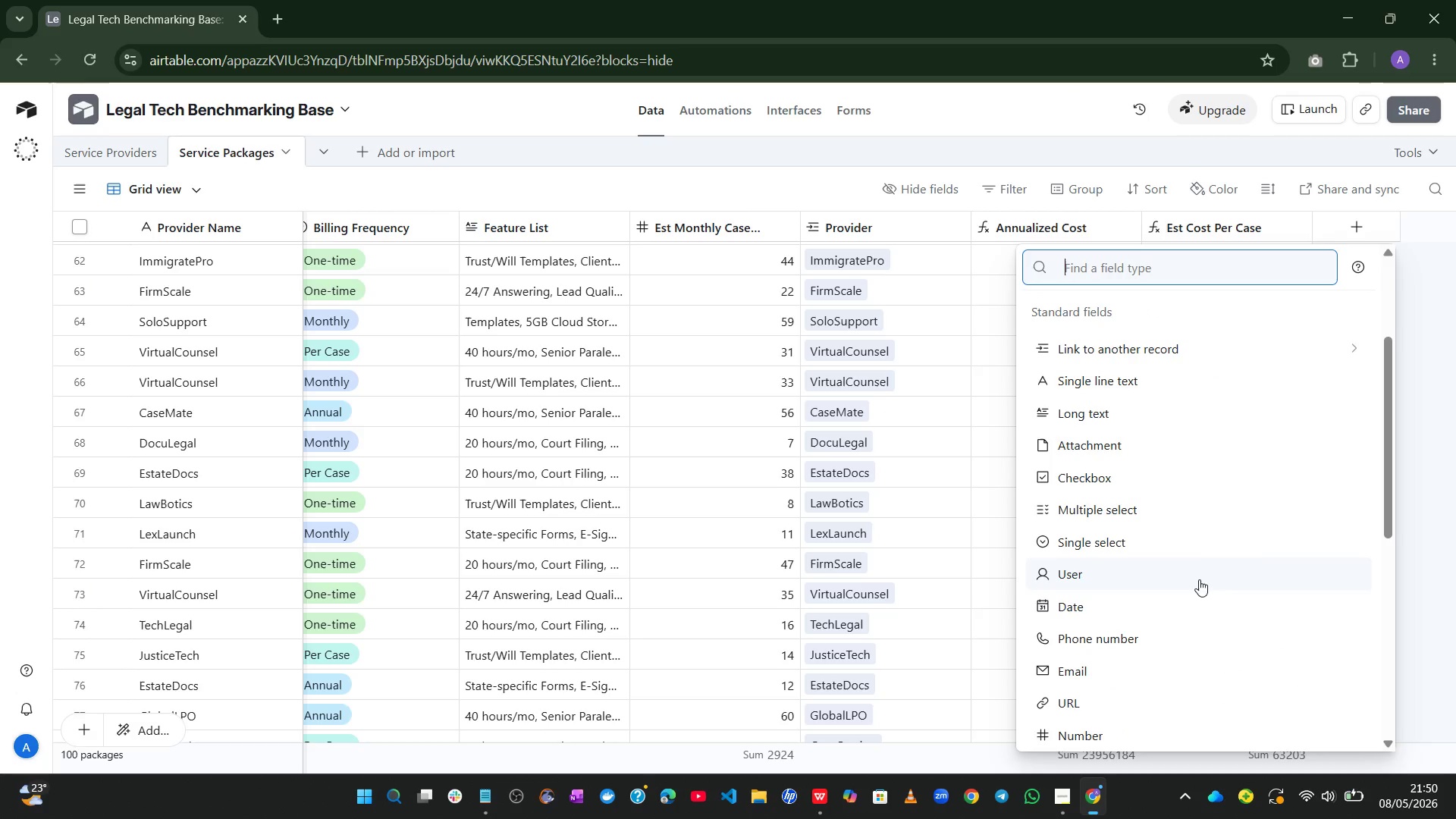 
left_click([1131, 724])
 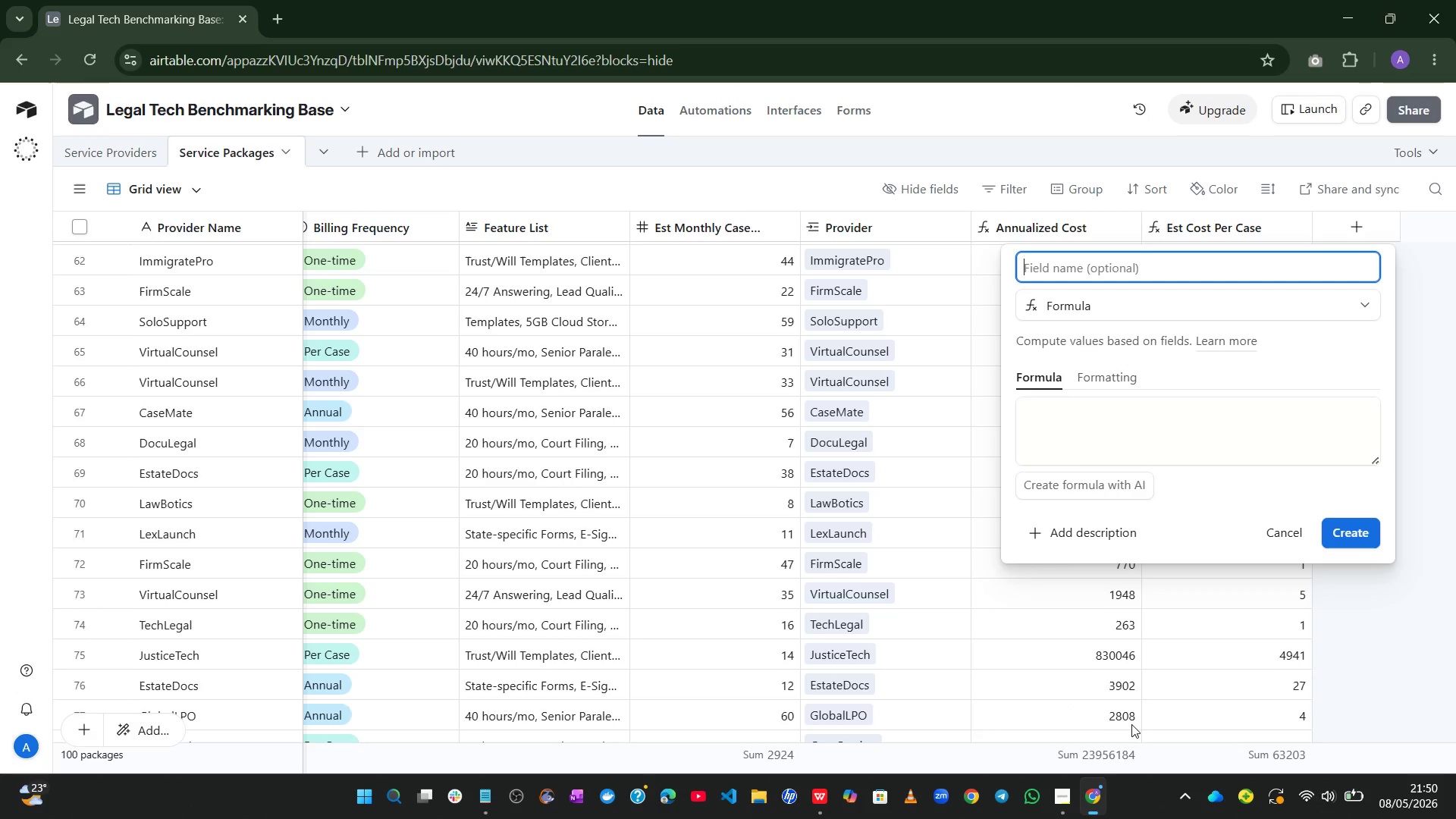 
type(Tier Classification)
 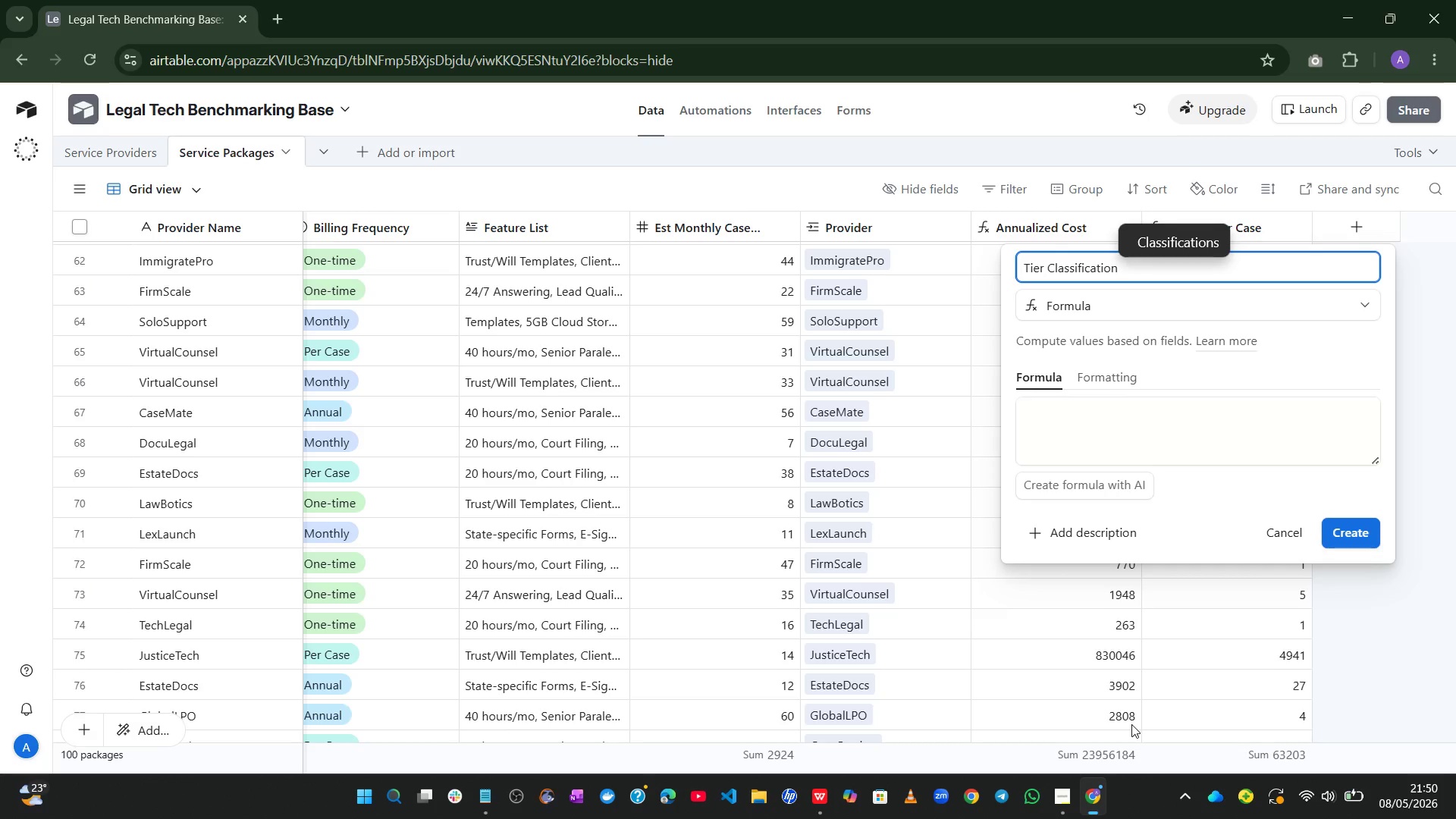 
wait(7.75)
 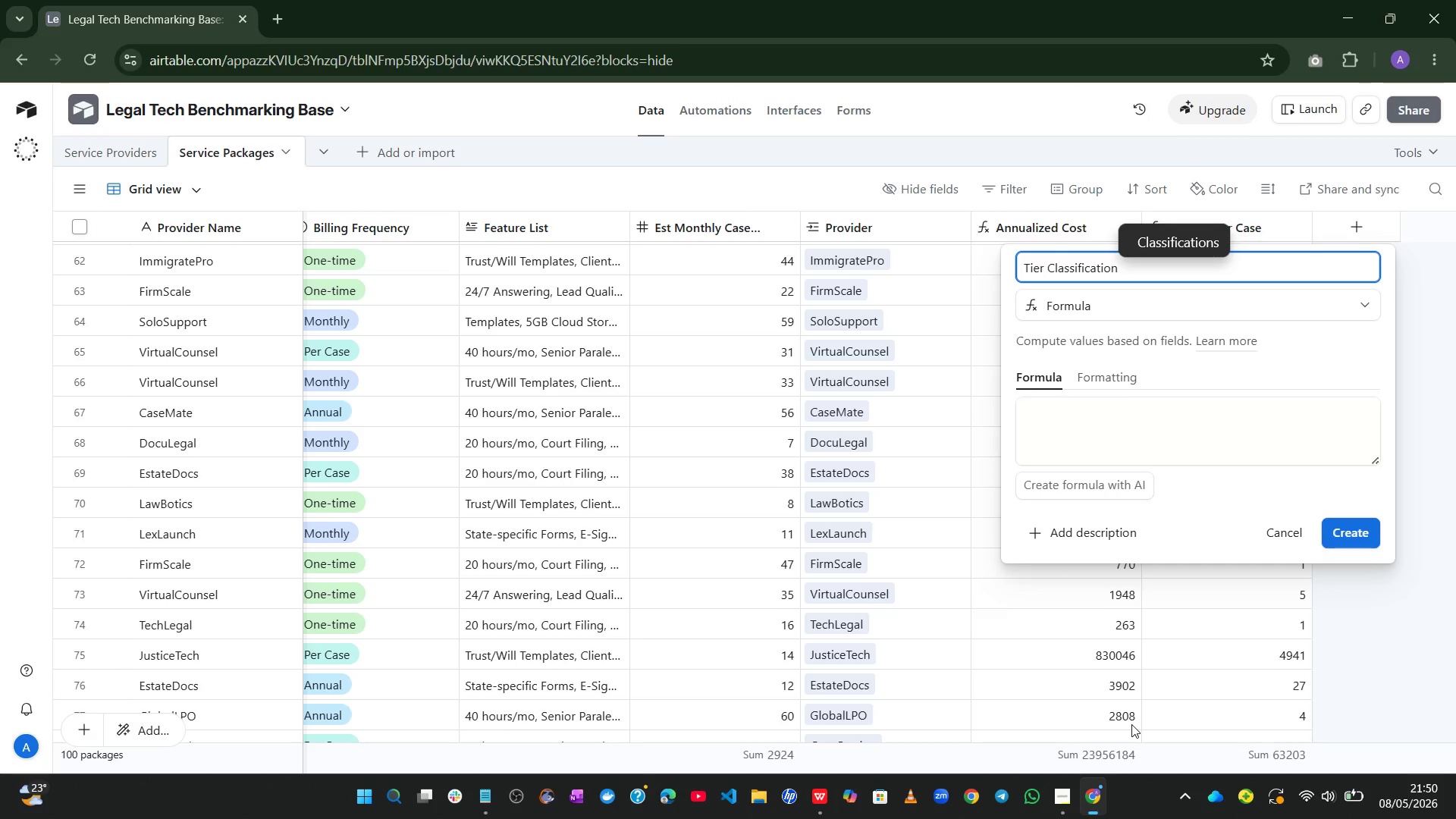 
left_click_drag(start_coordinate=[1376, 460], to_coordinate=[1332, 779])
 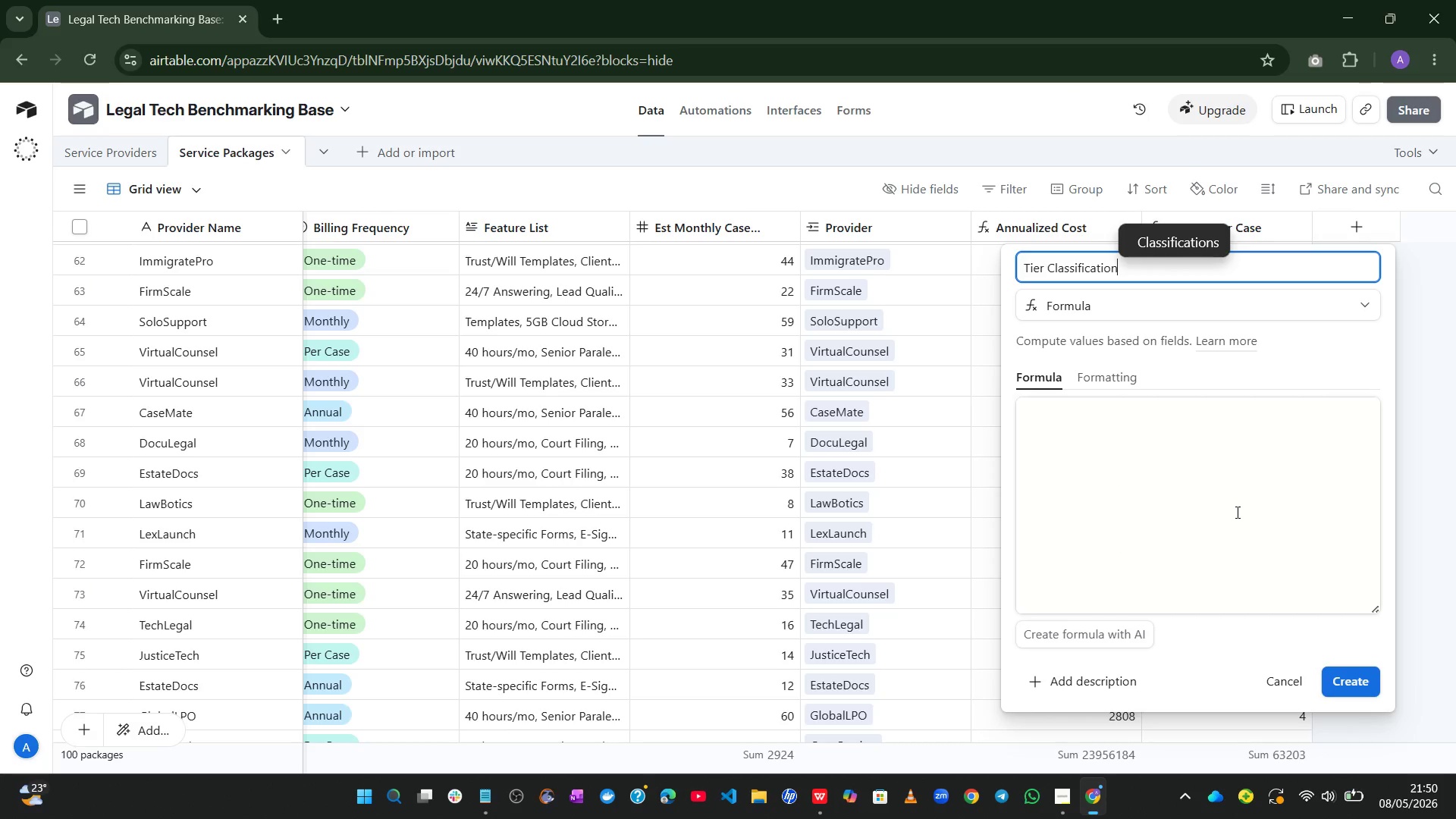 
left_click([1236, 512])
 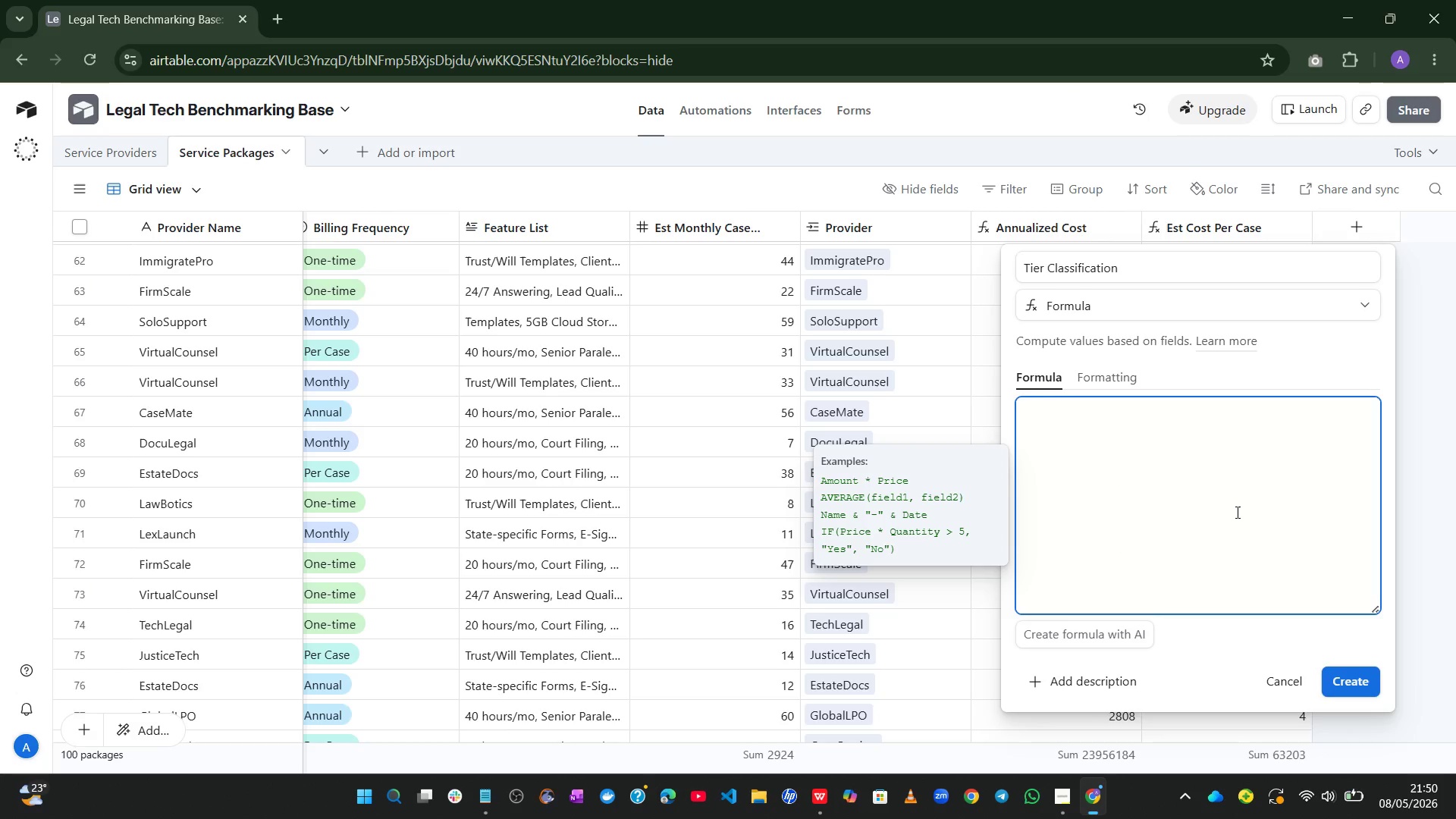 
type(if)
key(Tab)
 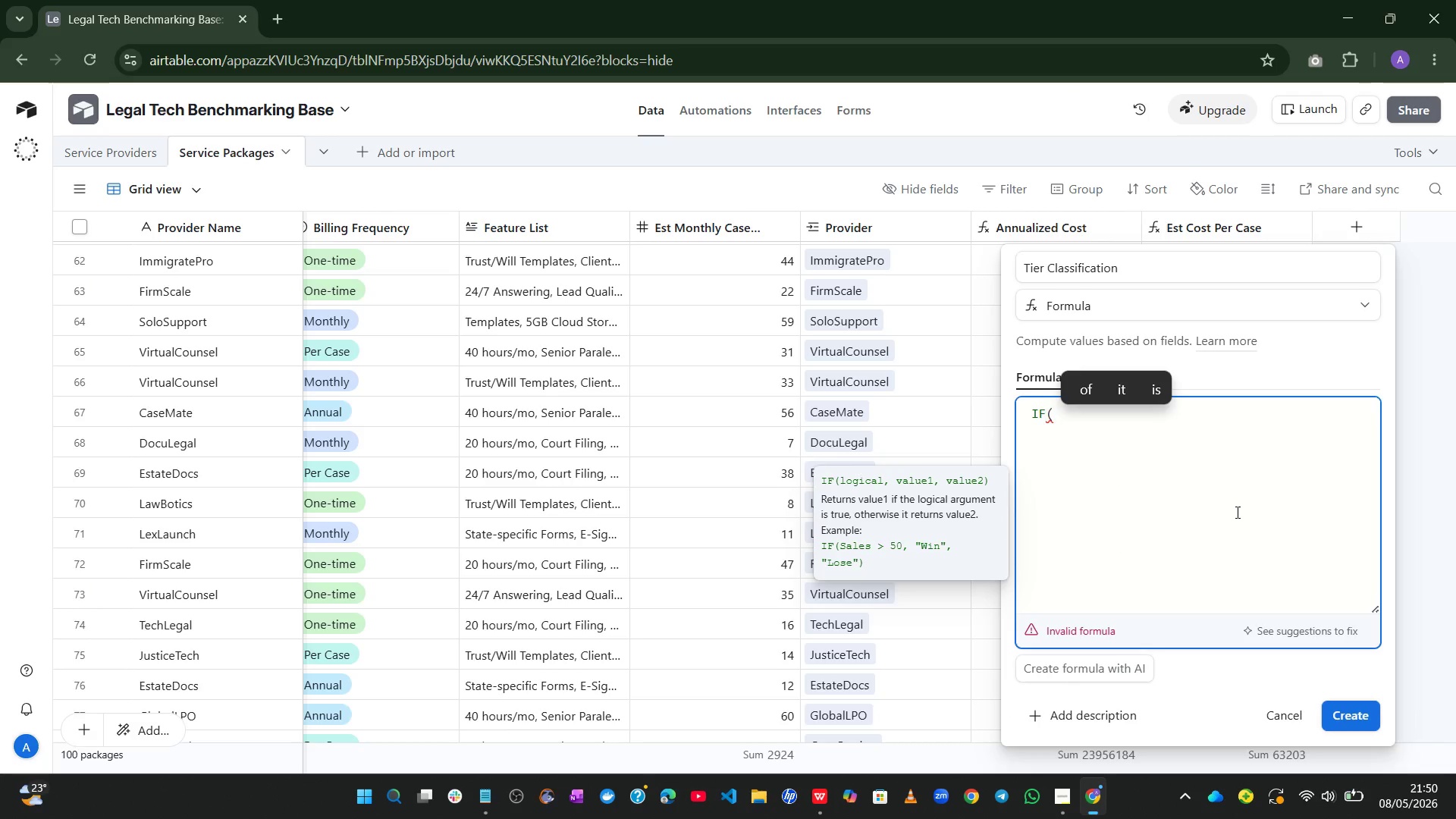 
key(Enter)
 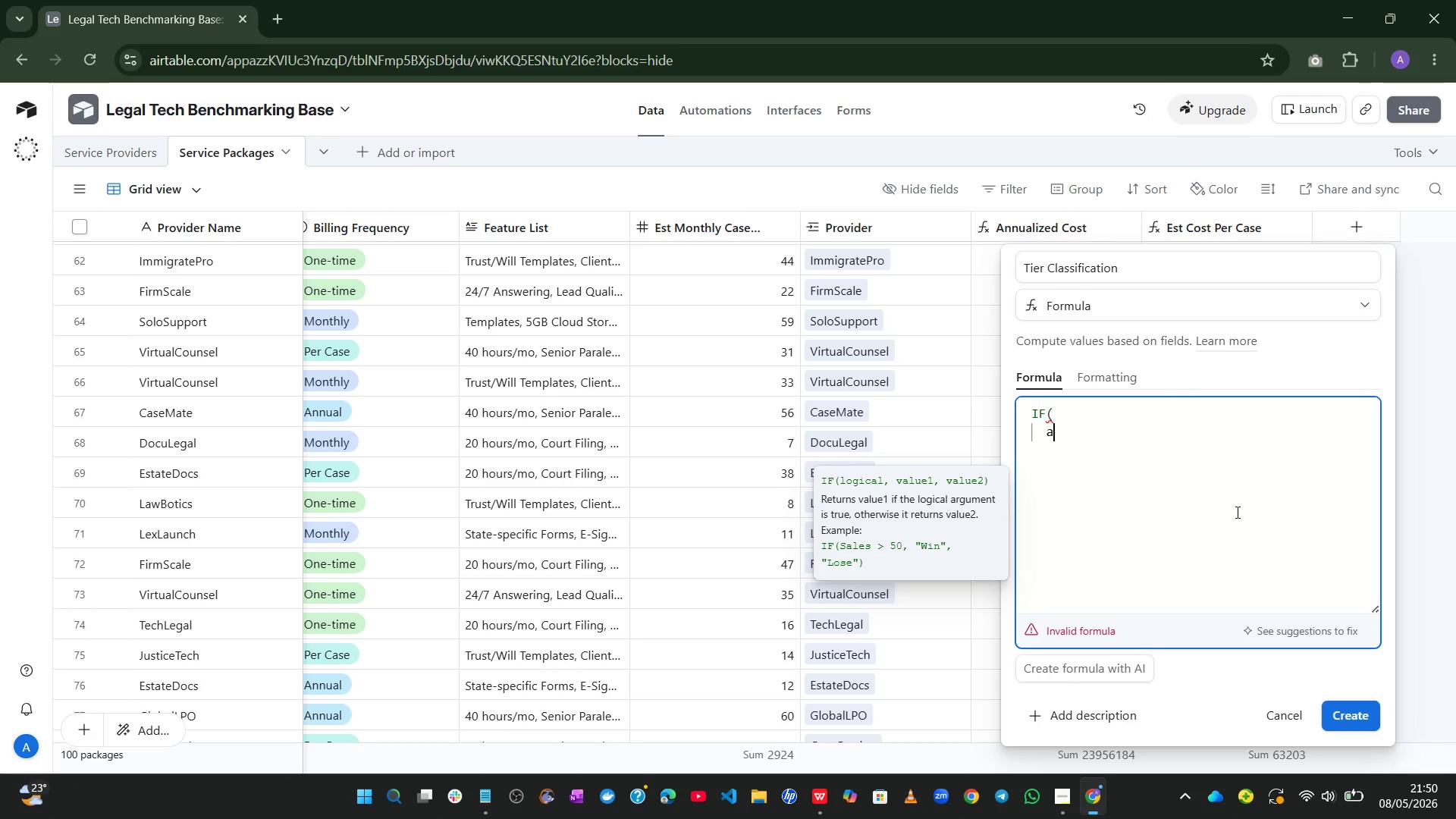 
type(an)
key(Tab)
type(<=2400,@Budget)
 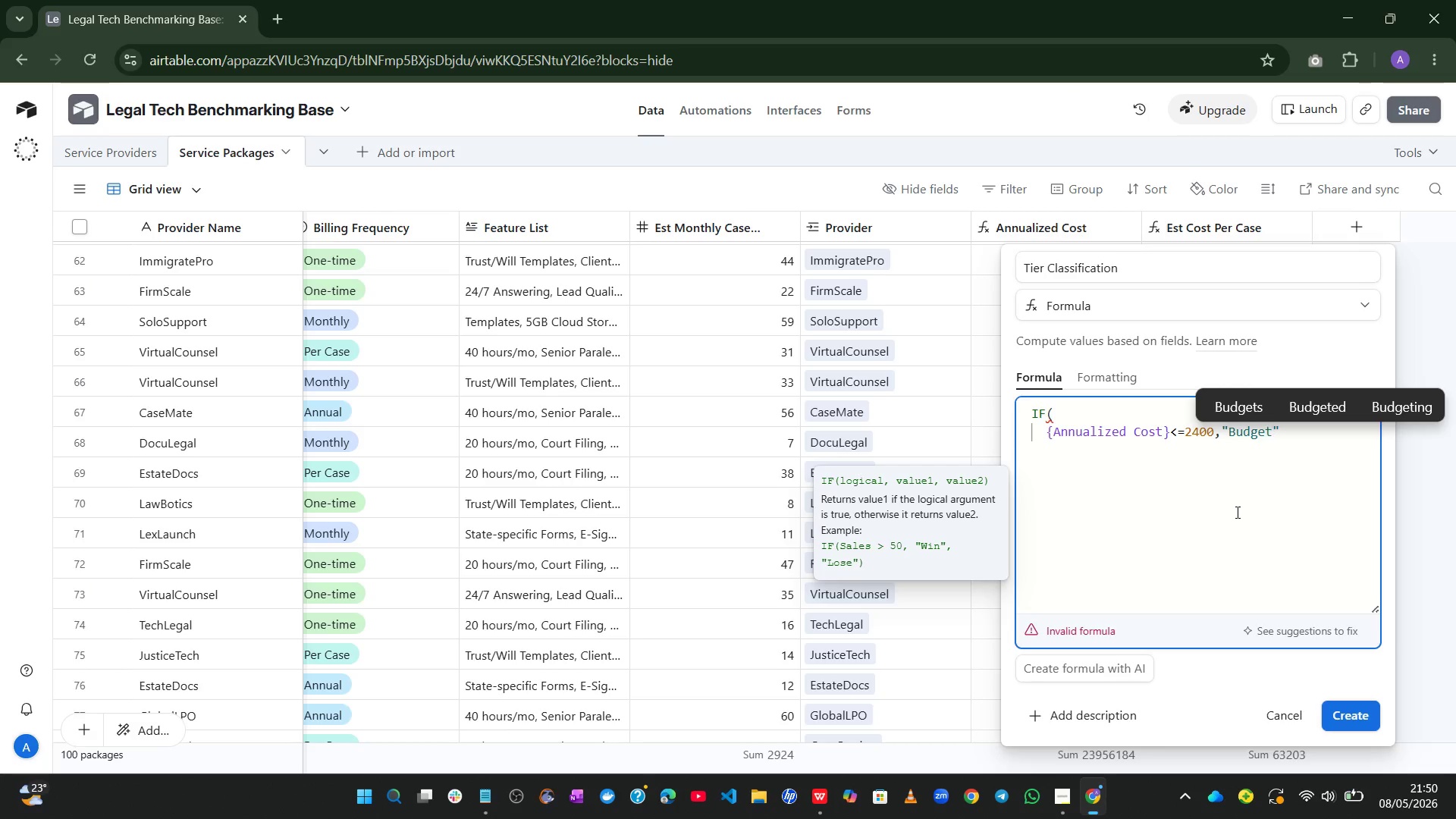 
key(ArrowRight)
 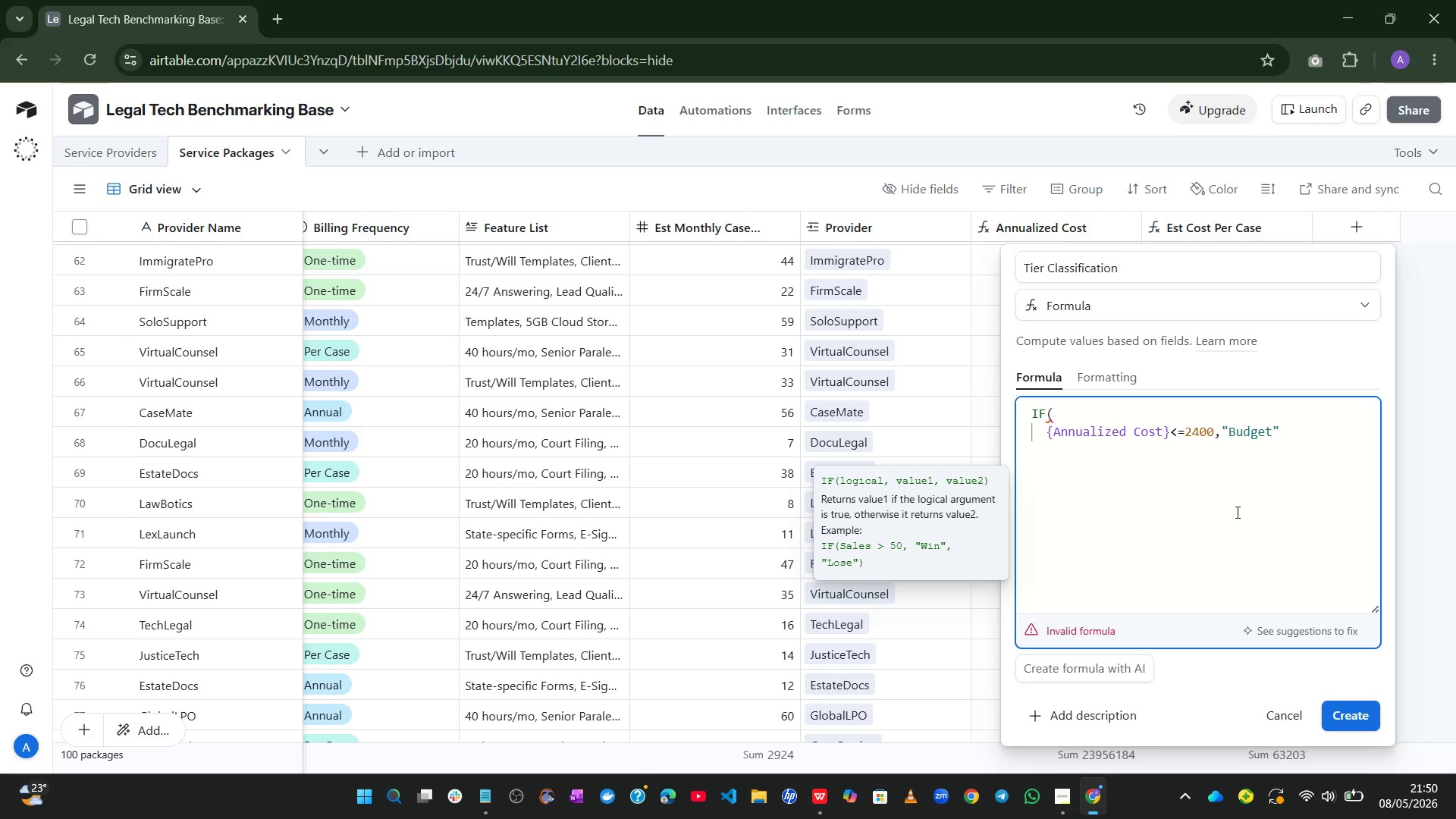 
key(Comma)
 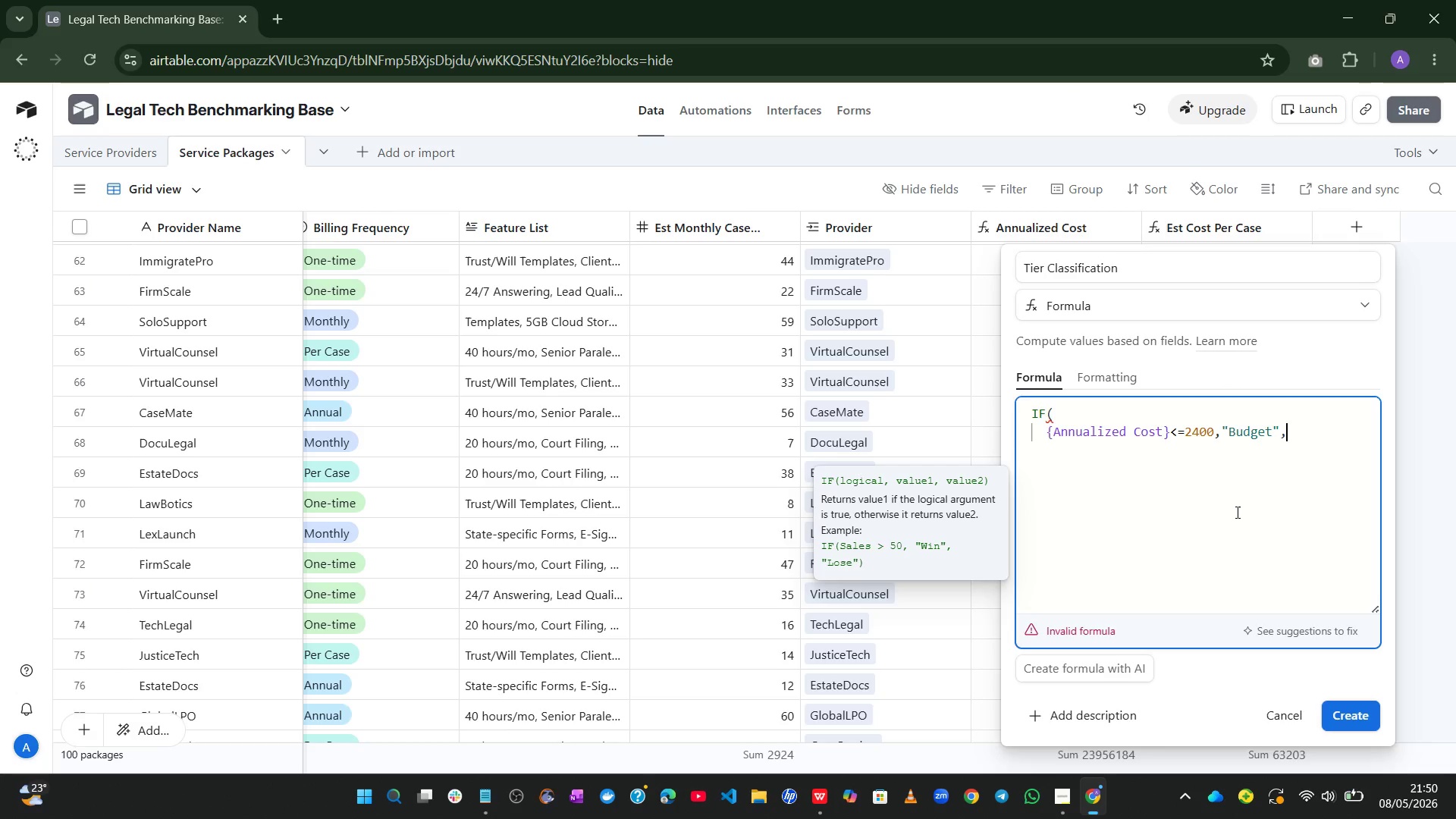 
key(Enter)
 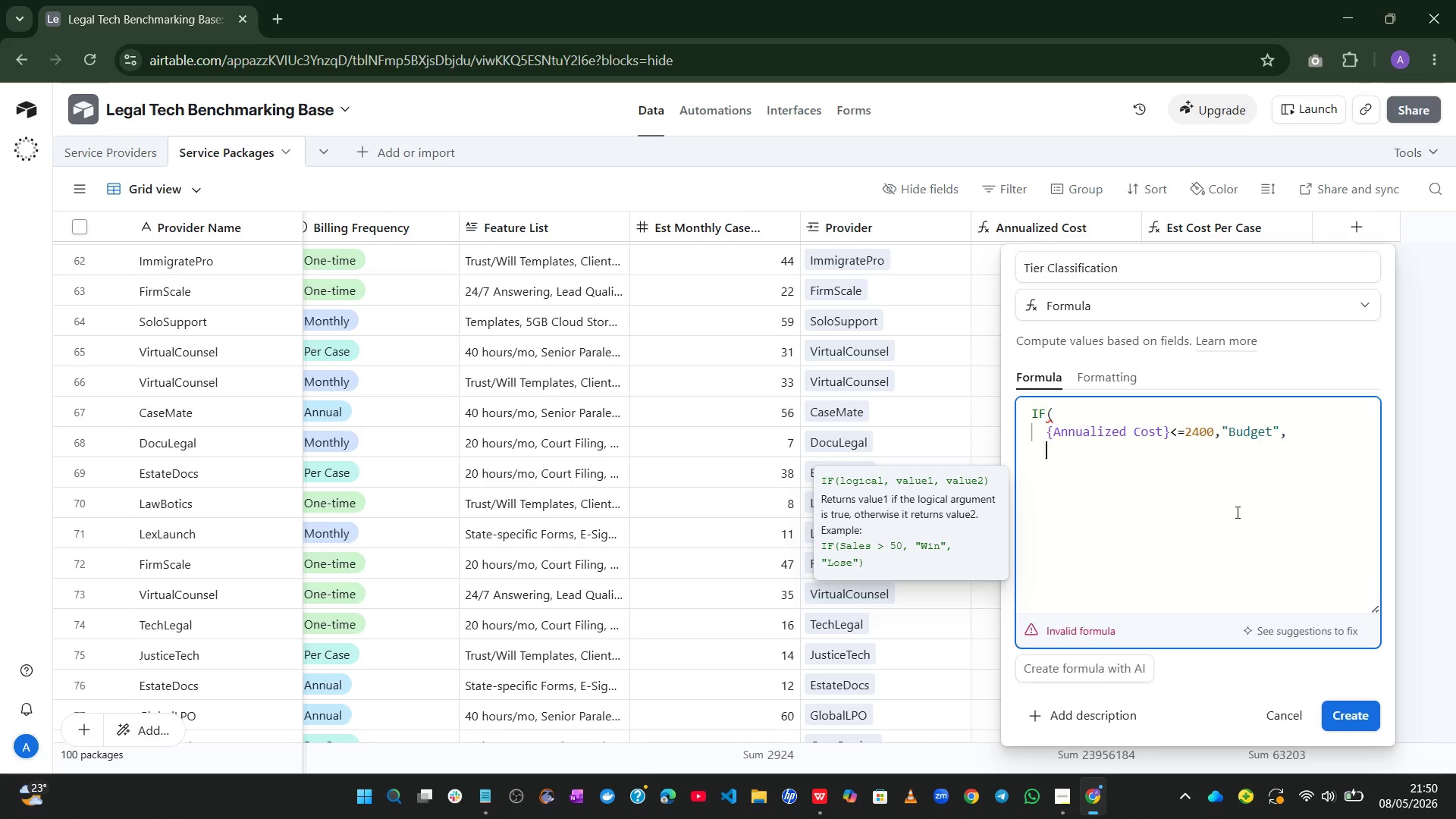 
type(if)
key(Tab)
 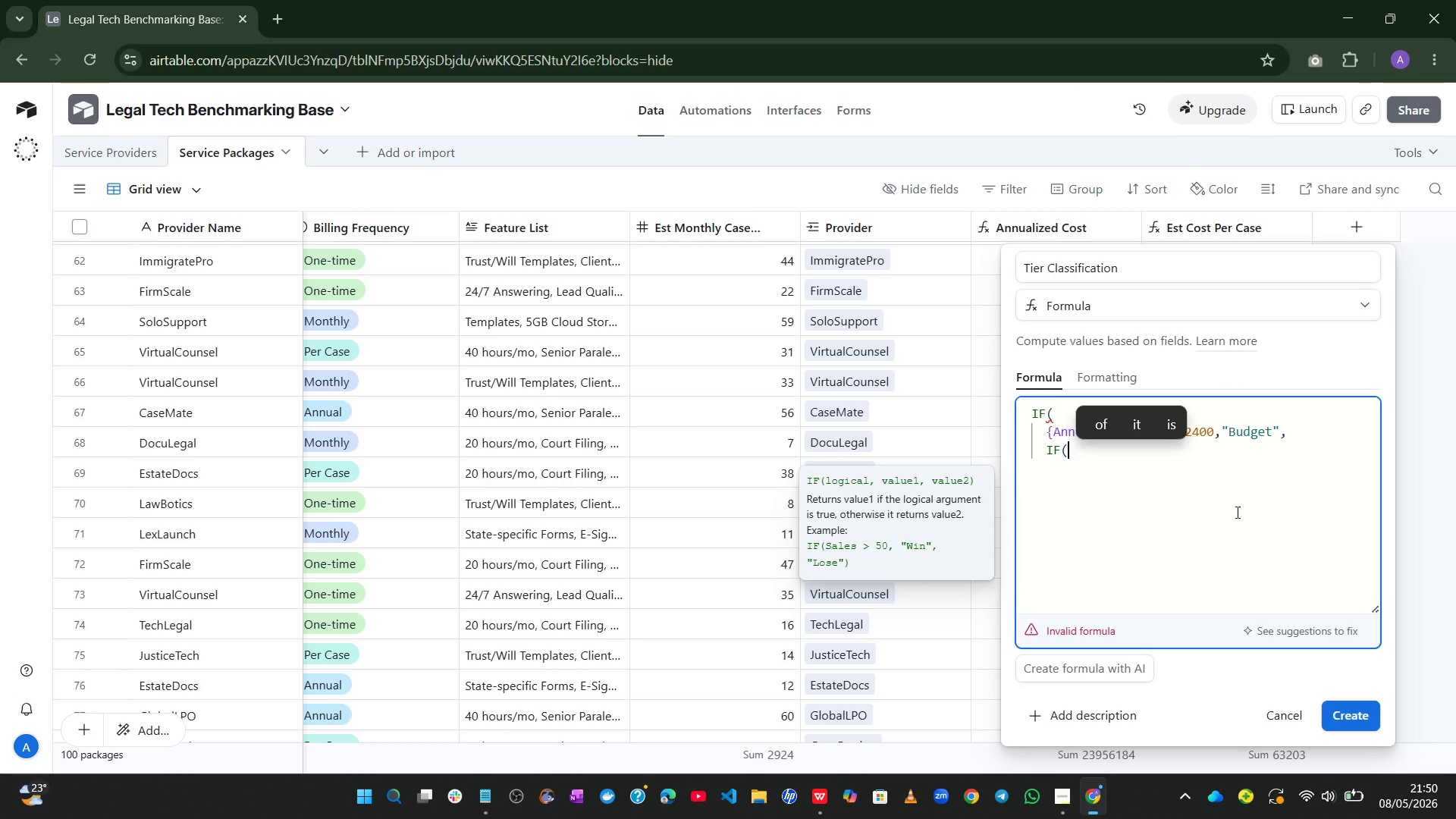 
key(Enter)
 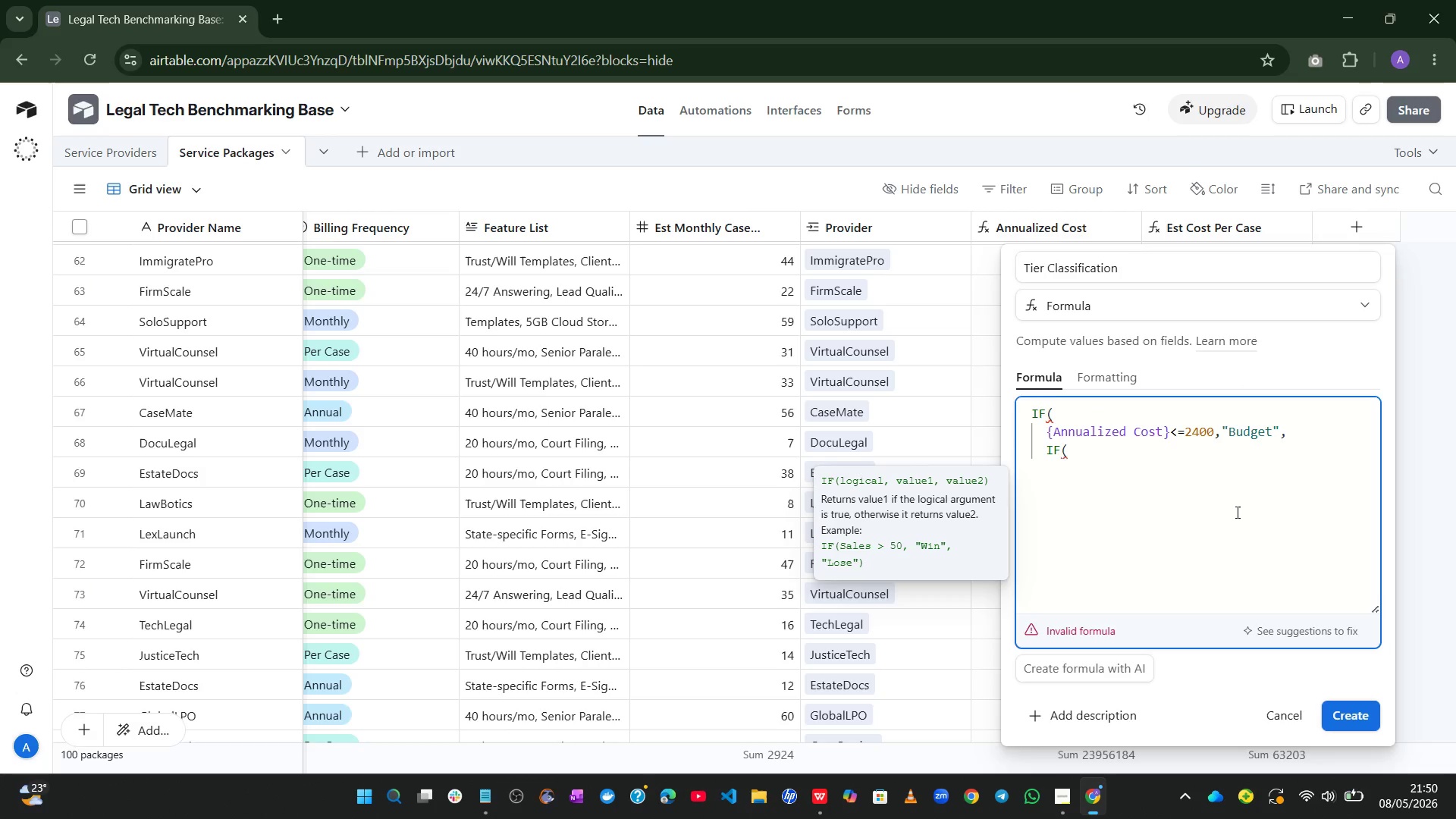 
type(annu)
key(Tab)
 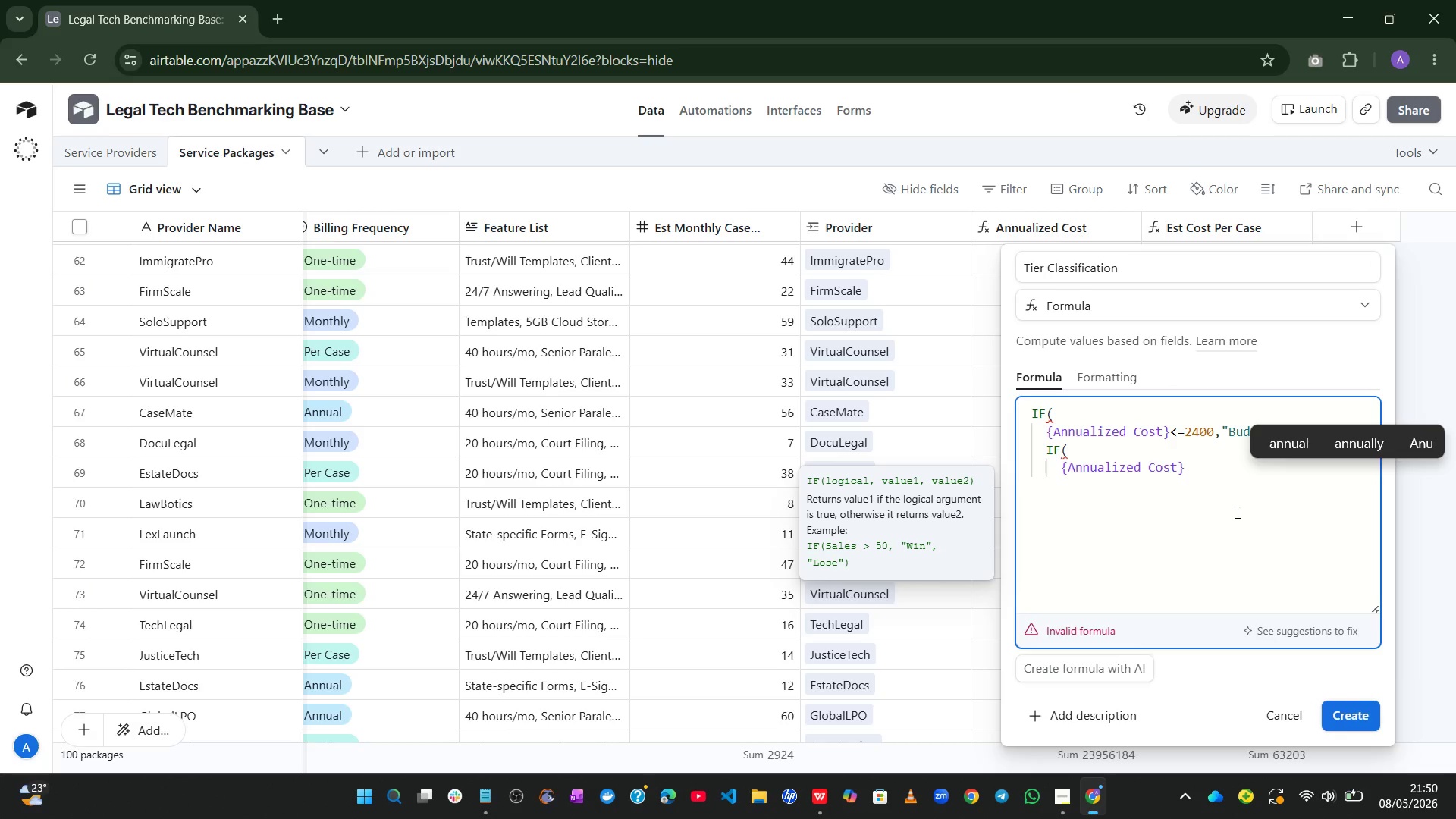 
wait(5.64)
 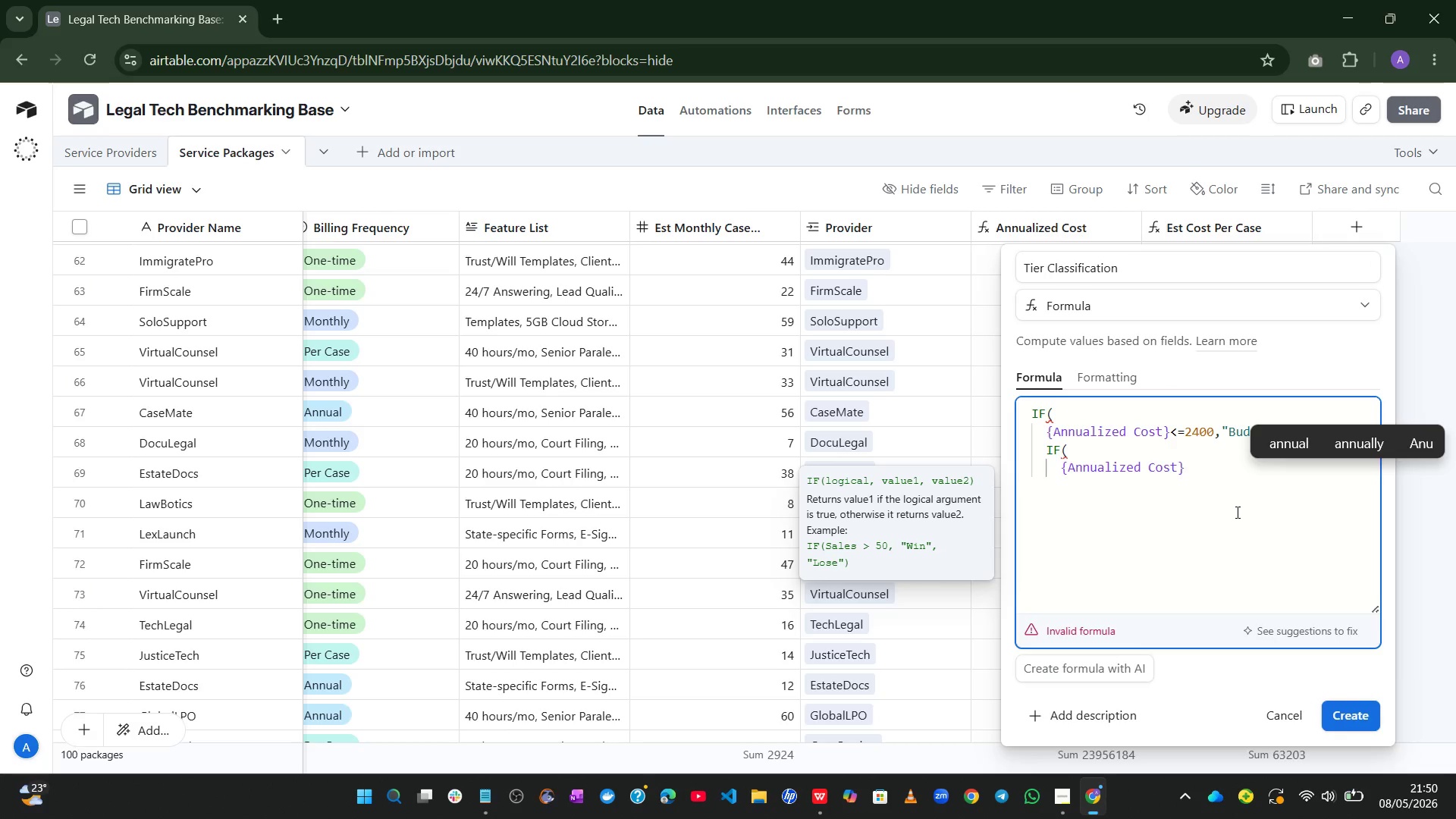 
type(<=12000,@Mid-Market)
 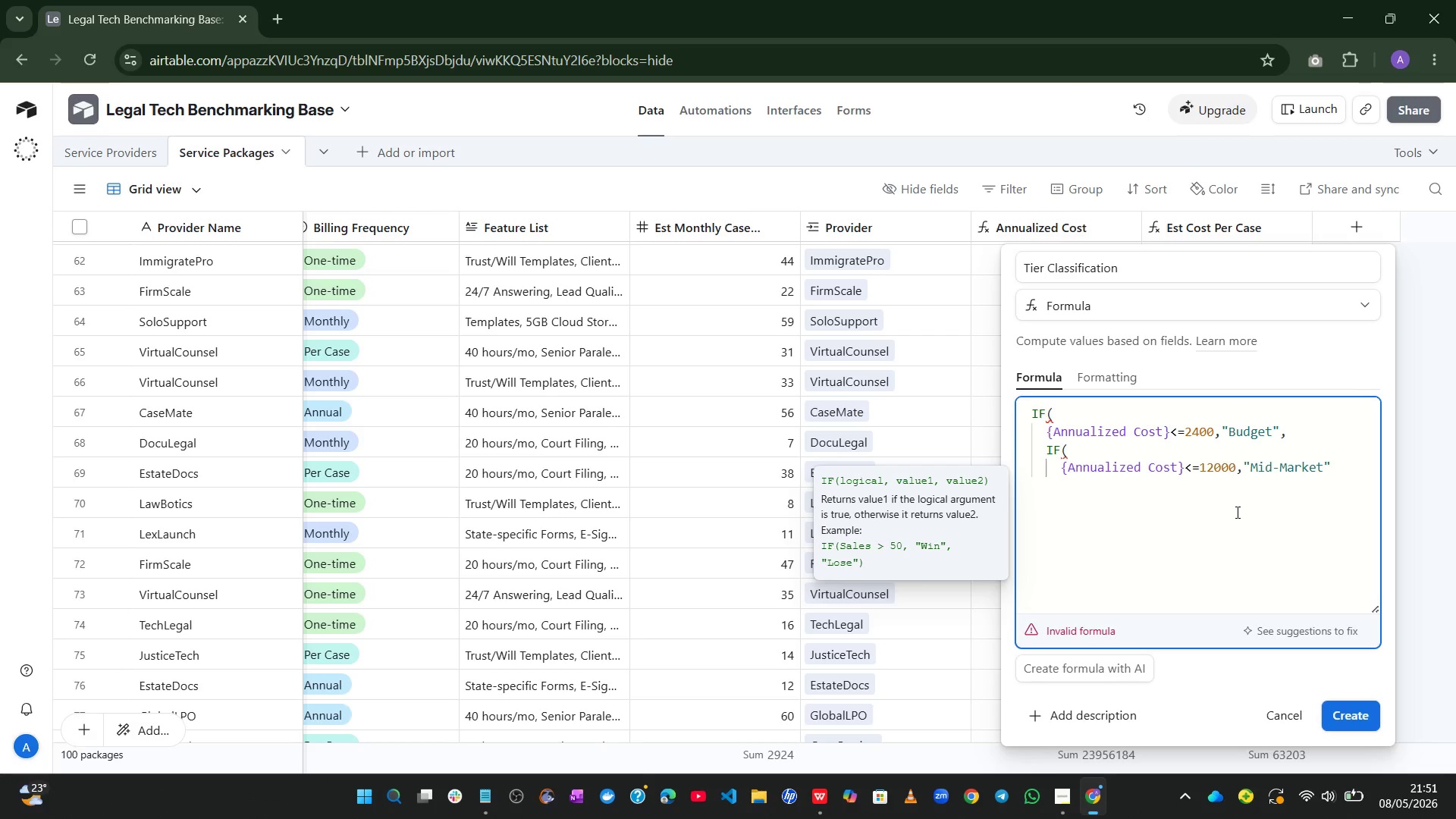 
key(ArrowRight)
 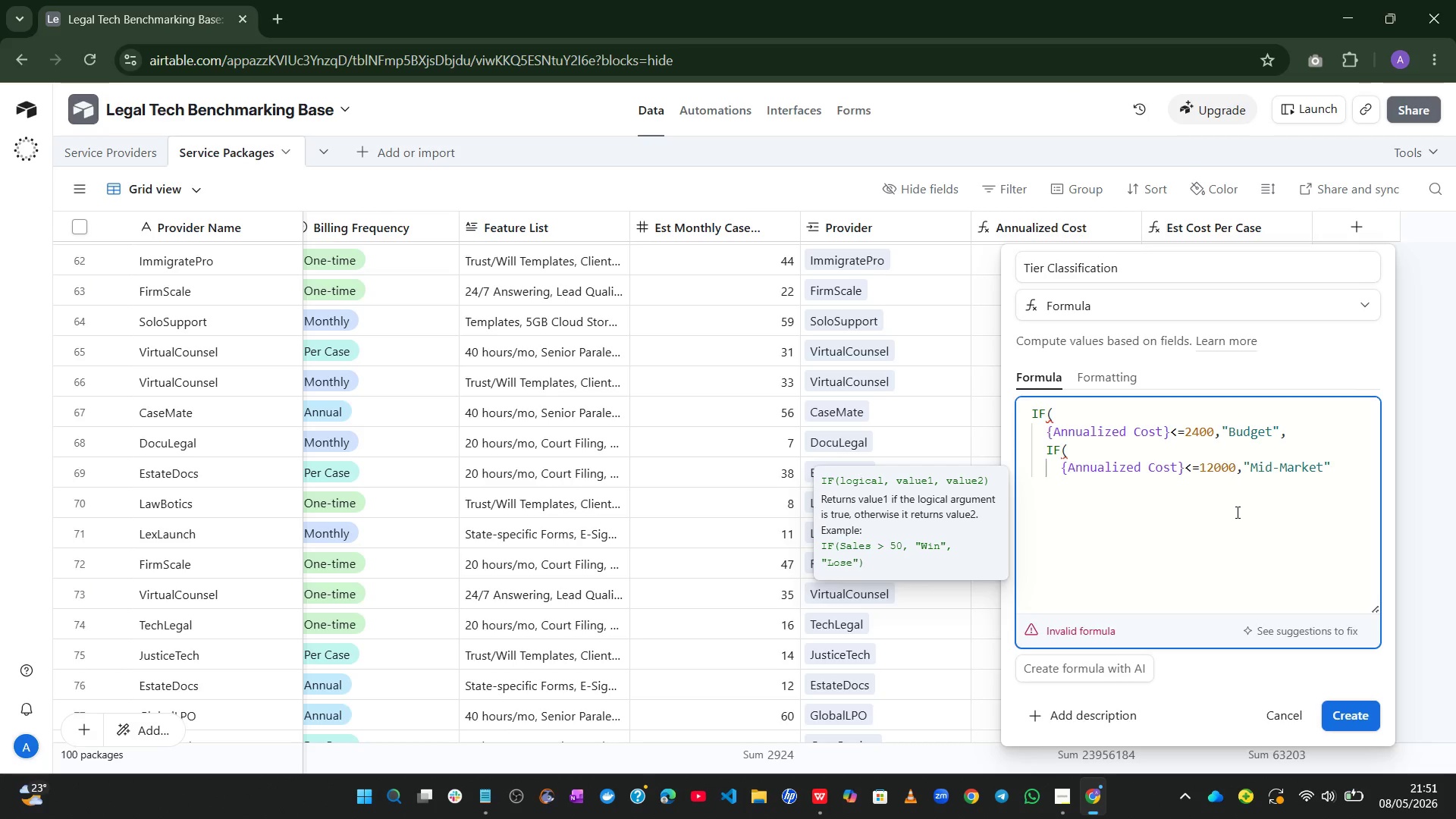 
key(Comma)
 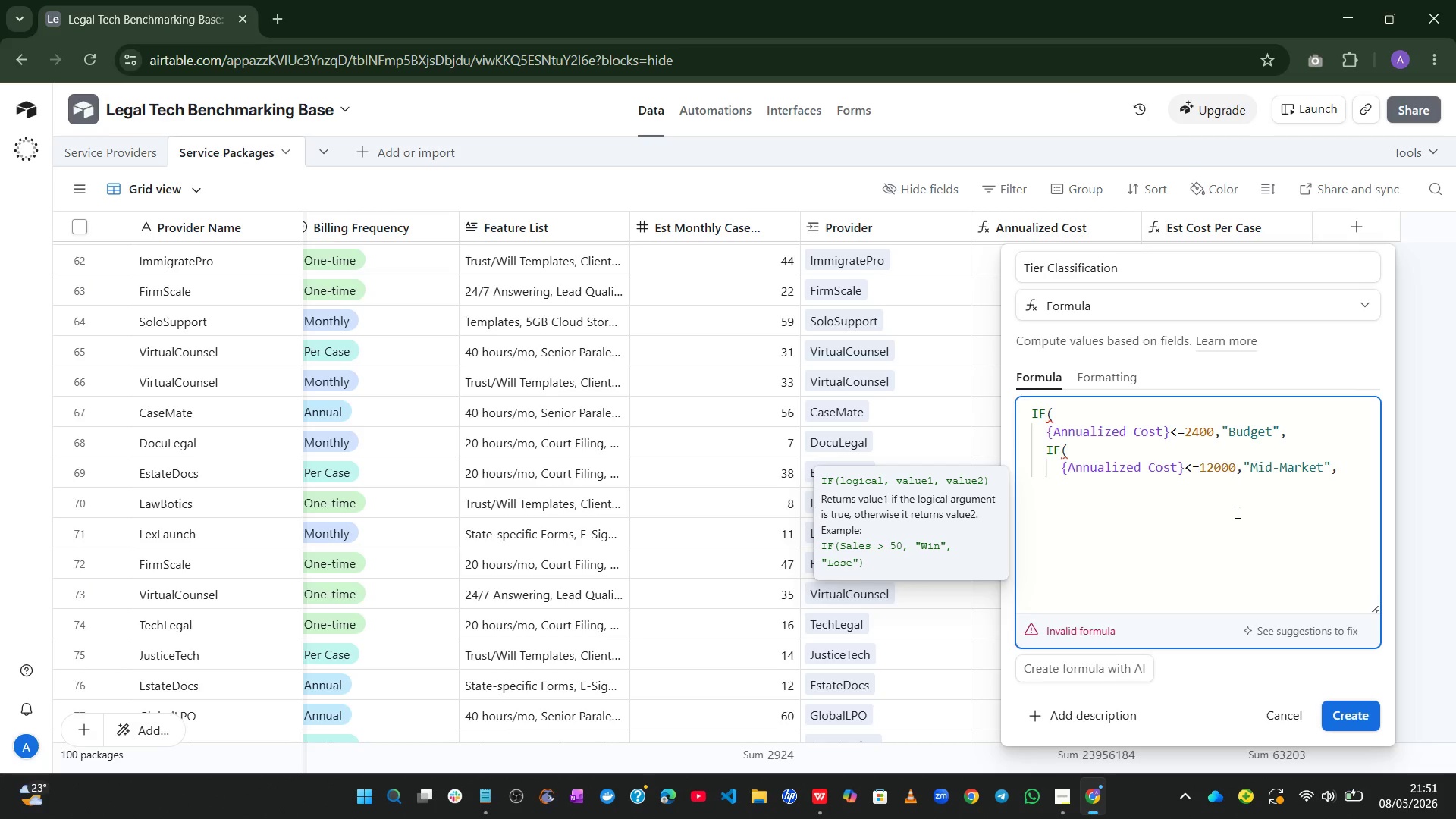 
key(Enter)
 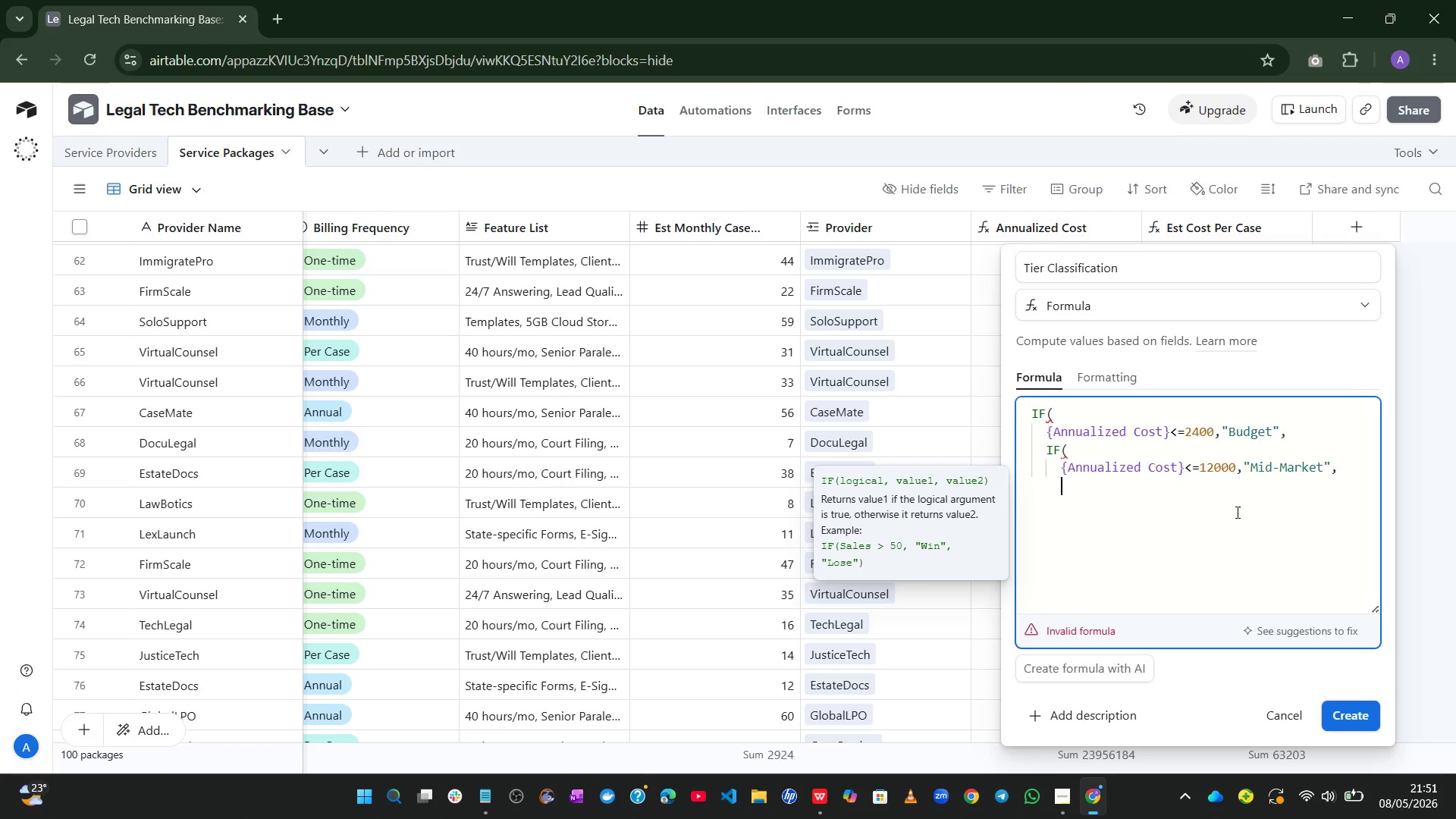 
type(@Premium)
 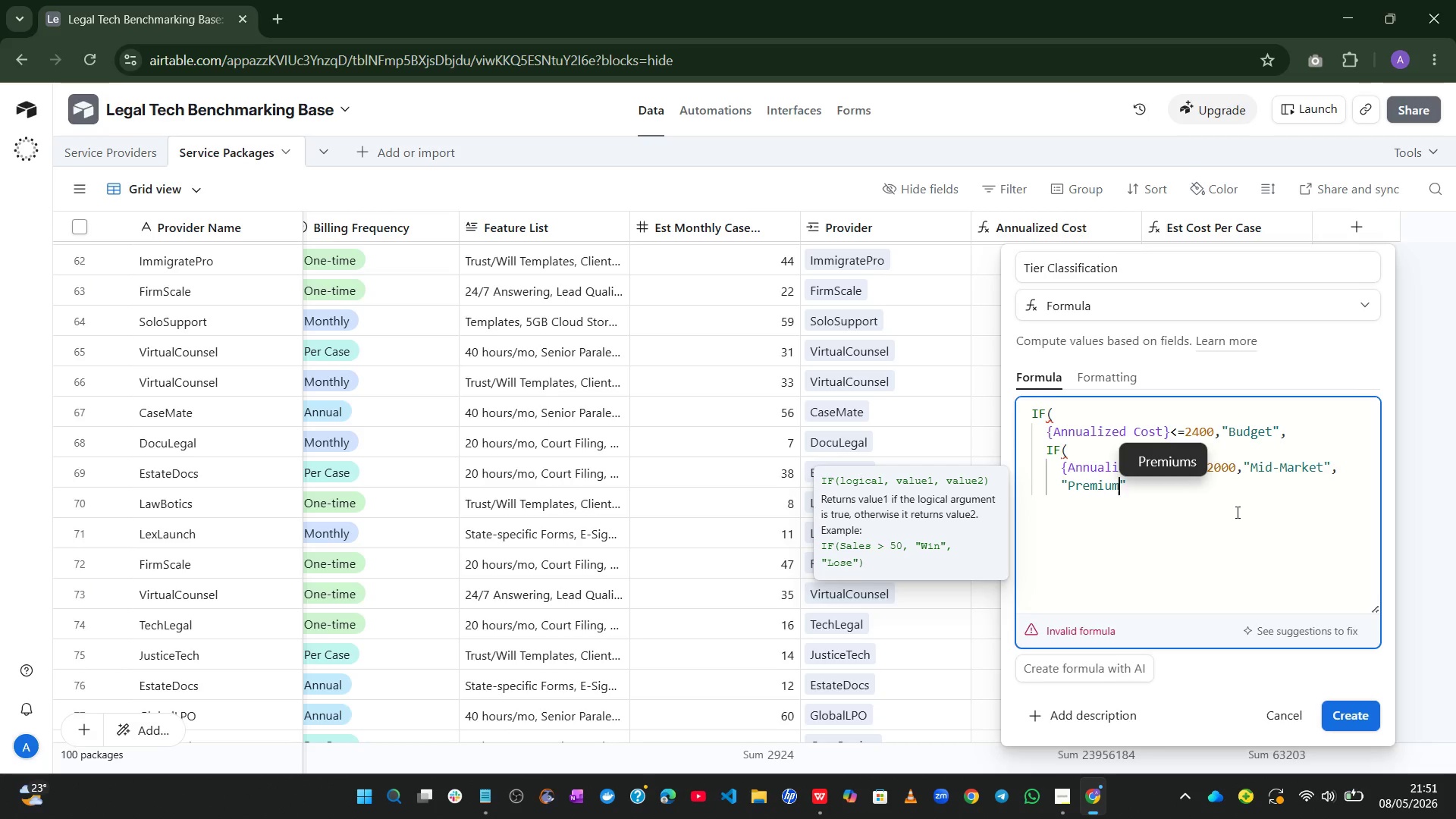 
key(ArrowRight)
 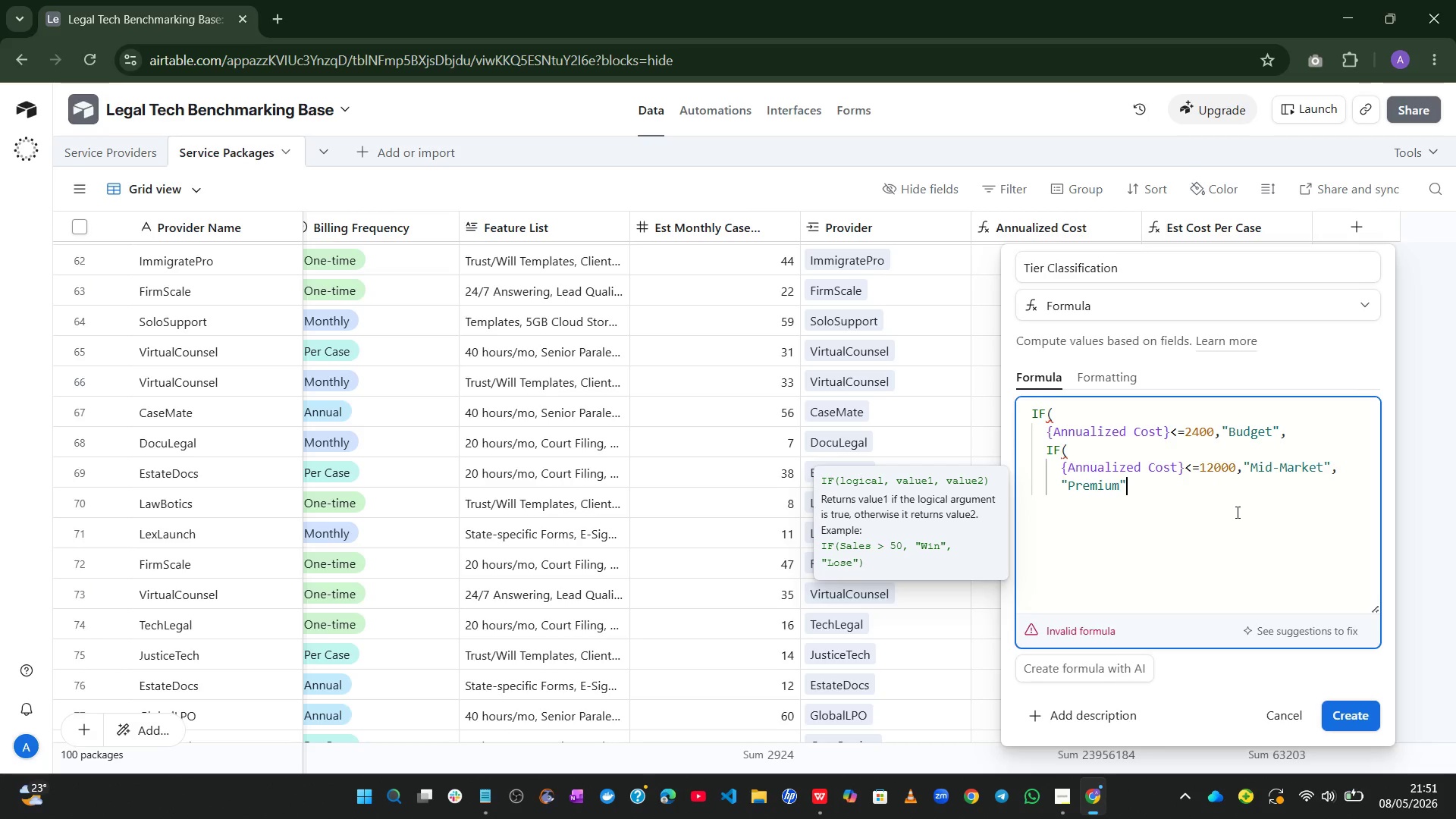 
key(Enter)
 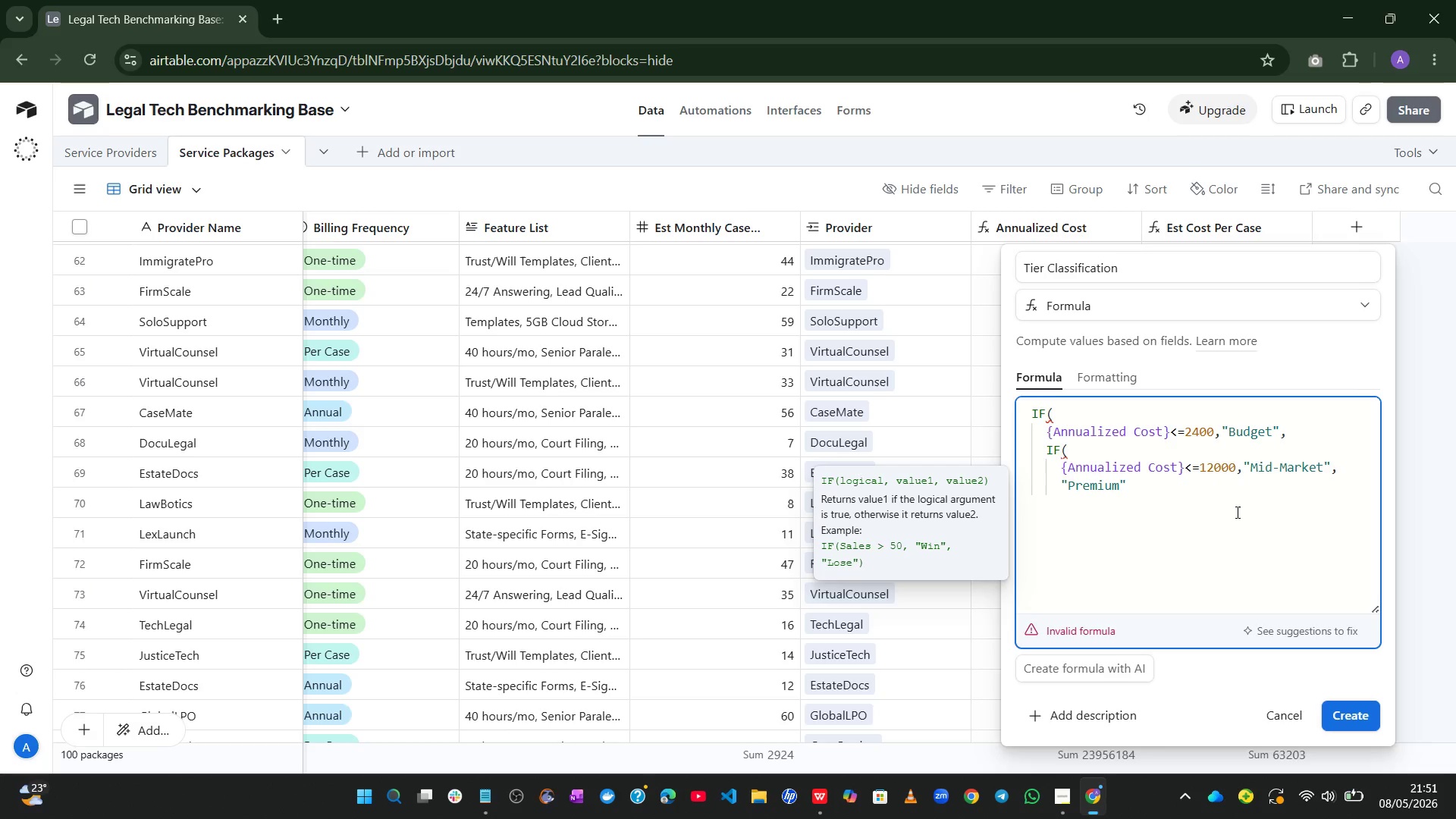 
key(Shift+0)
 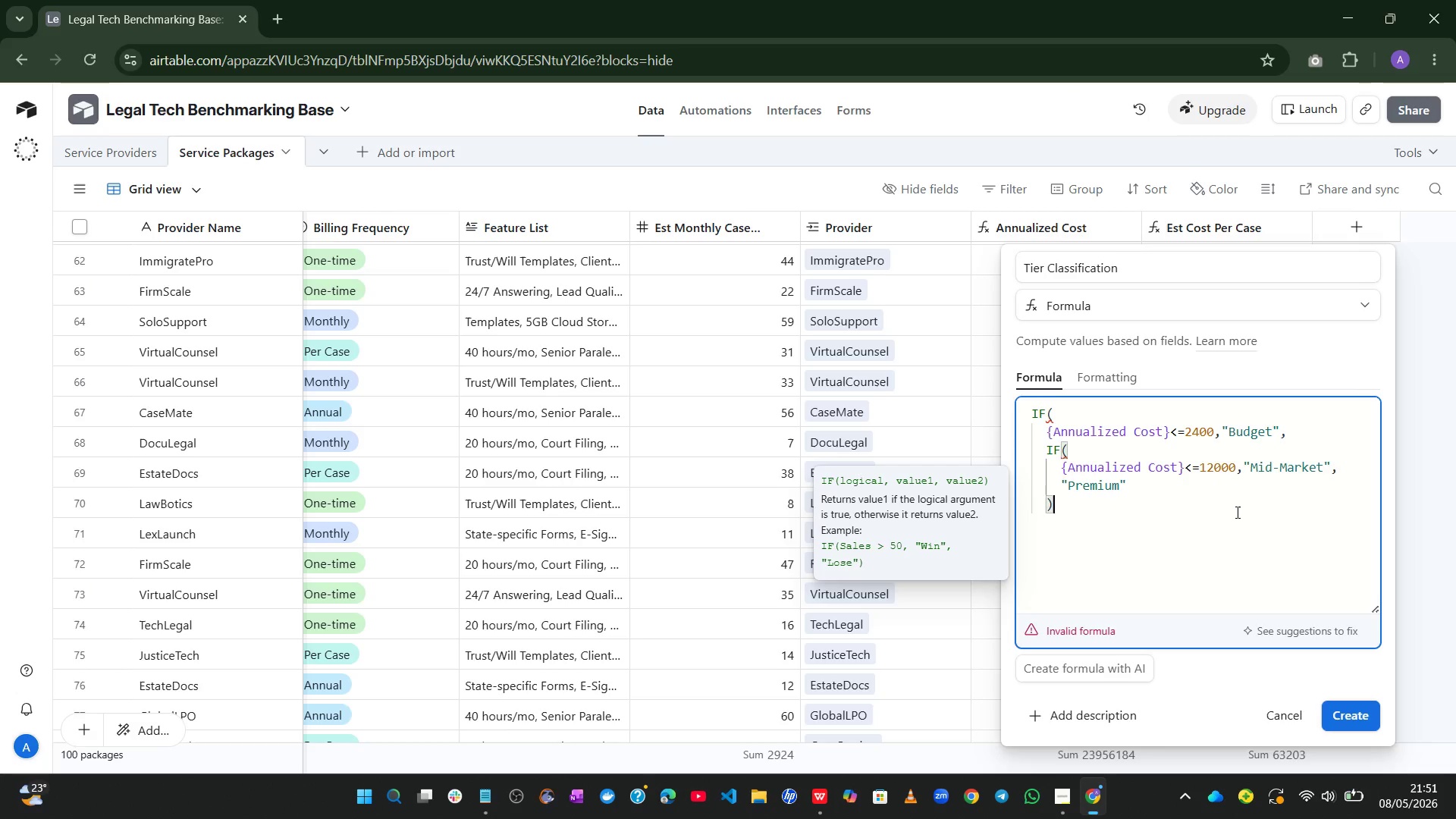 
key(Enter)
 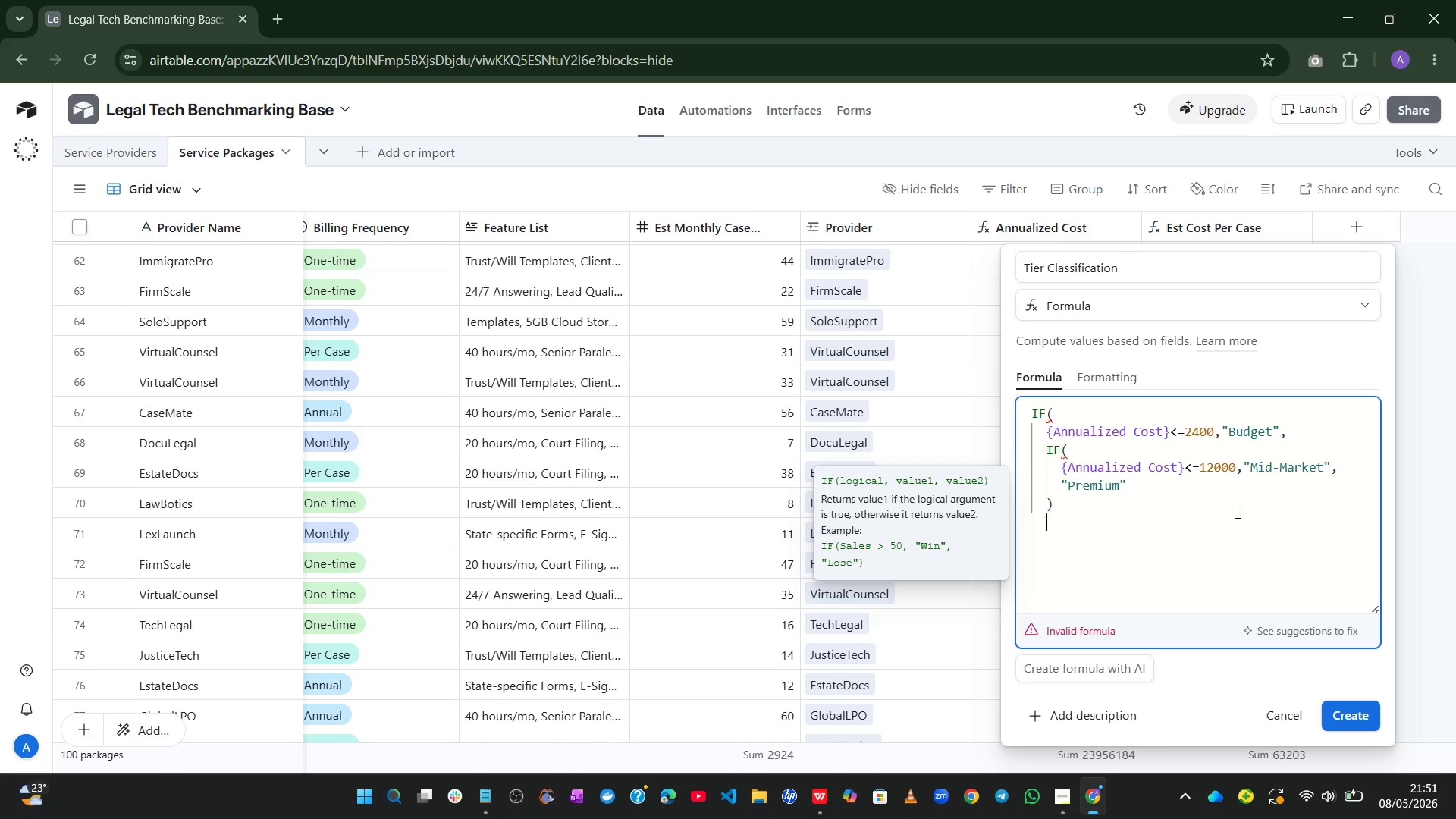 
key(Shift+0)
 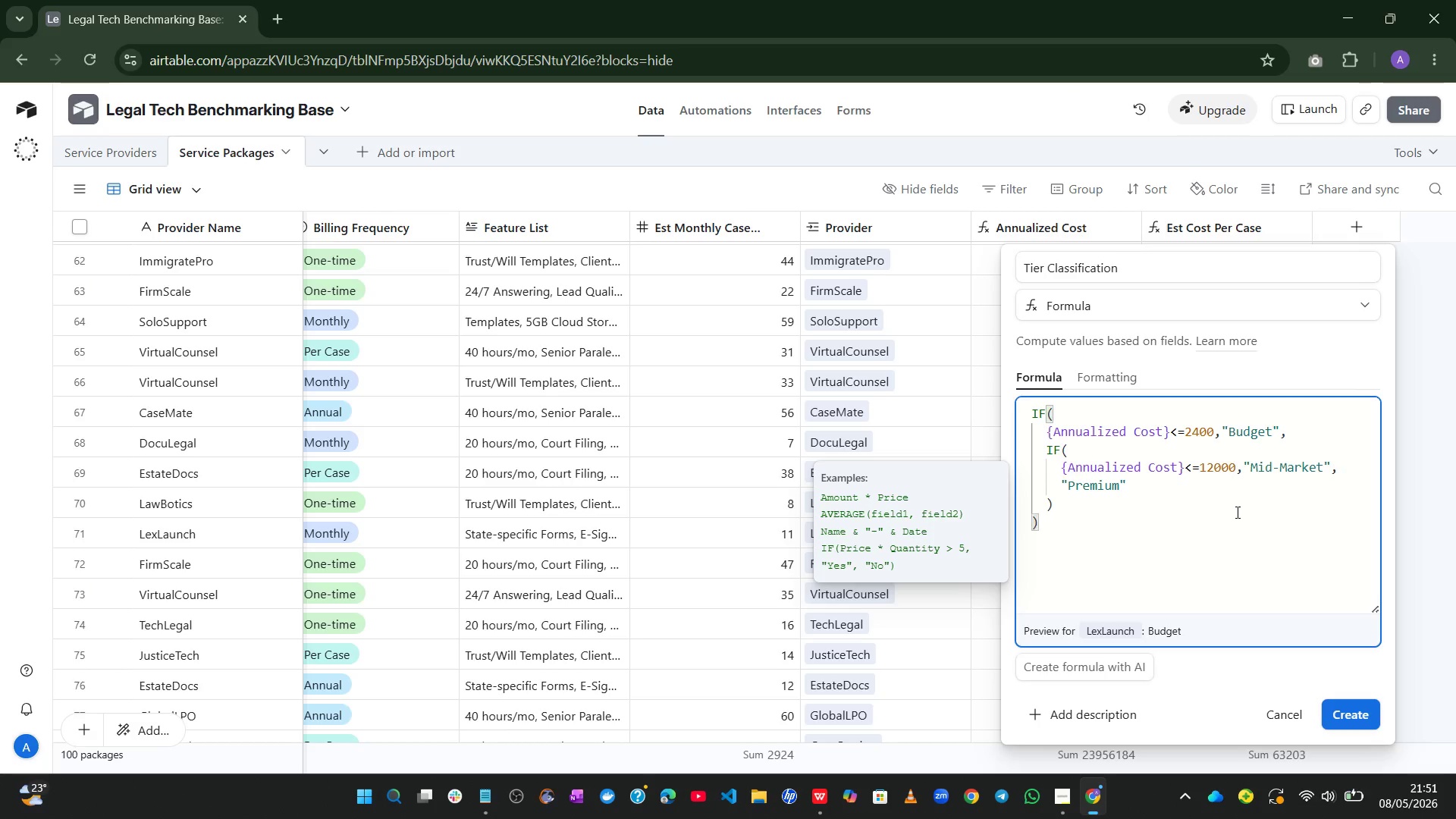 
wait(7.41)
 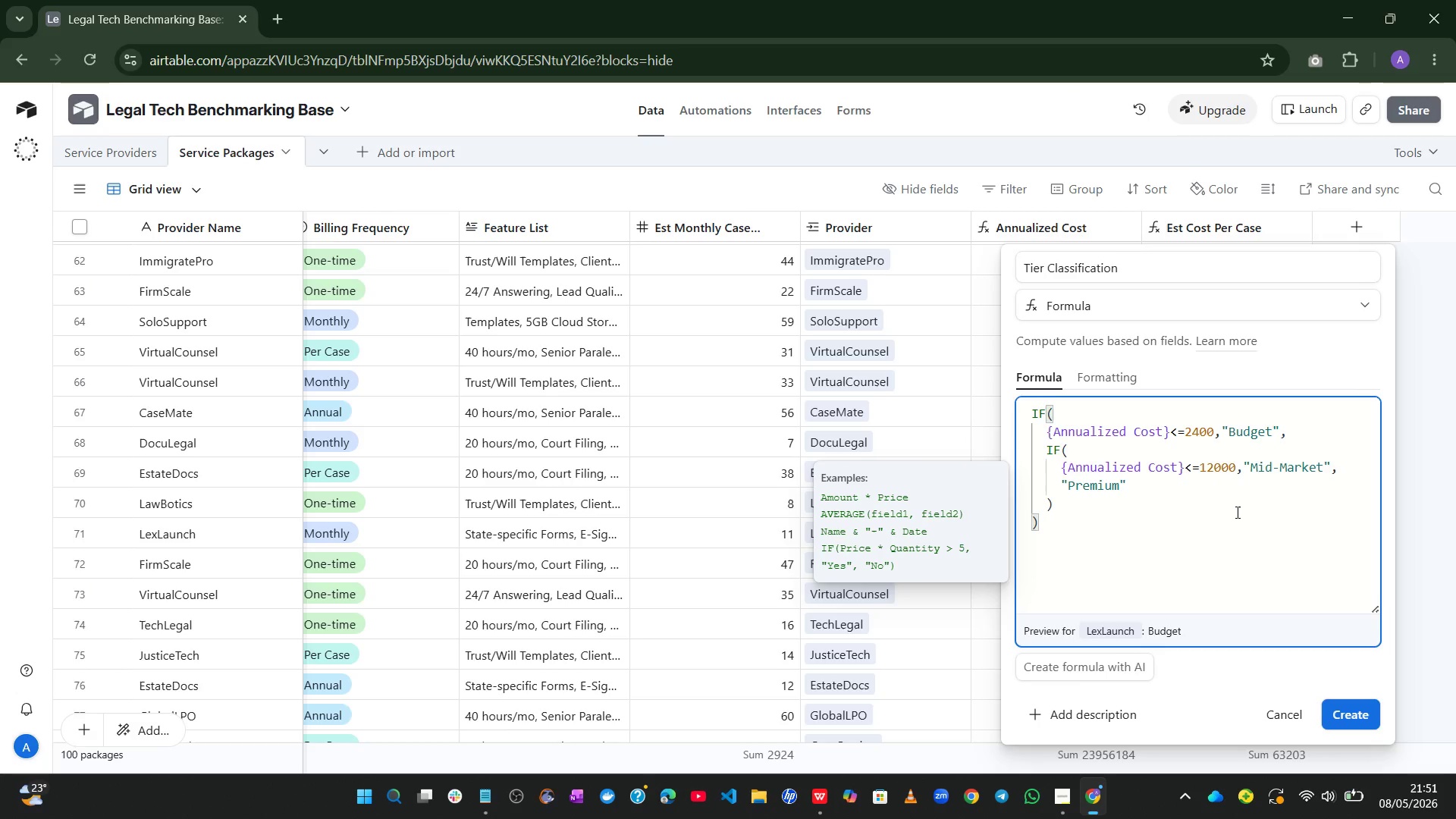 
left_click([1362, 716])
 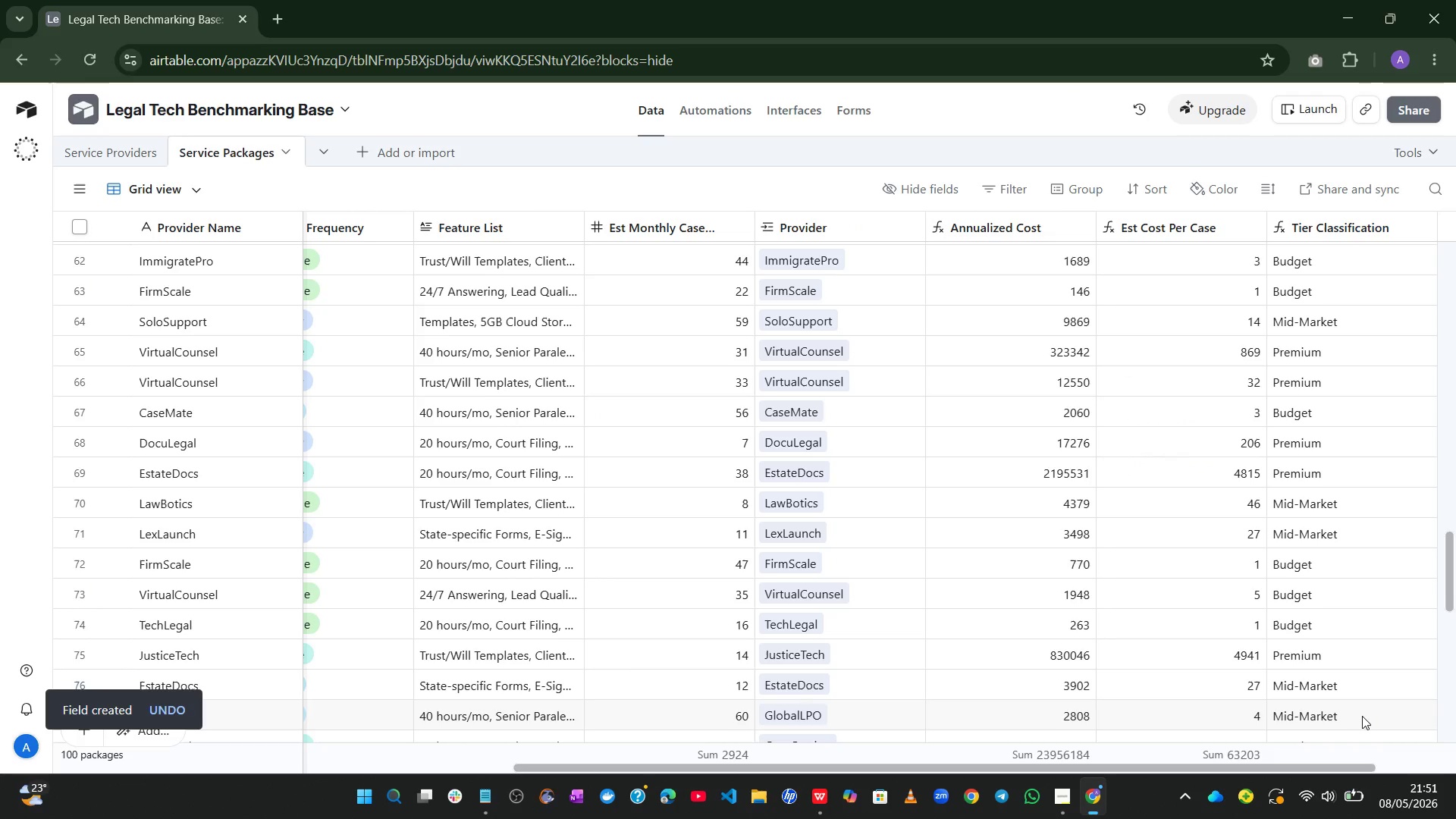 
wait(13.02)
 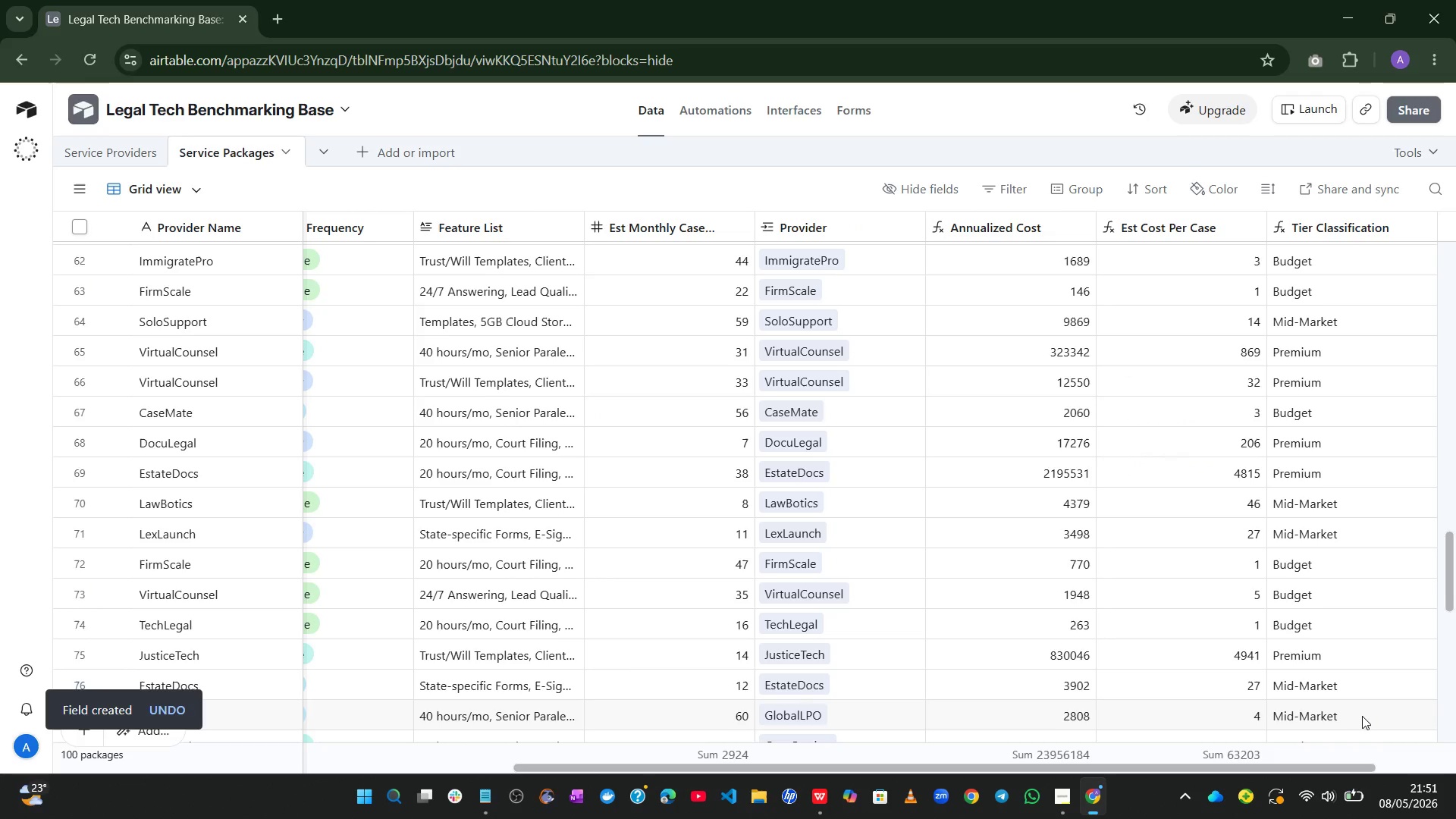 
mouse_move([994, 620])
 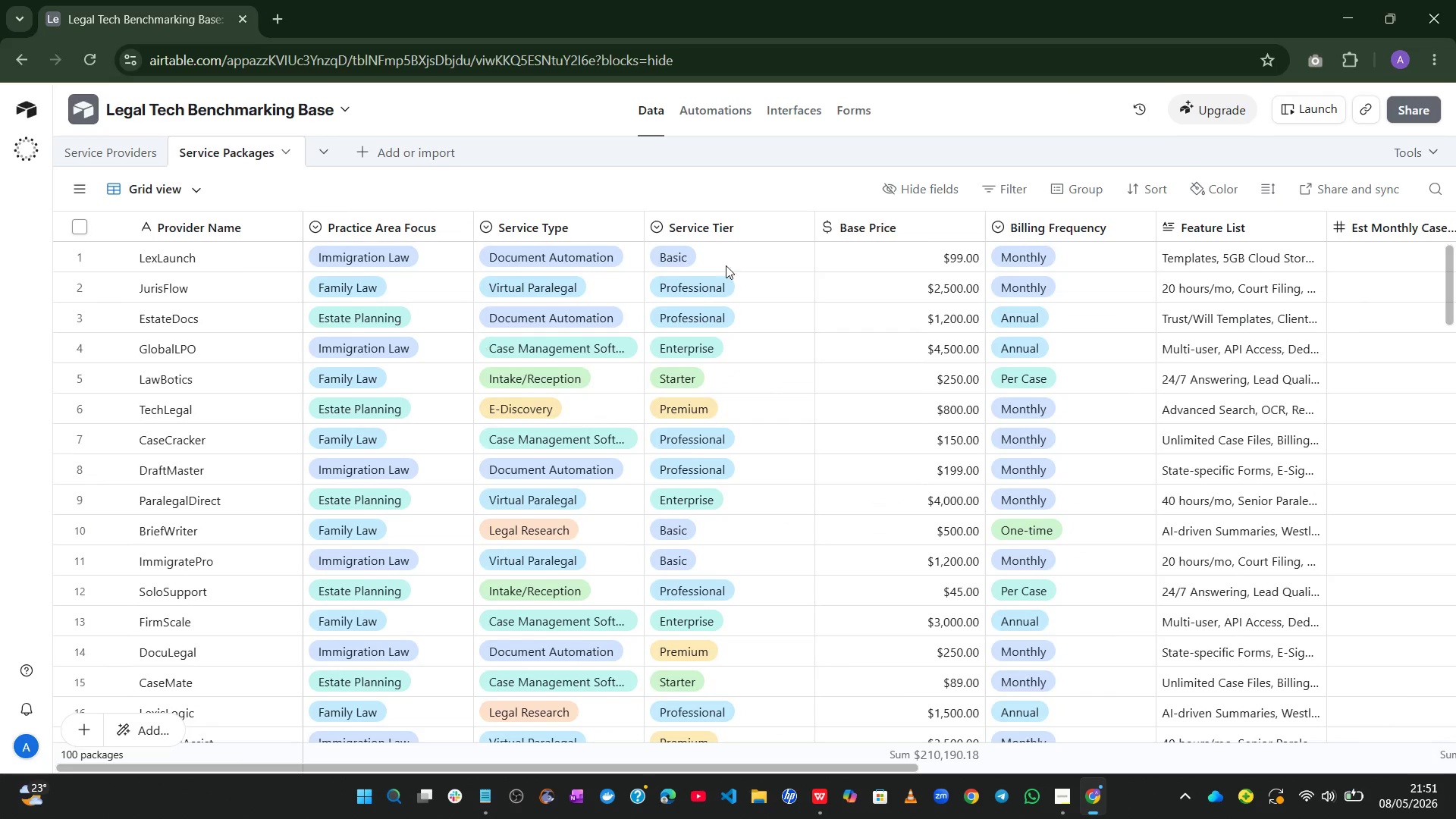 
mouse_move([838, 266])
 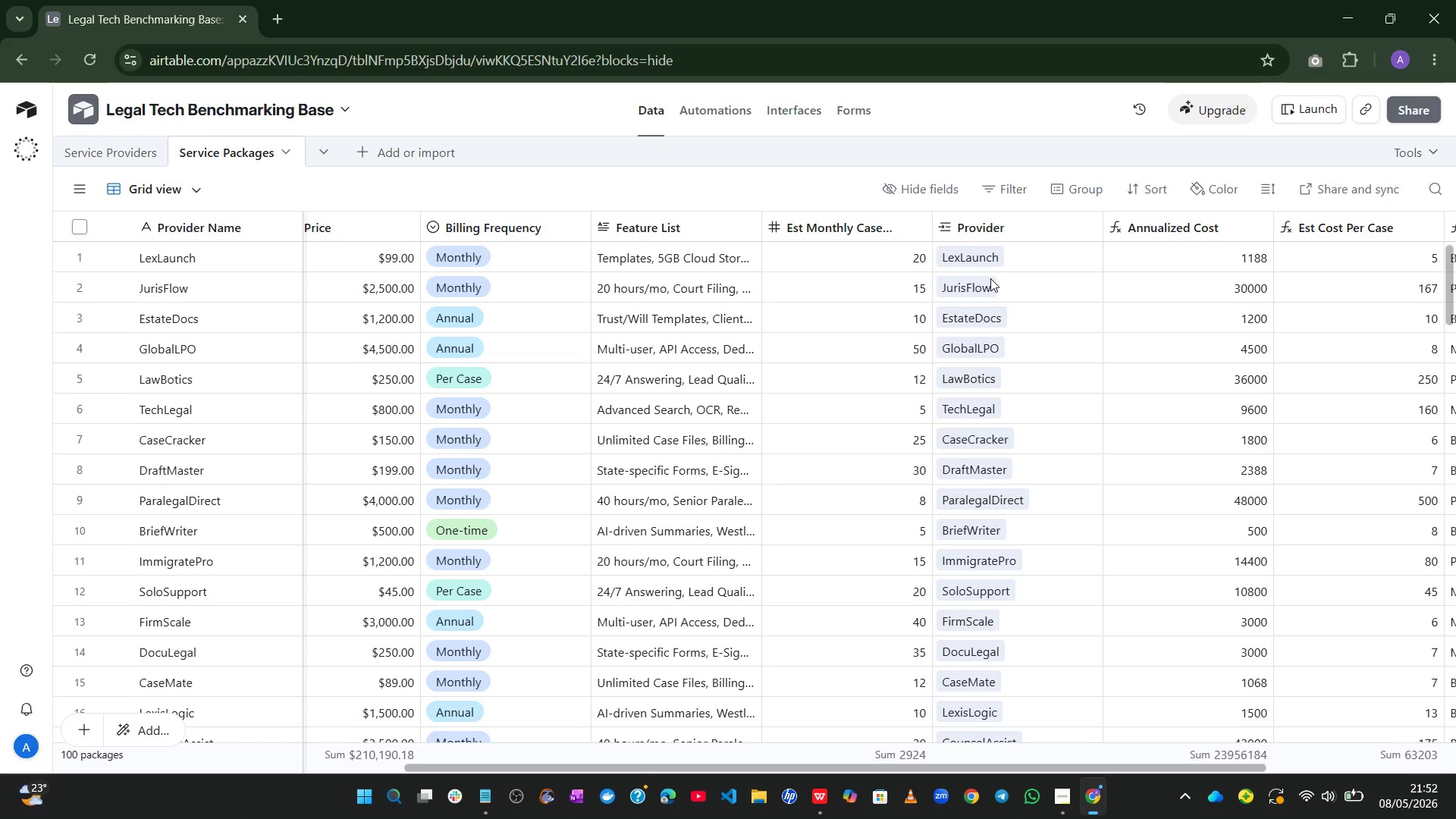 
wait(15.02)
 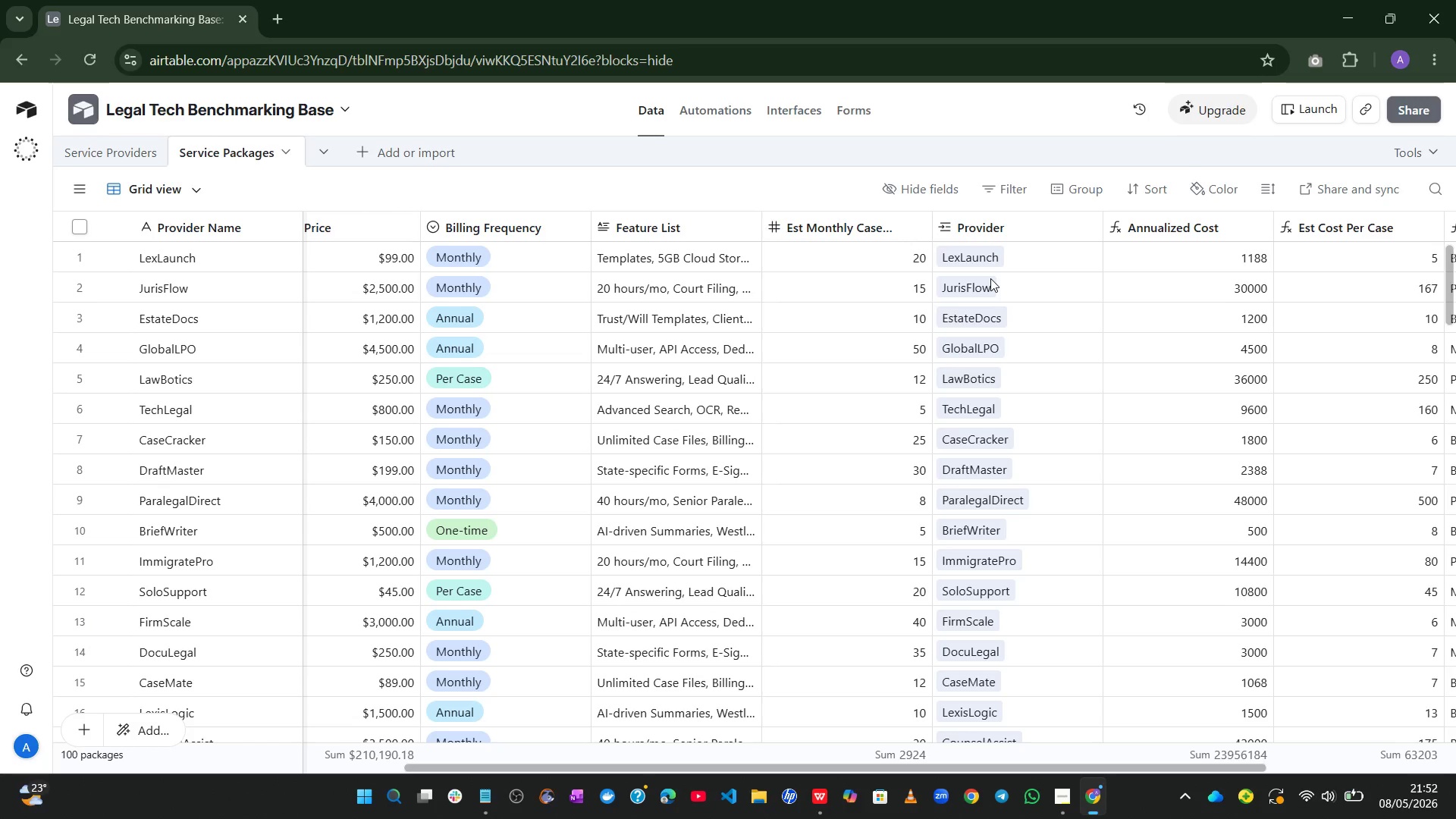 
double_click([1175, 226])
 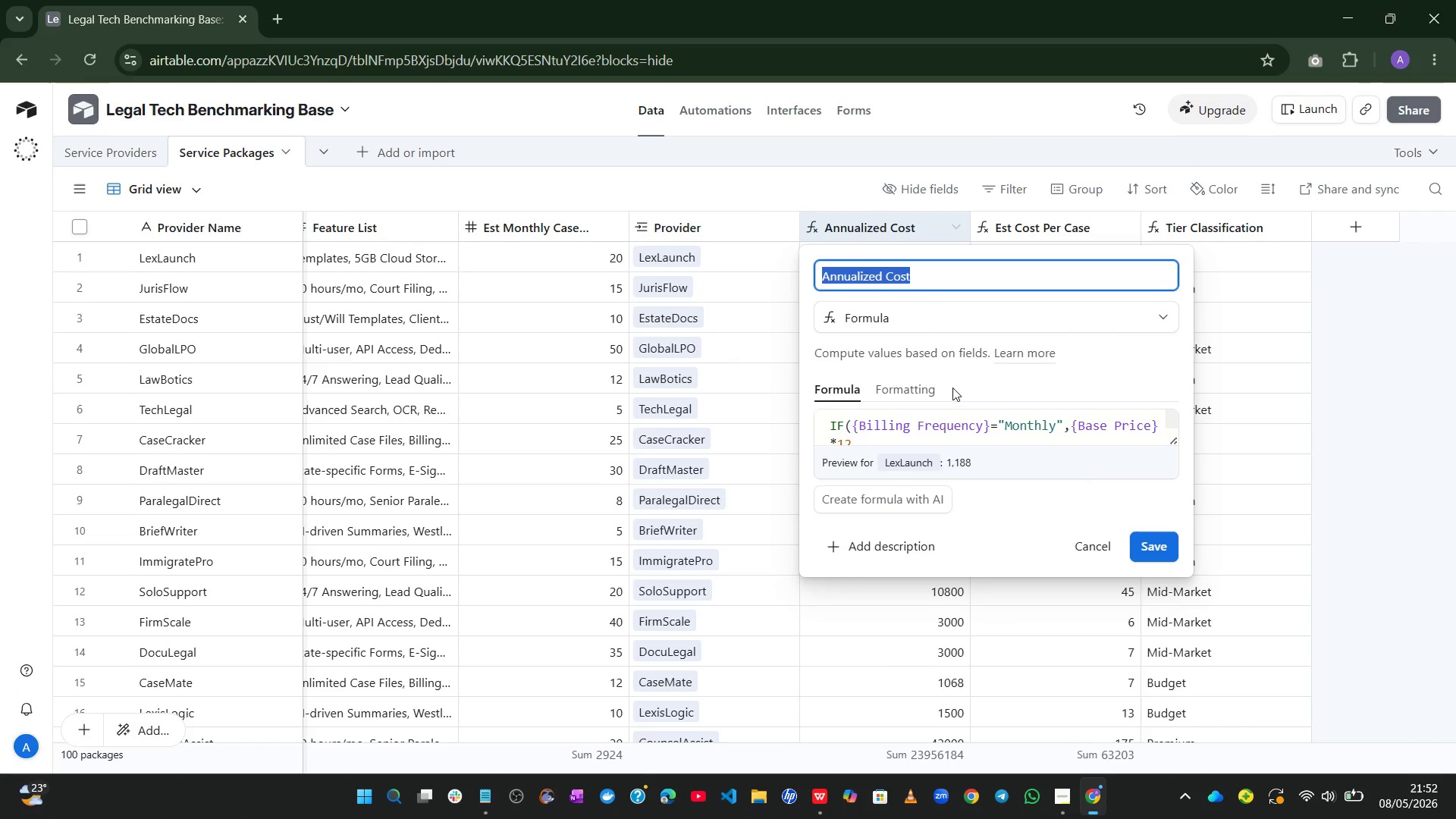 
left_click([920, 388])
 